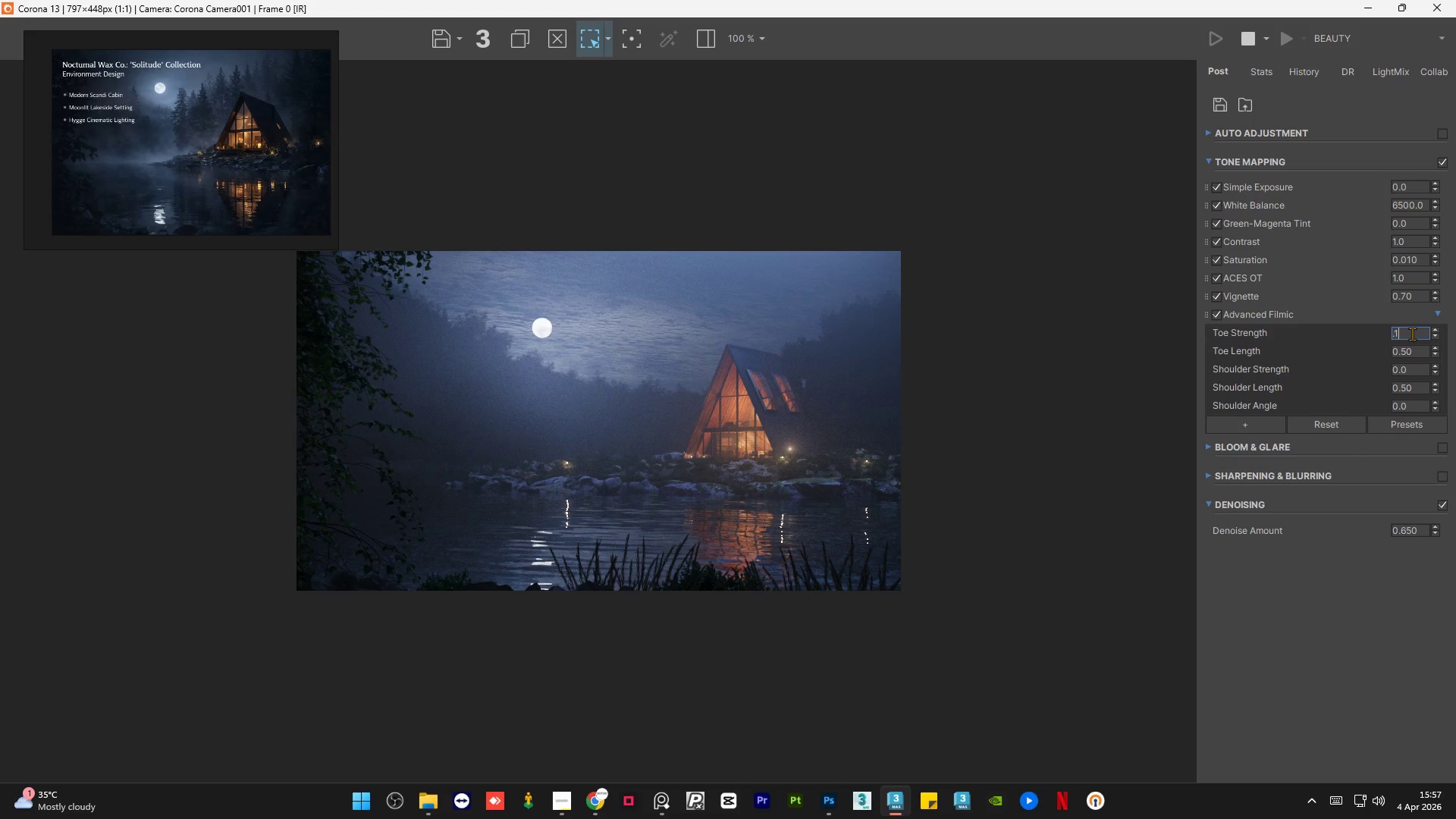 
key(NumpadEnter)
 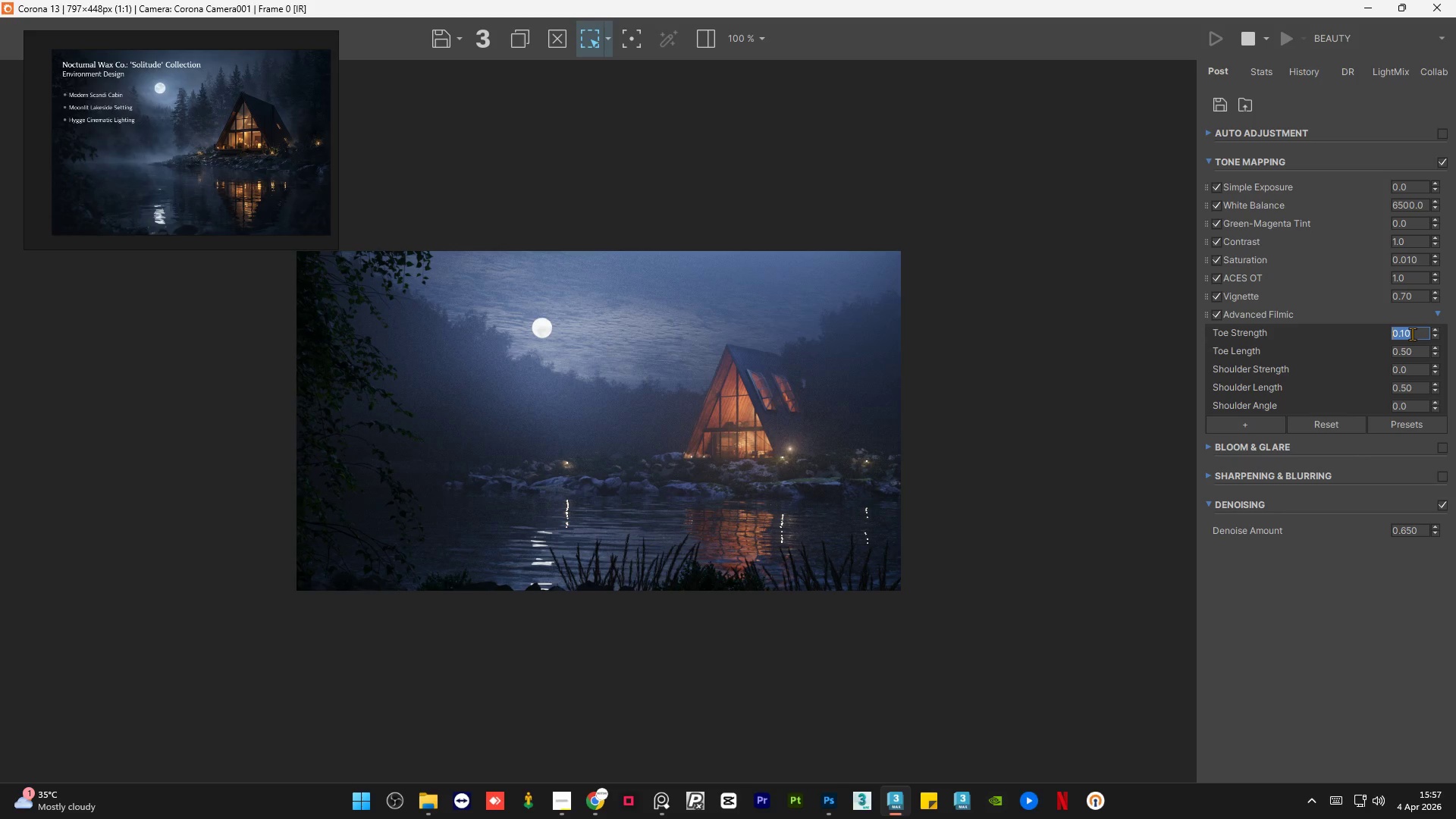 
key(NumpadDecimal)
 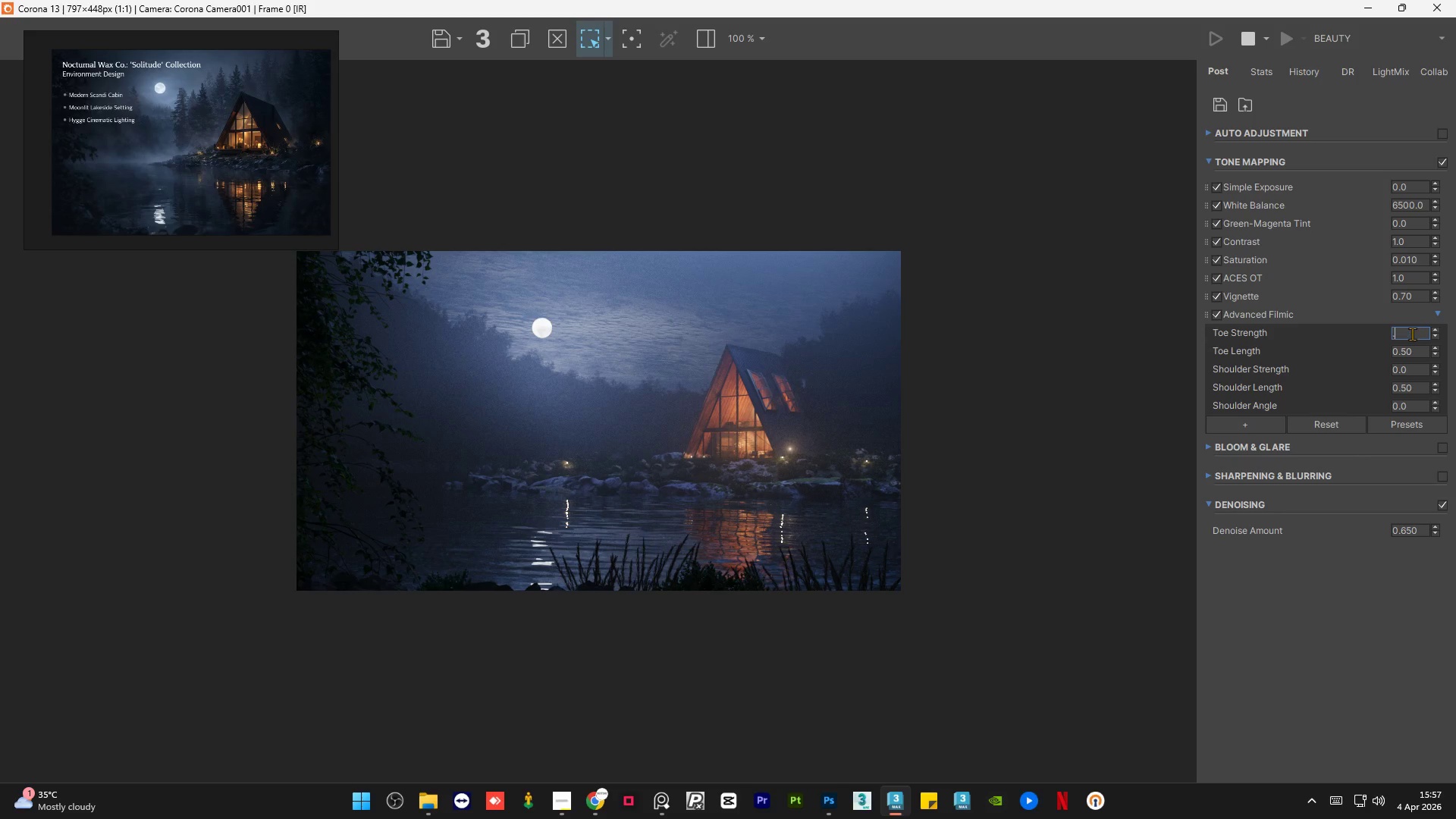 
key(Numpad2)
 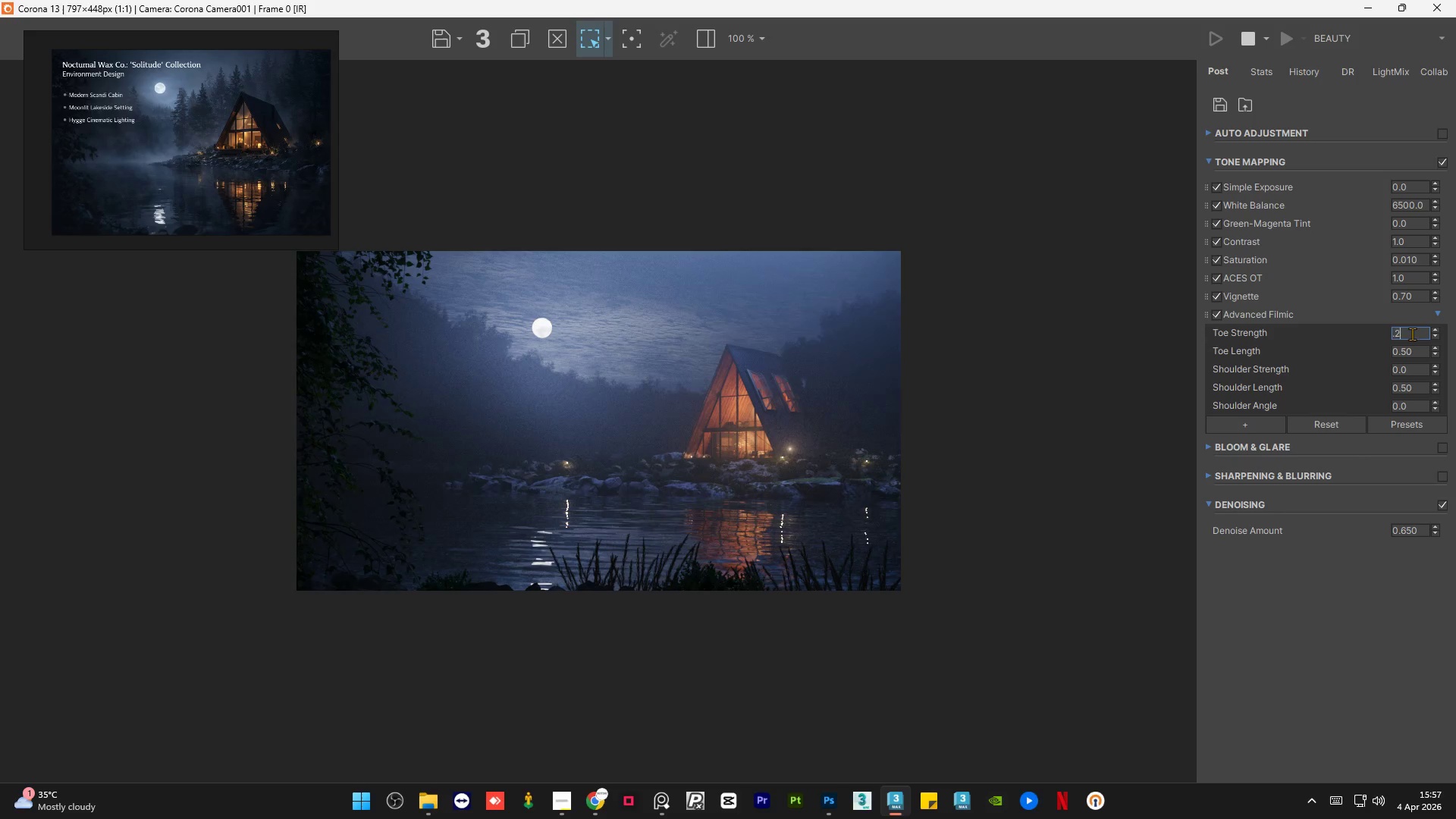 
key(NumpadEnter)
 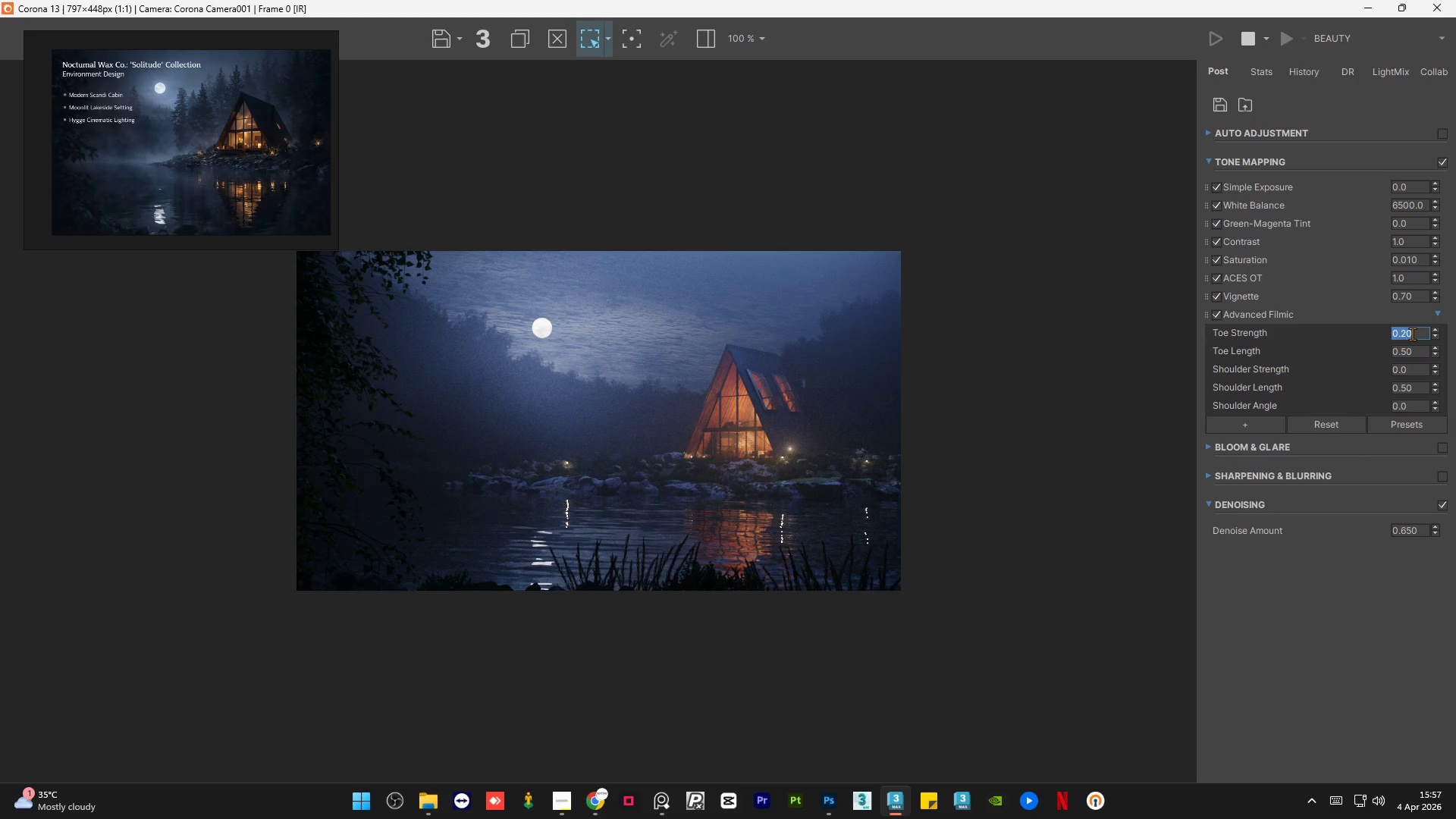 
key(Numpad0)
 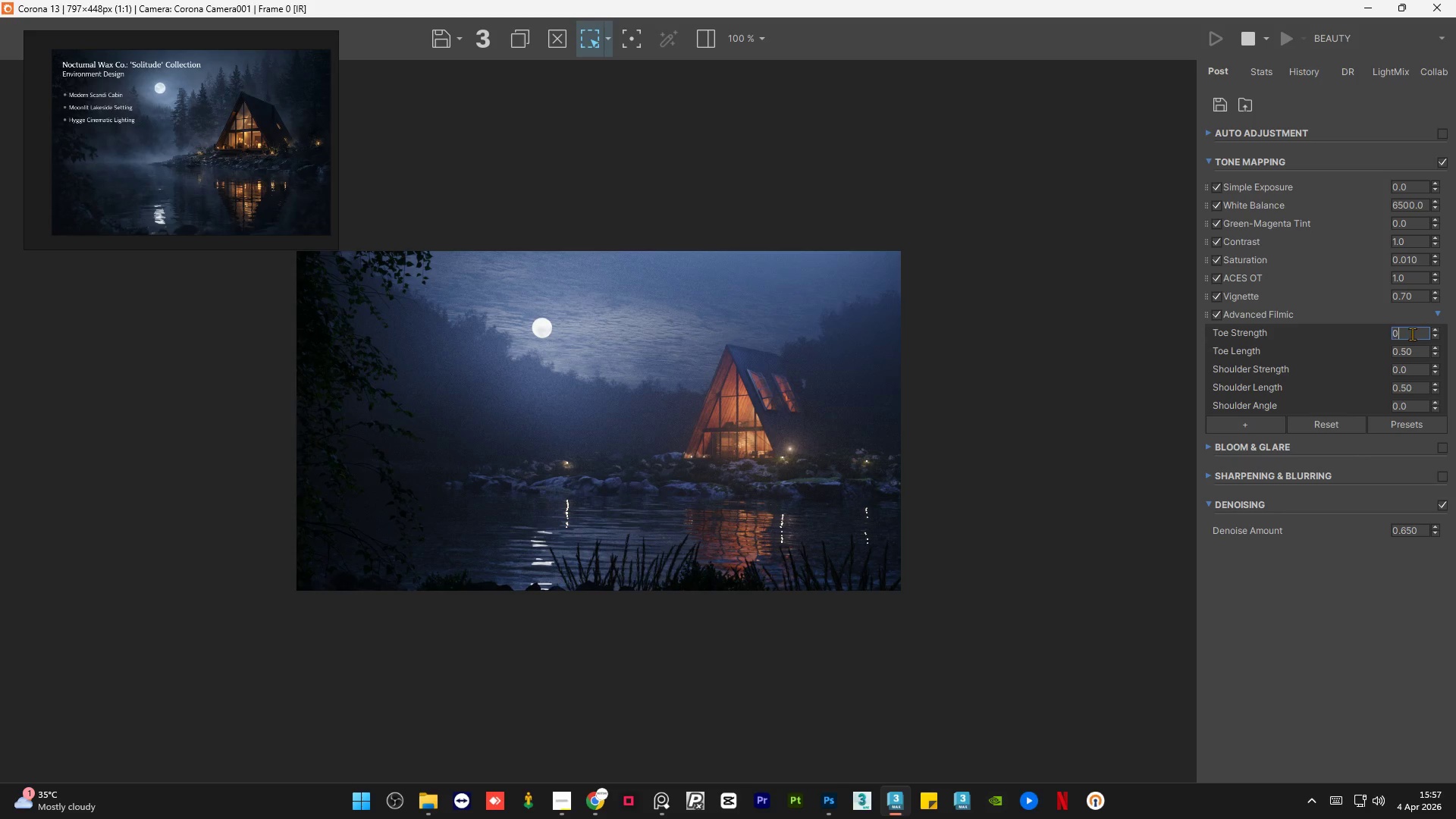 
key(NumpadEnter)
 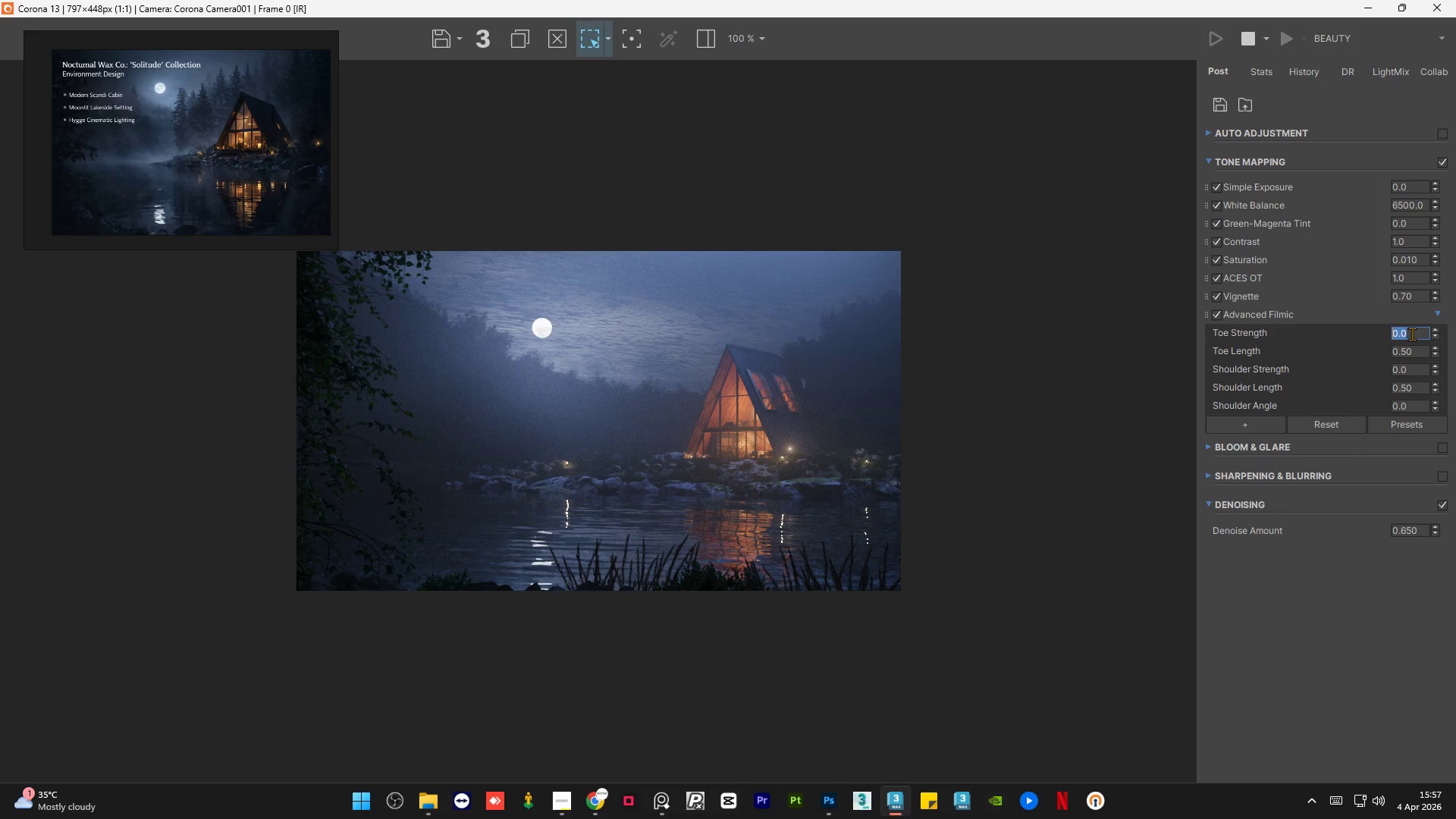 
key(NumpadDecimal)
 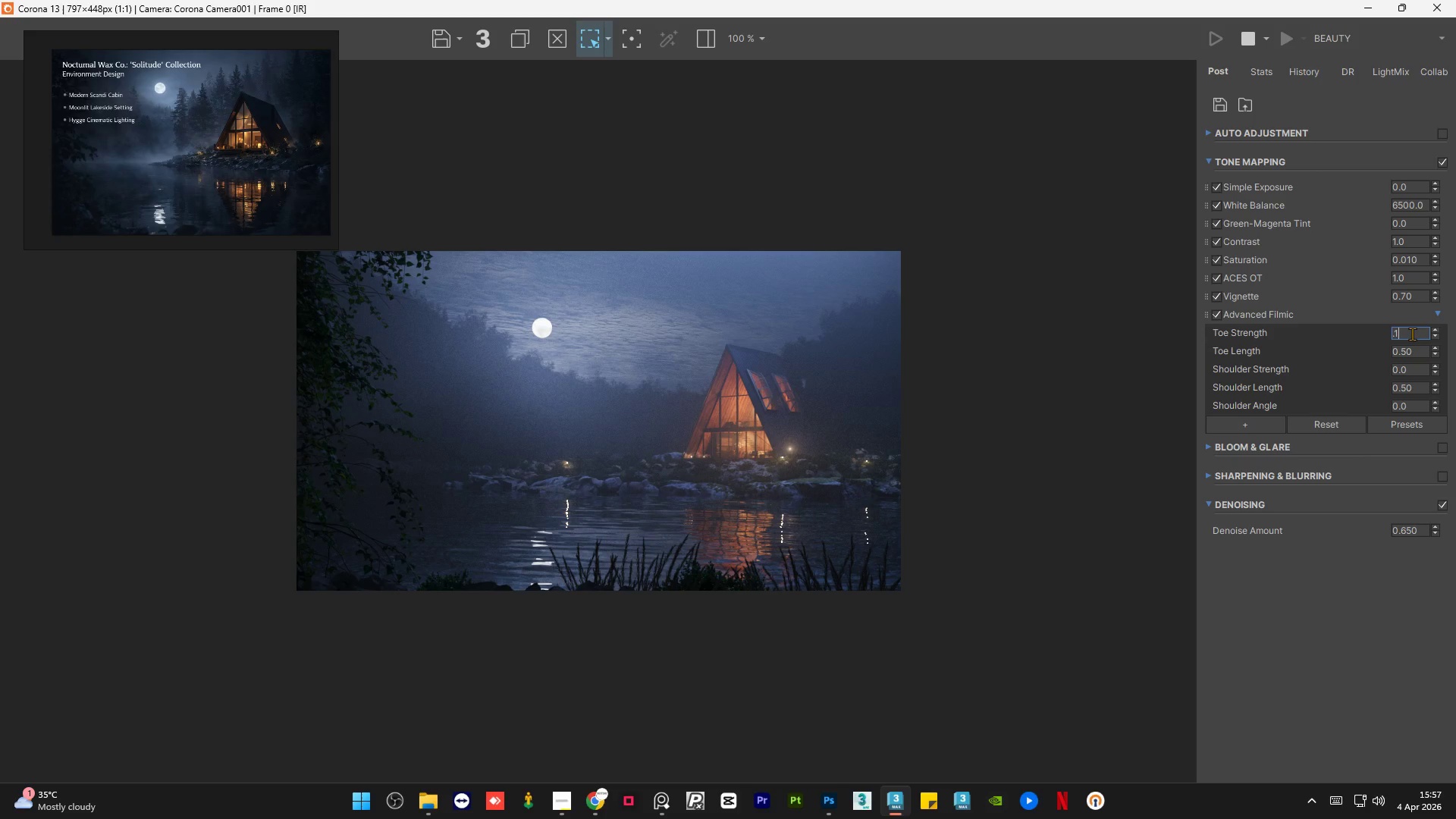 
key(Numpad1)
 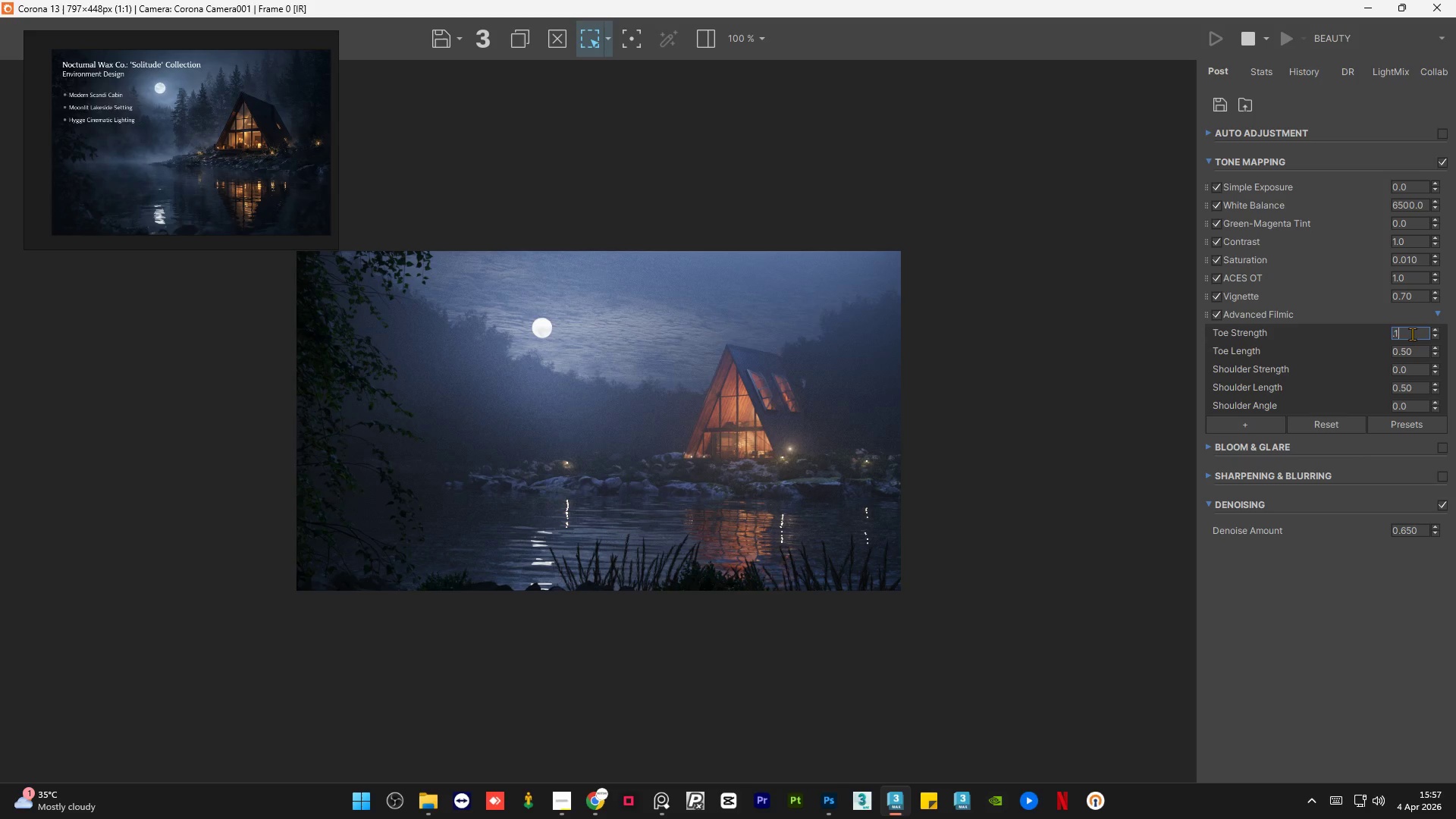 
key(NumpadEnter)
 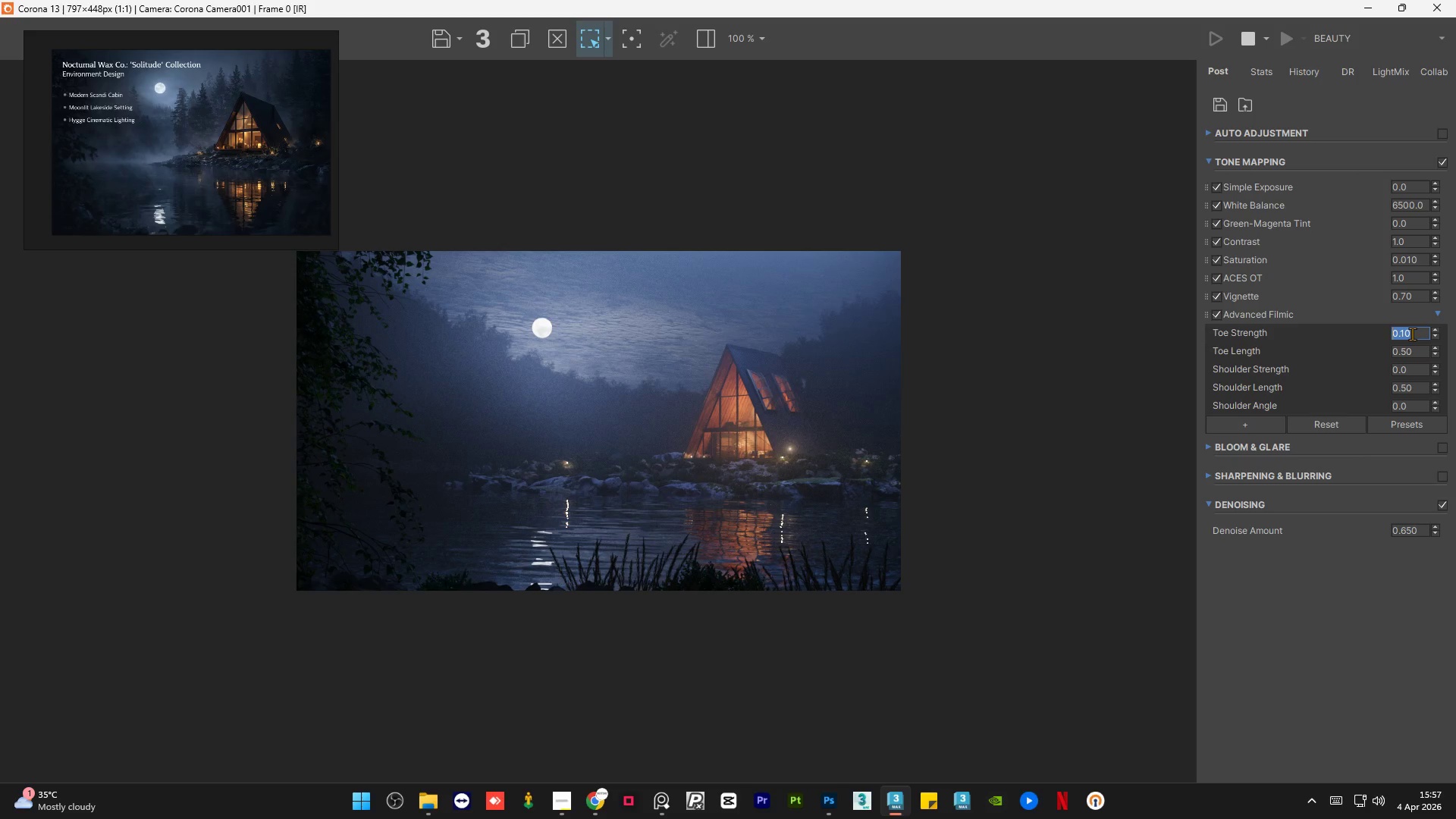 
key(Numpad0)
 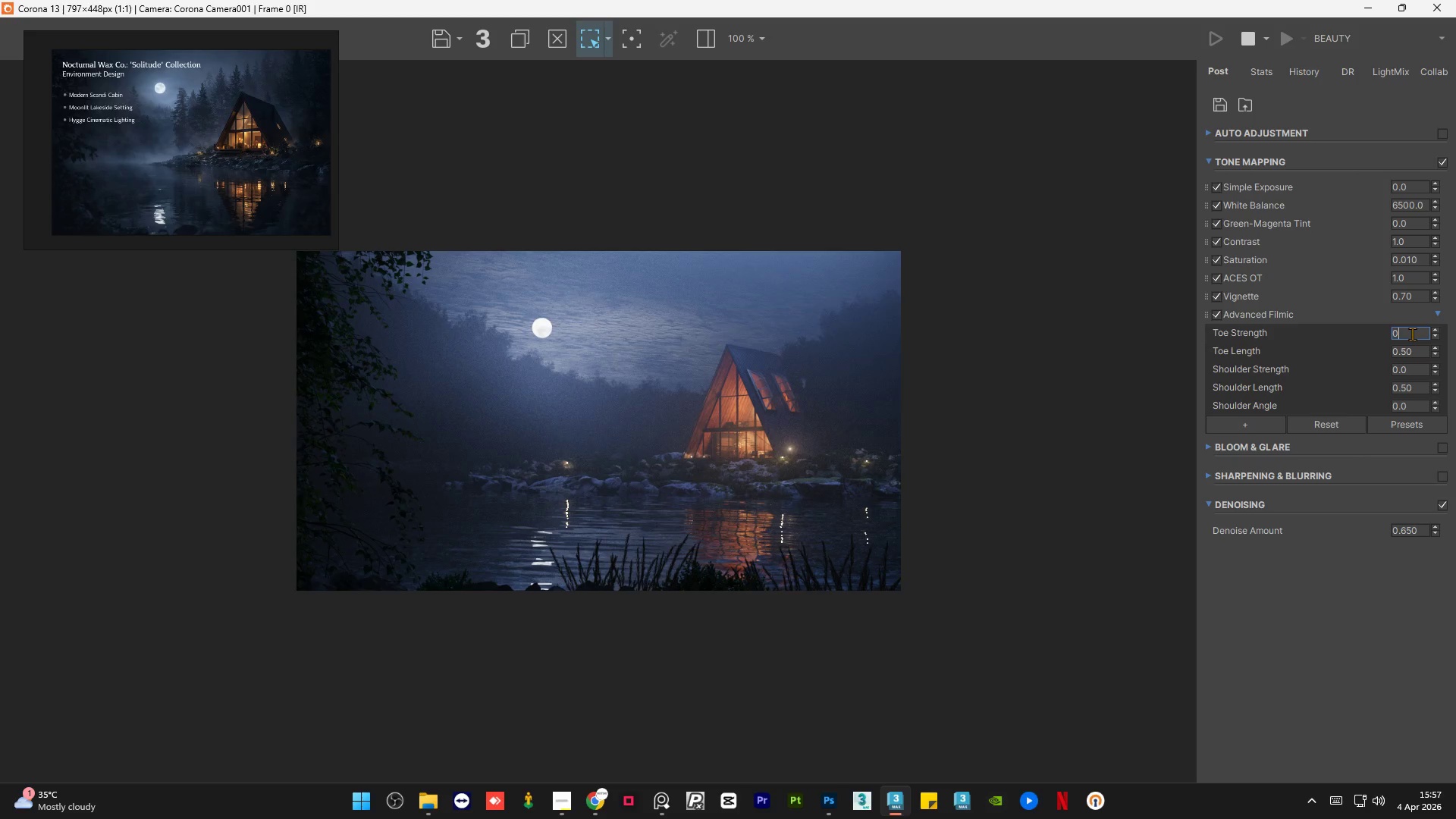 
key(NumpadEnter)
 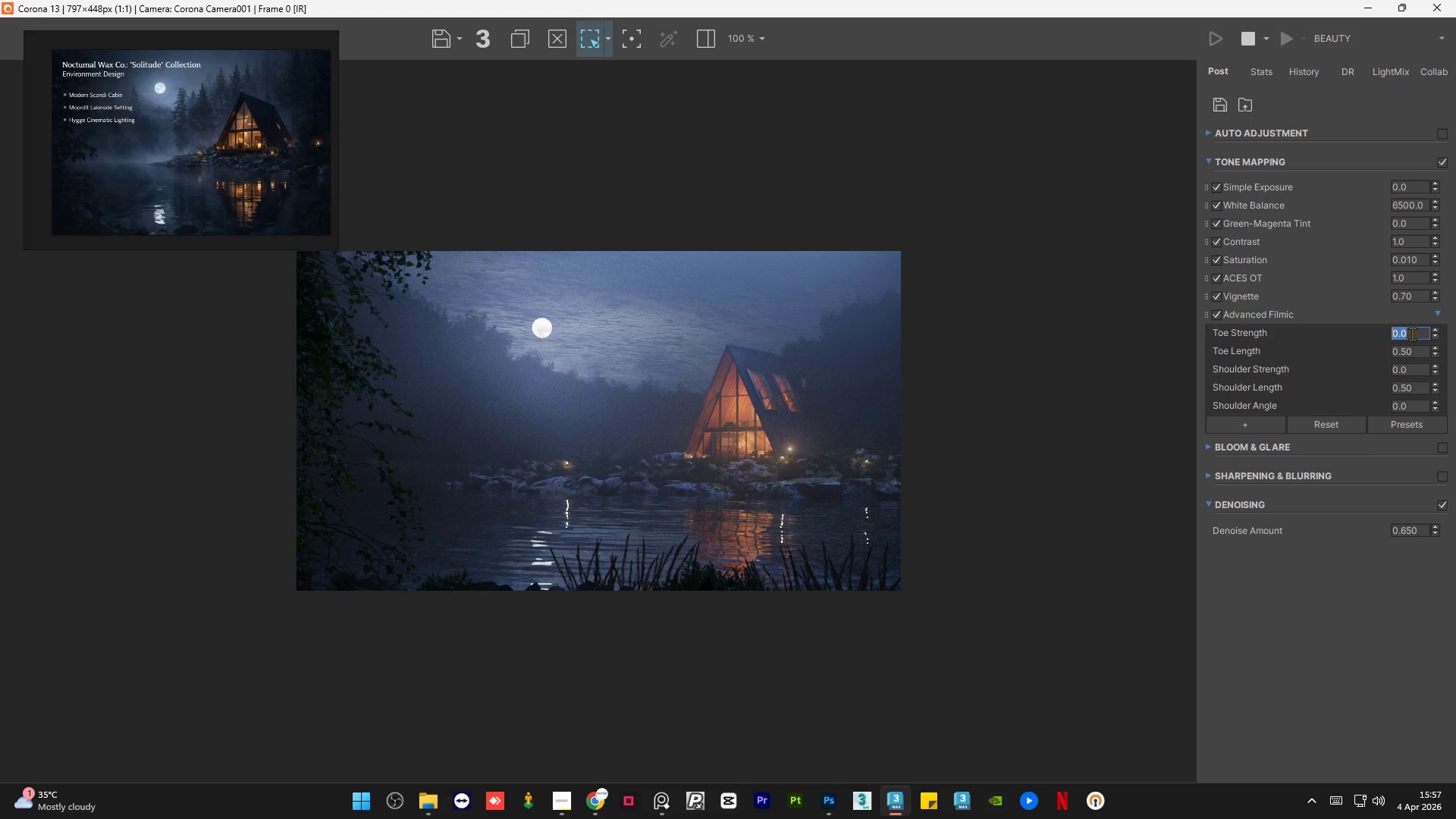 
key(NumpadDecimal)
 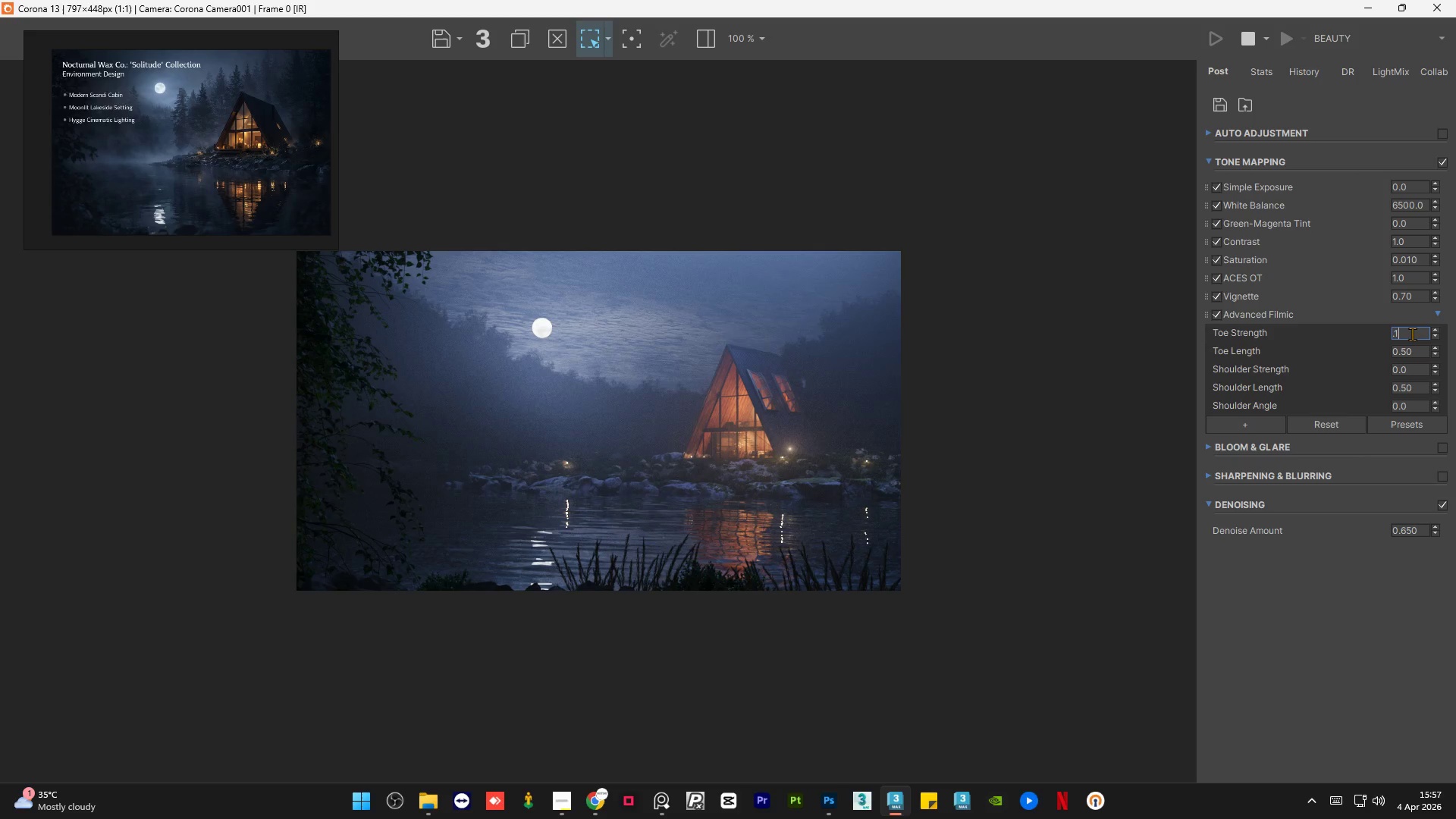 
key(Numpad1)
 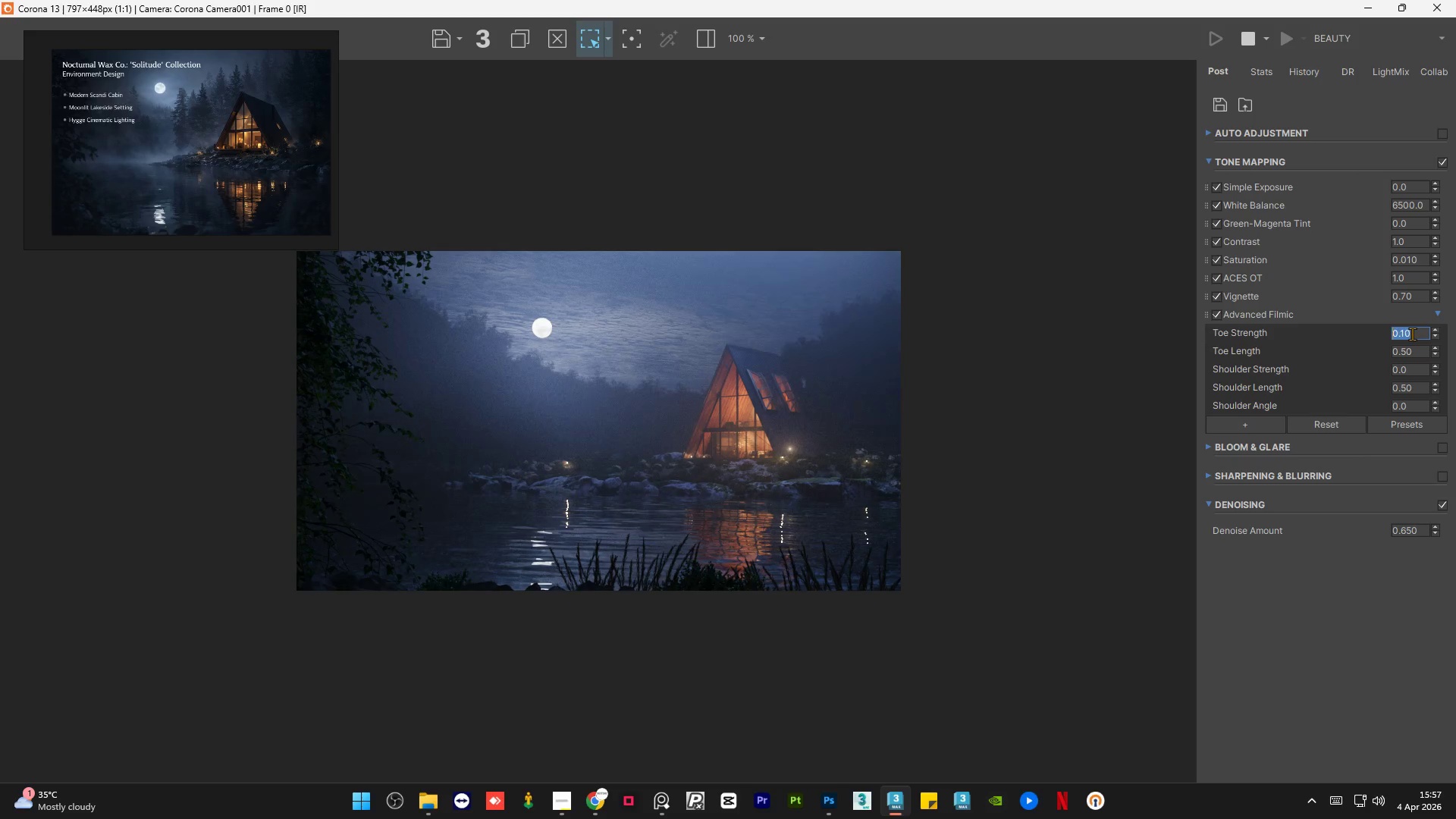 
key(NumpadEnter)
 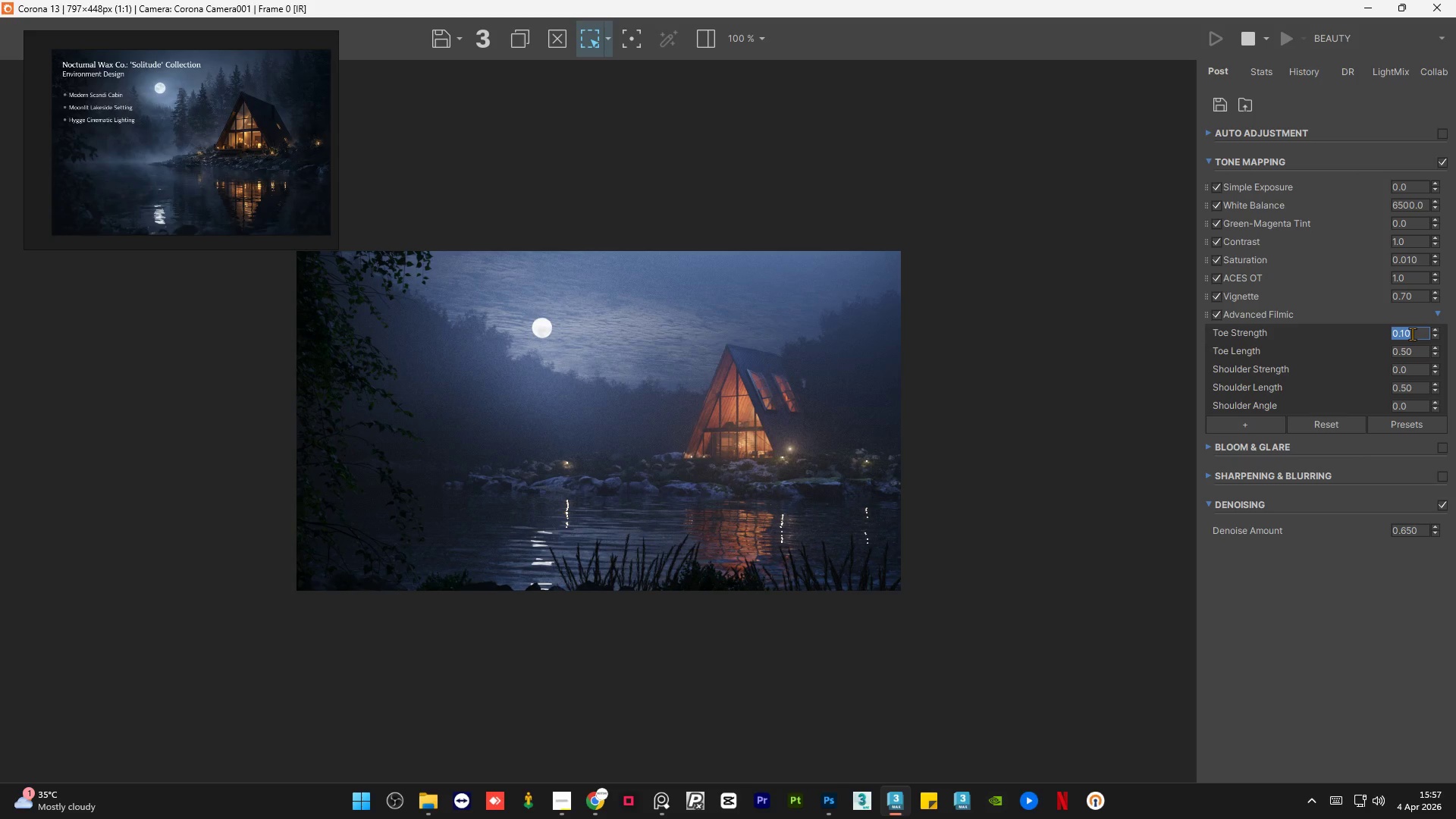 
key(Numpad0)
 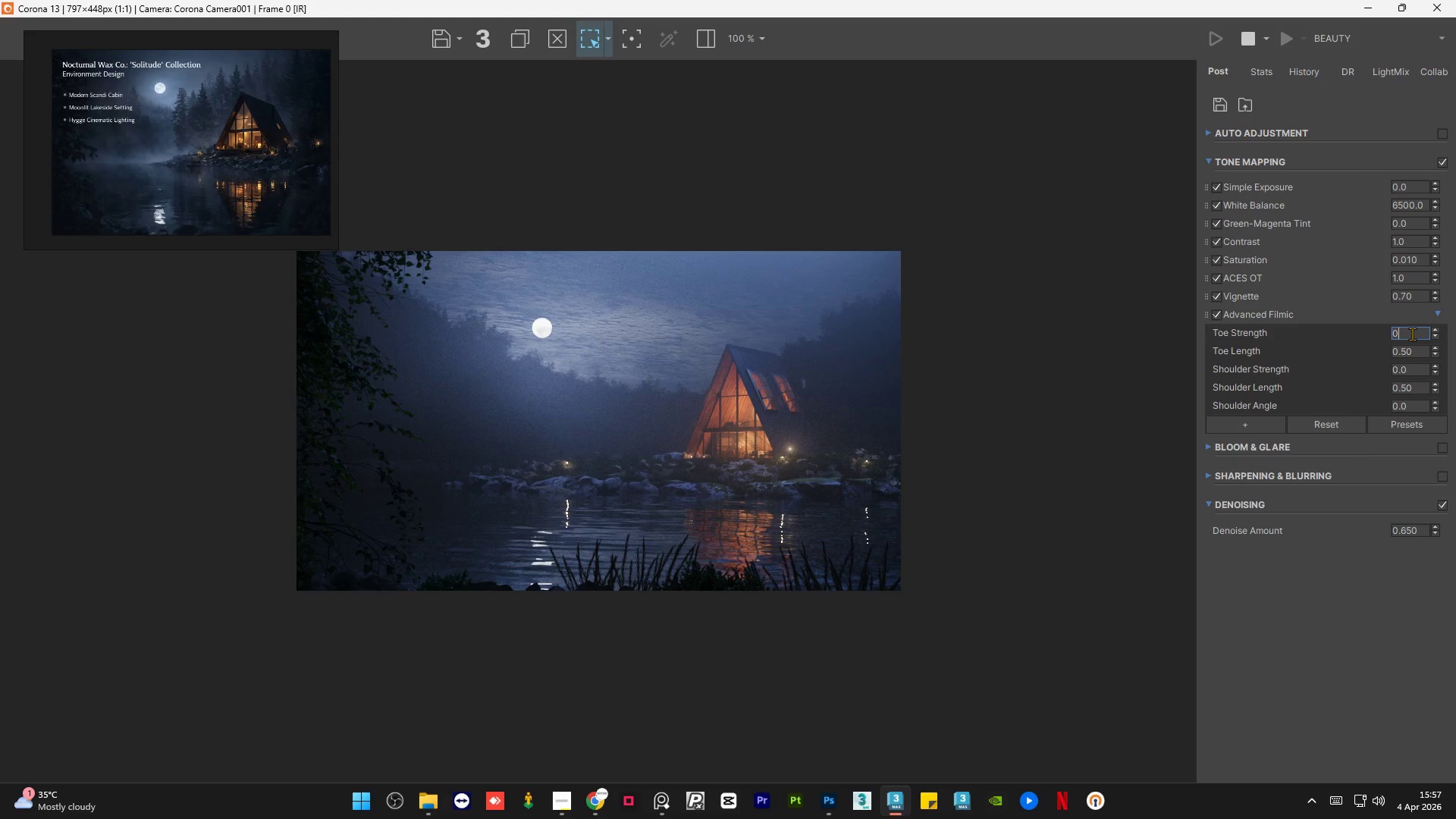 
key(NumpadEnter)
 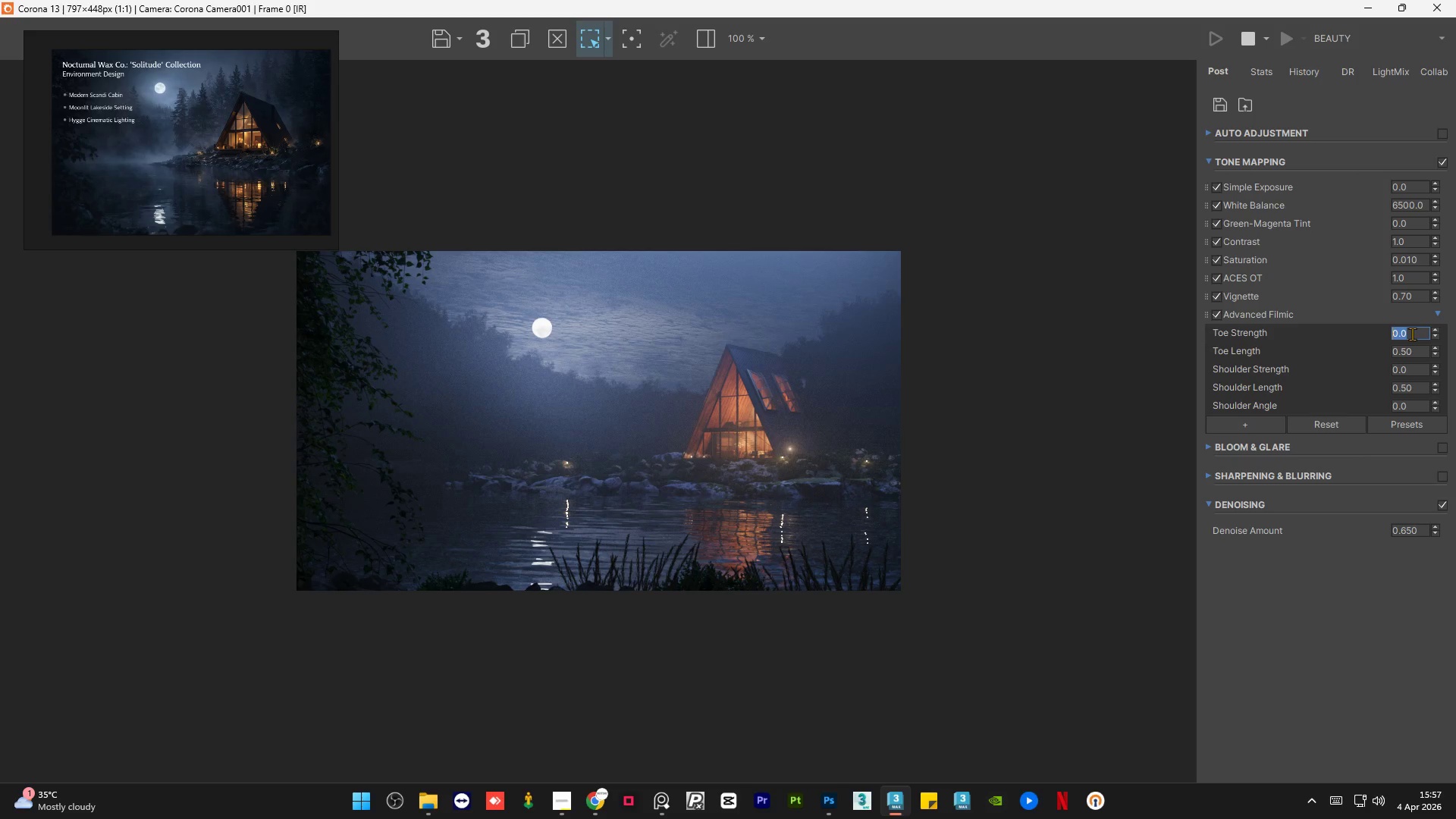 
key(NumpadDecimal)
 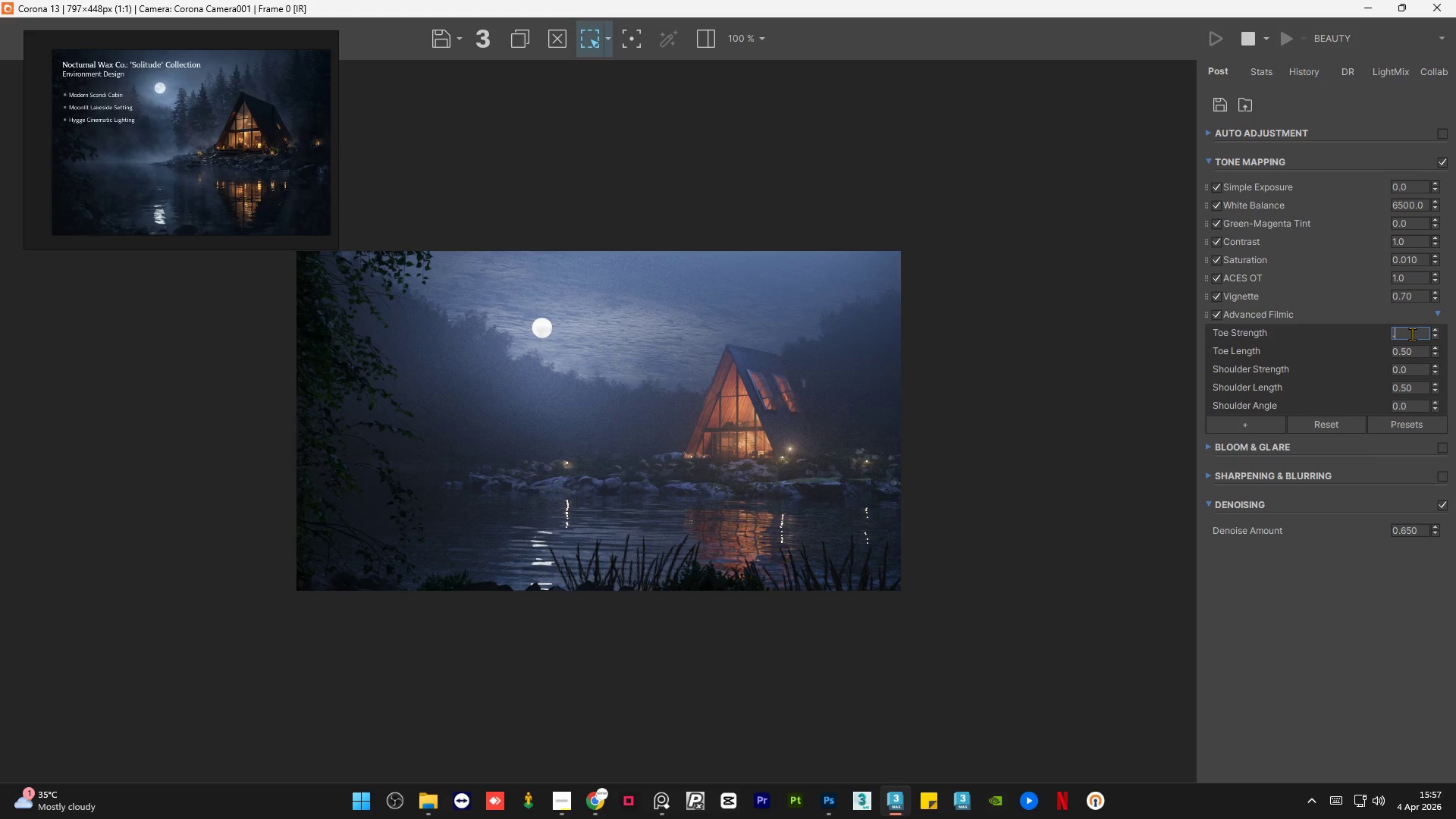 
key(Numpad0)
 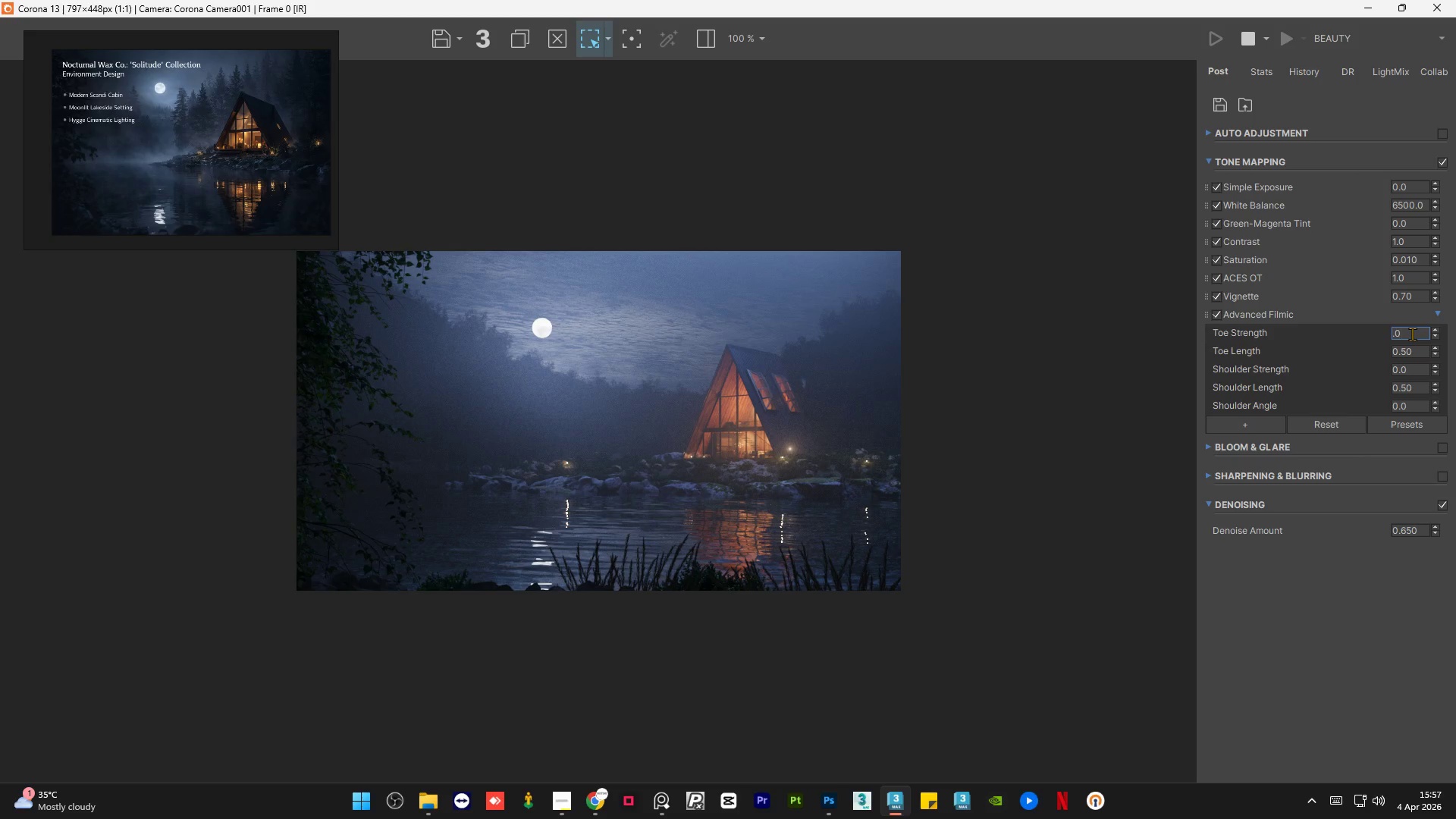 
key(Numpad5)
 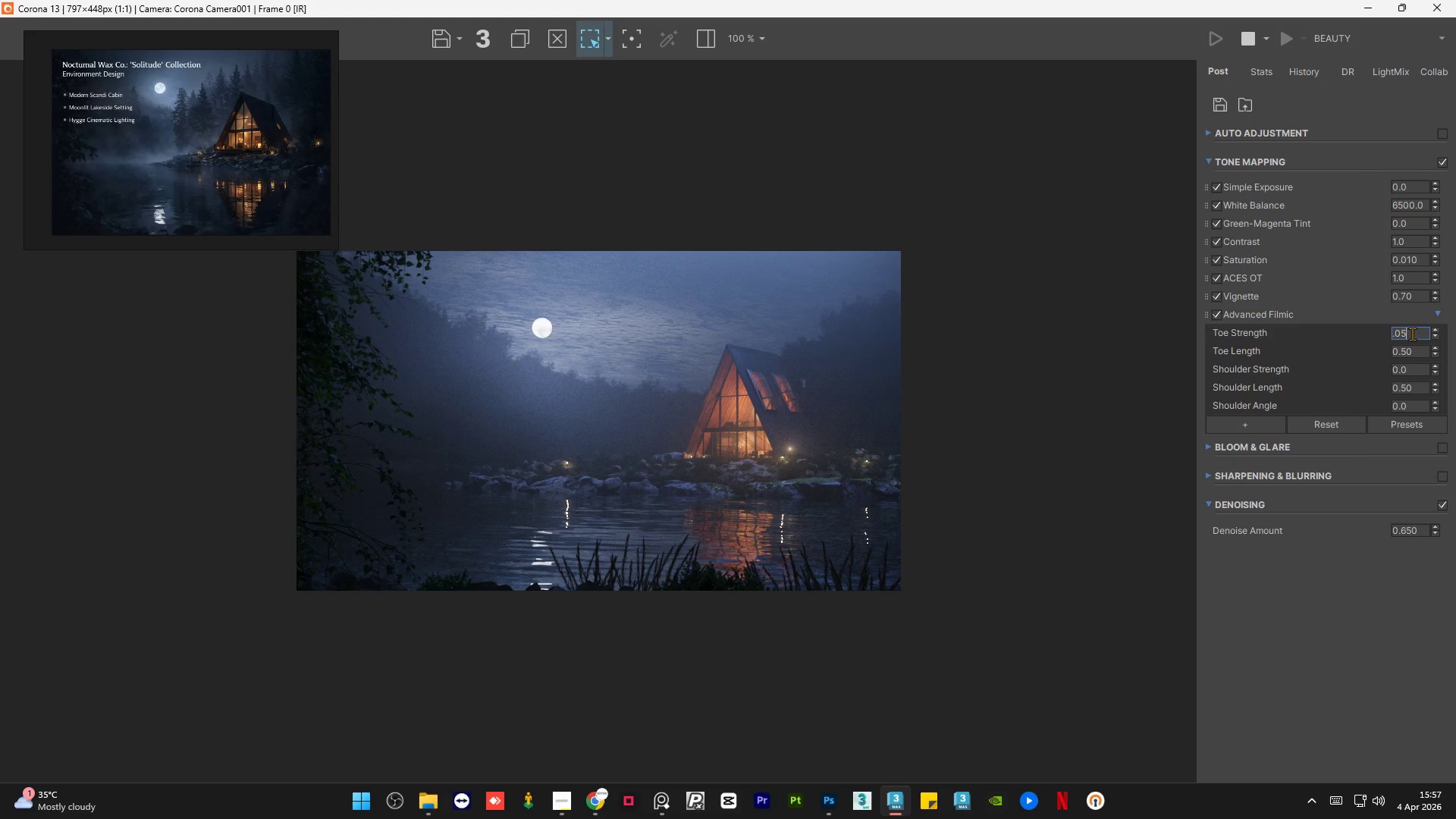 
key(NumpadEnter)
 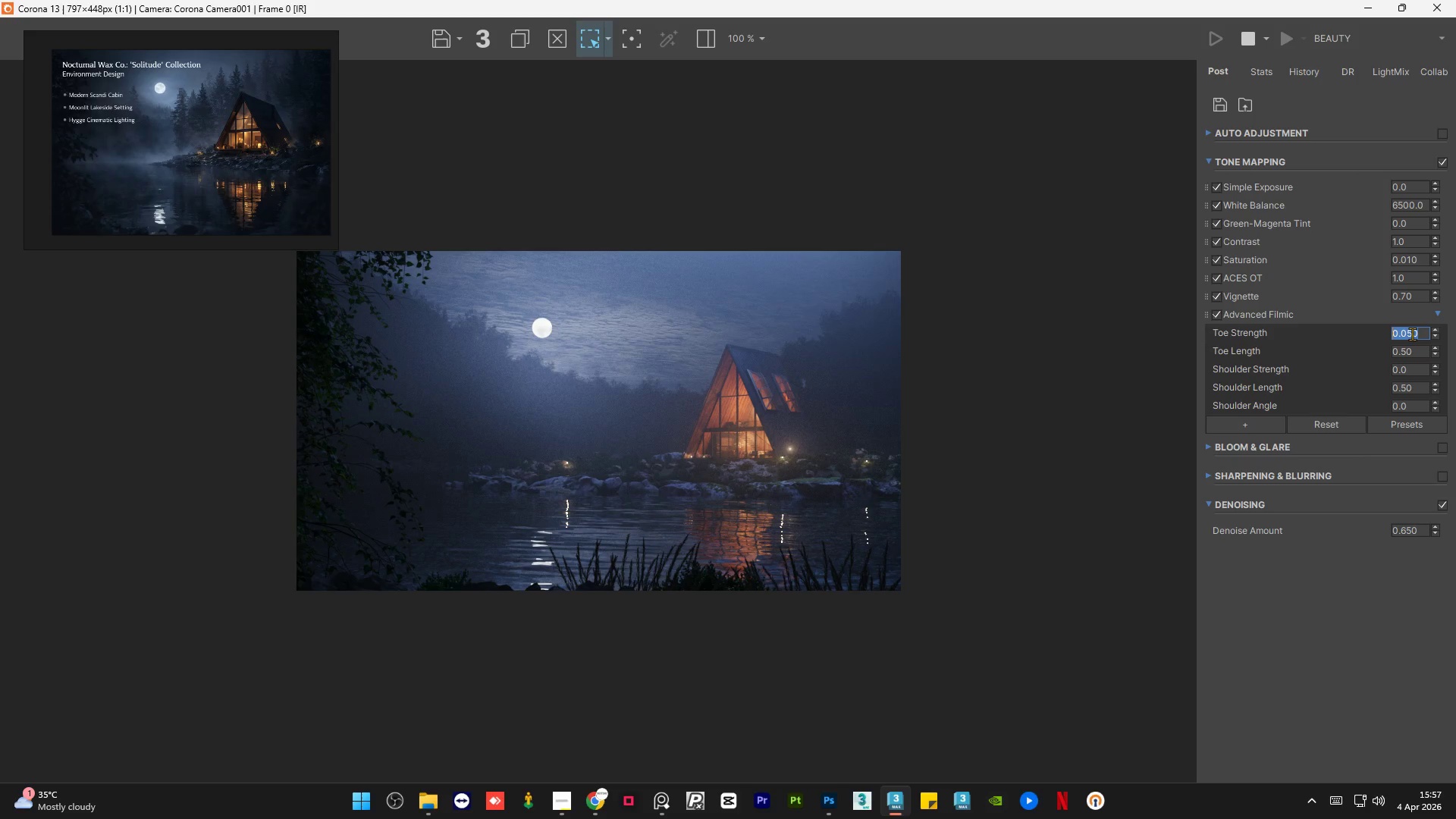 
key(Numpad0)
 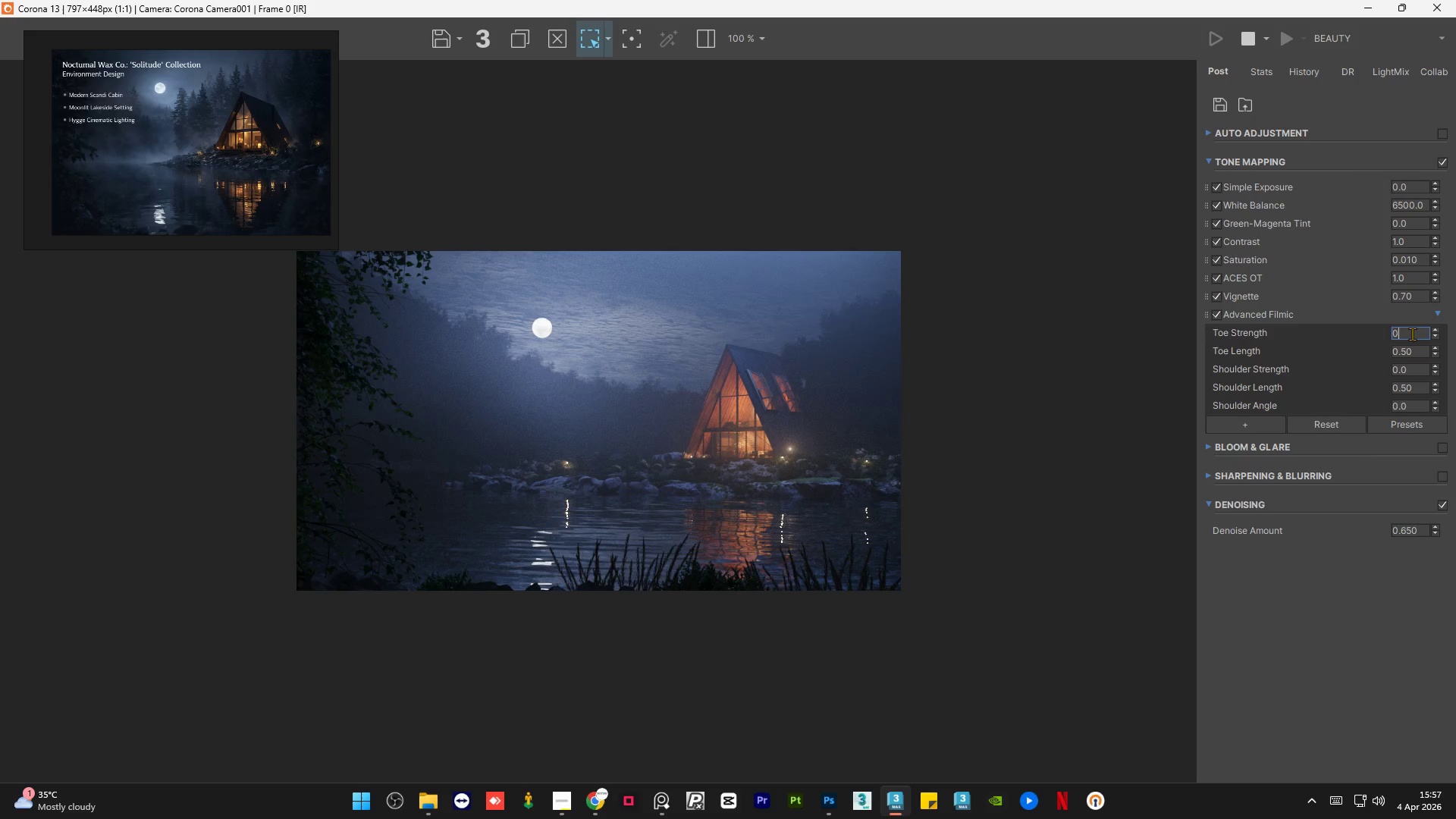 
key(NumpadEnter)
 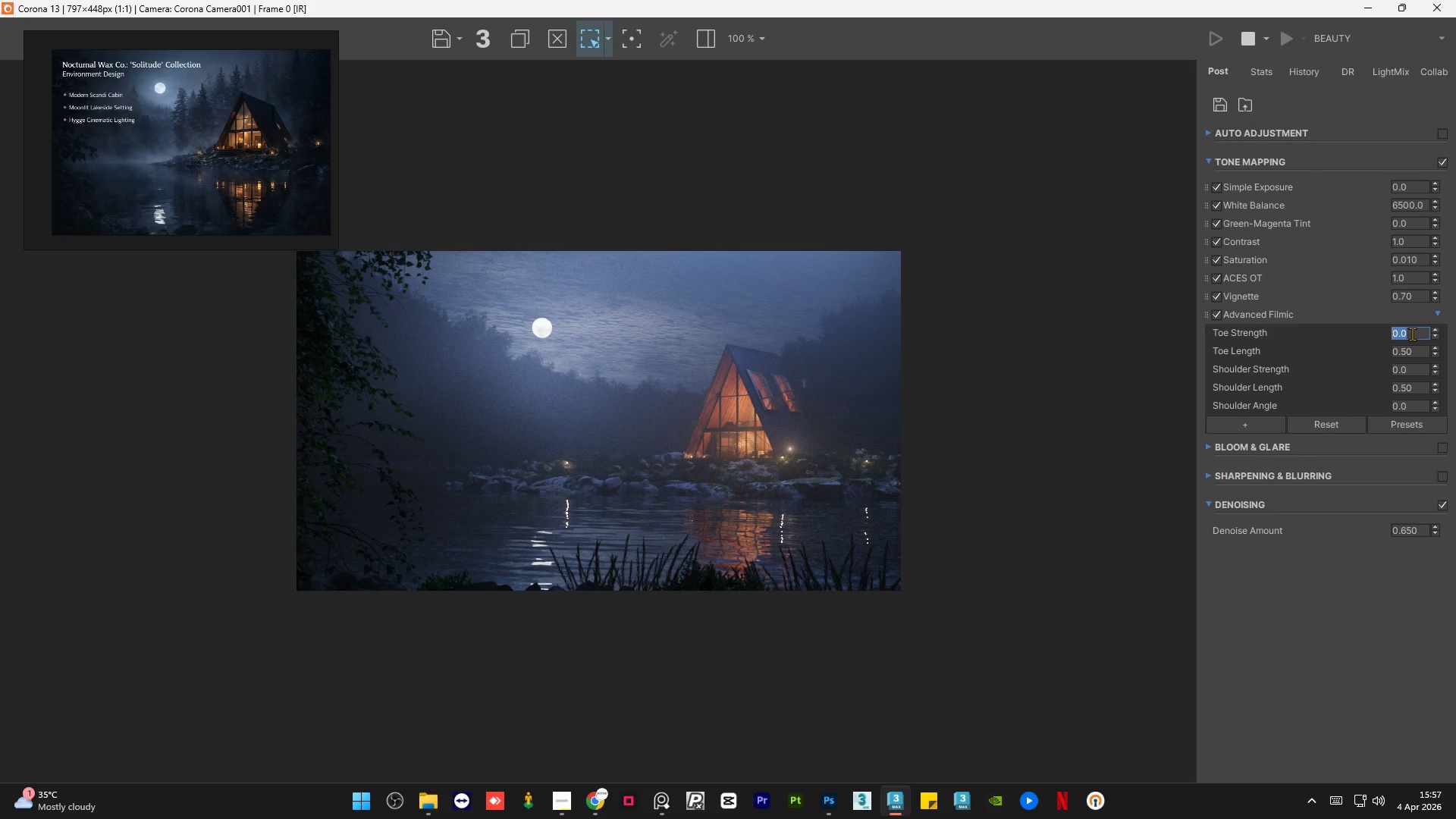 
key(NumpadDecimal)
 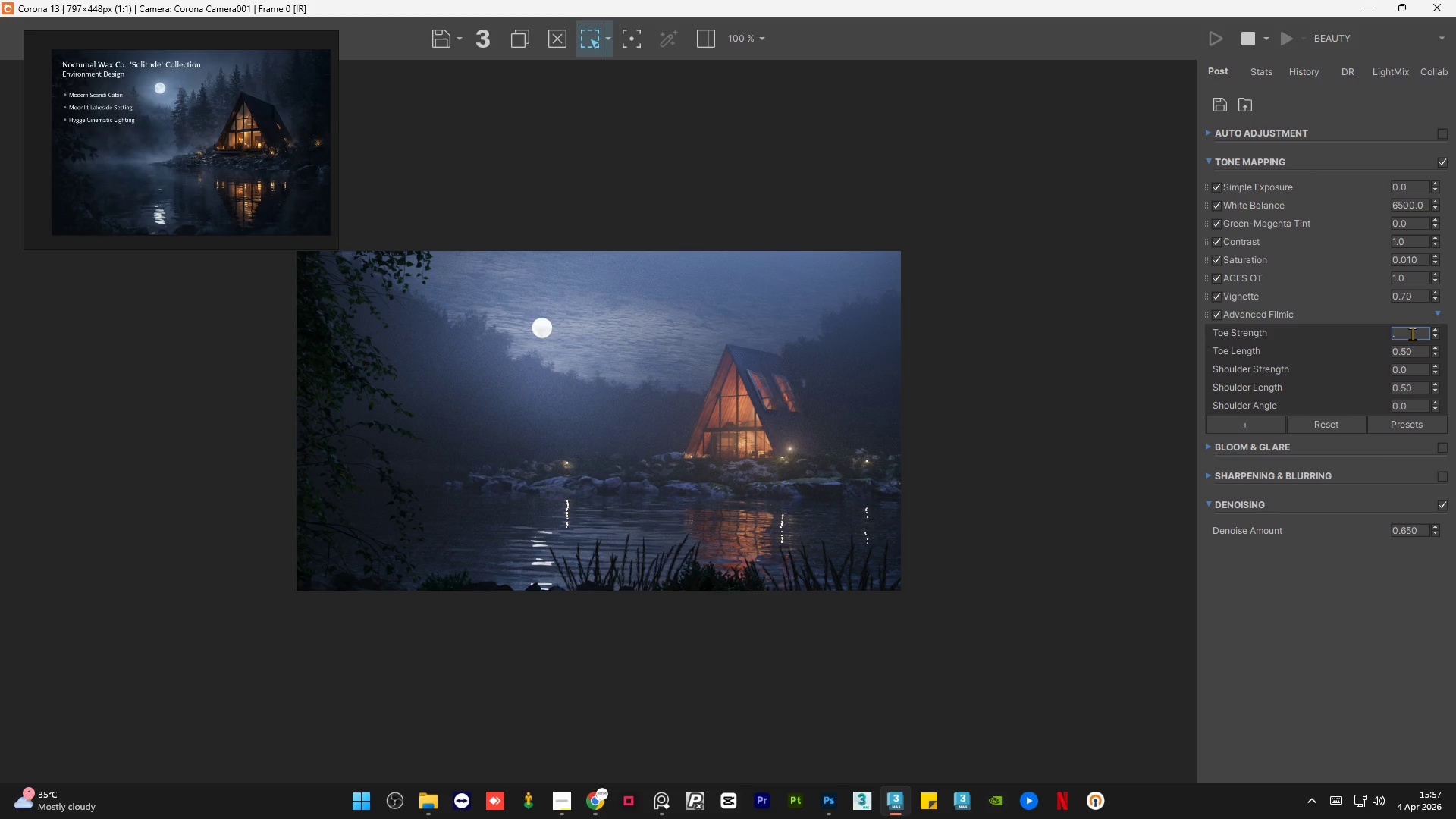 
key(Numpad0)
 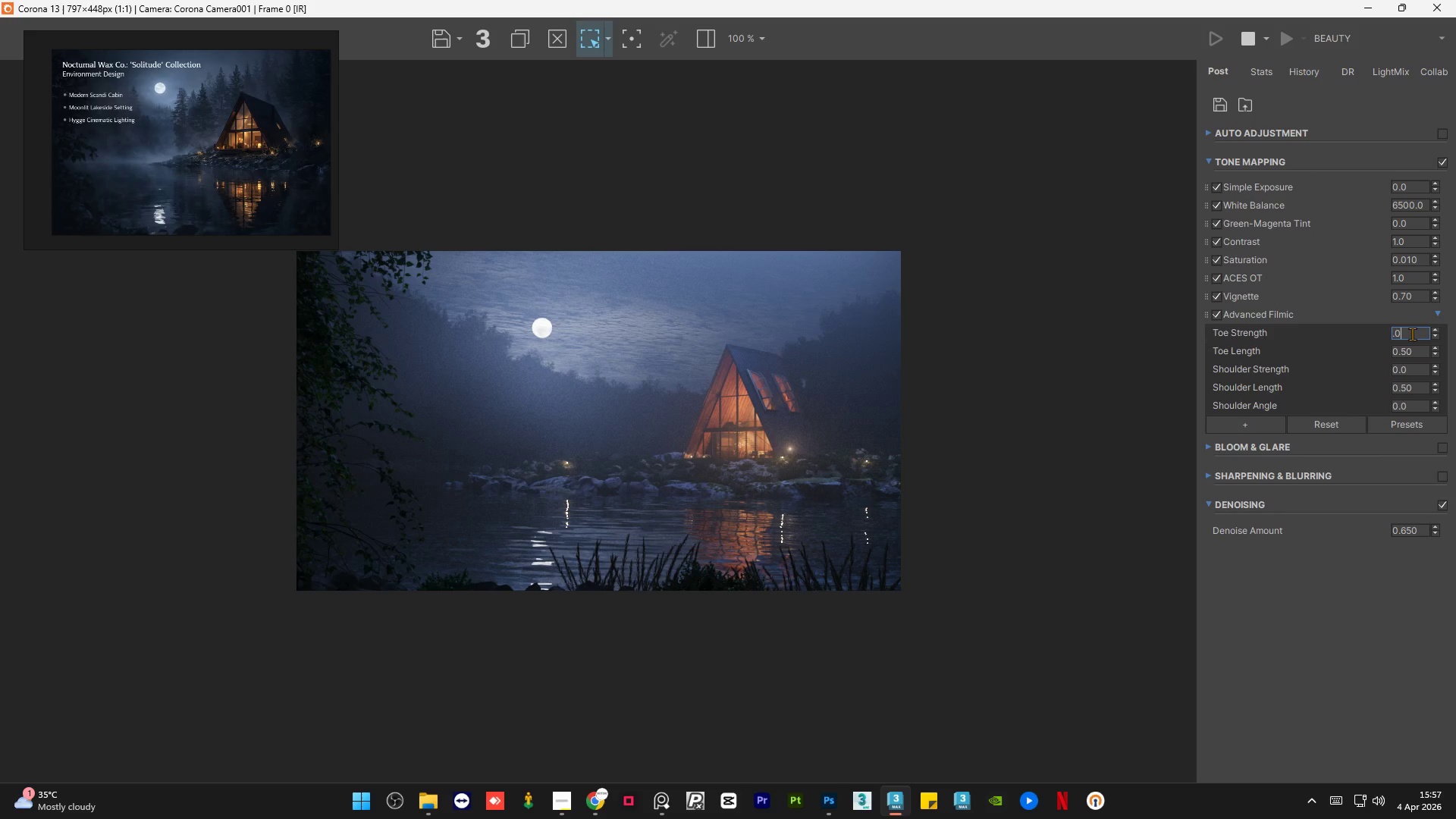 
key(Numpad2)
 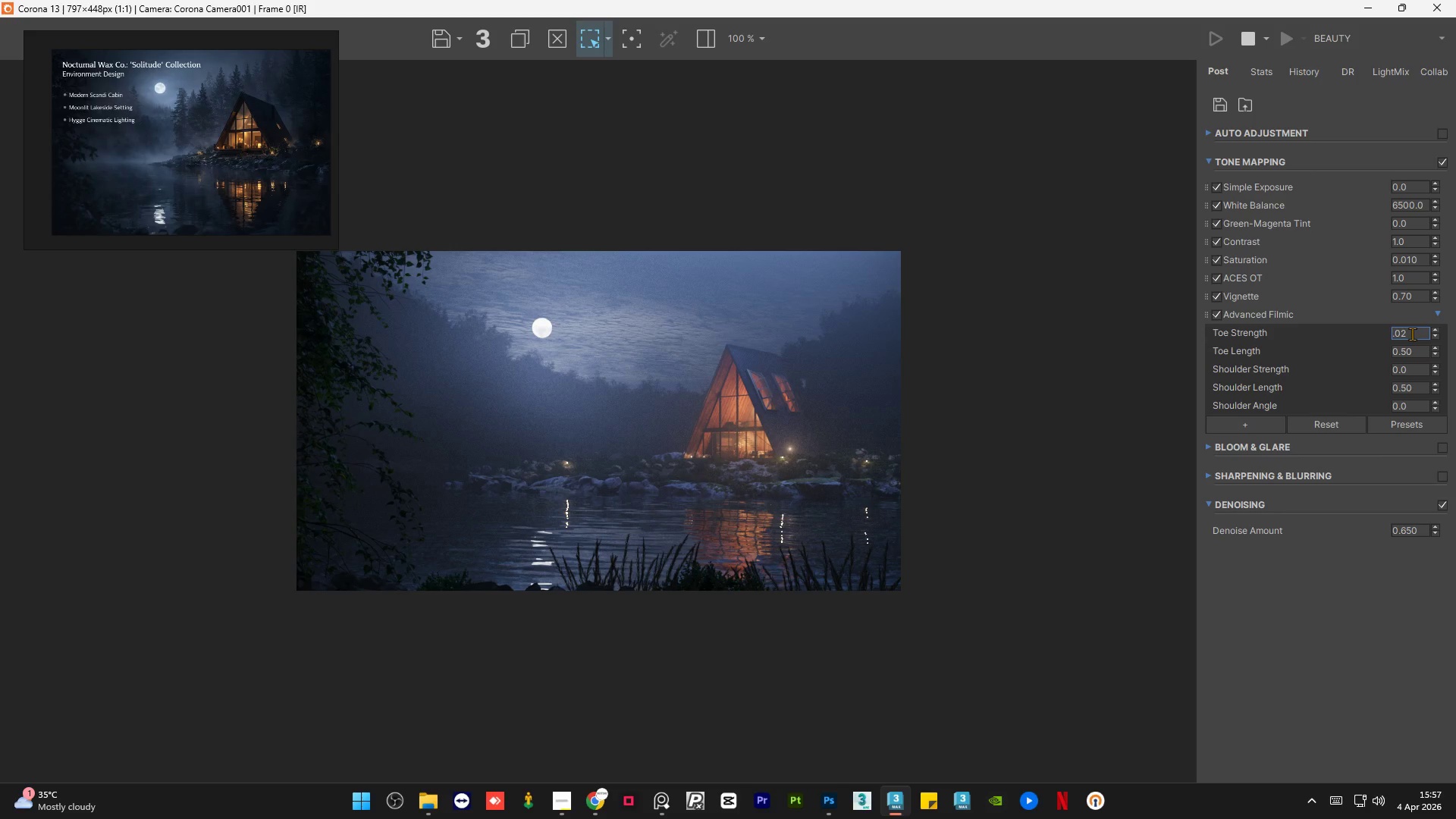 
key(Backspace)
 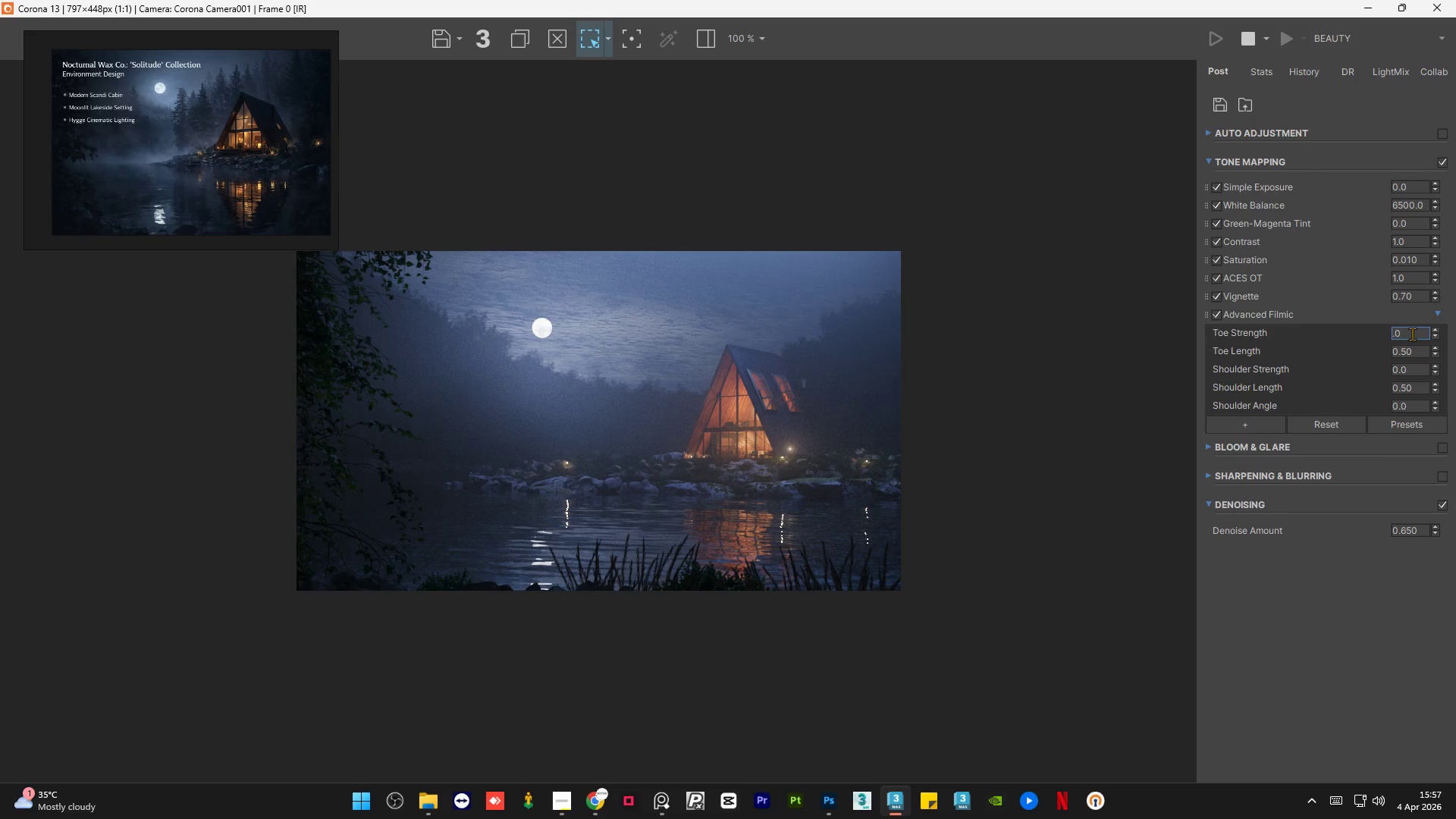 
key(Numpad4)
 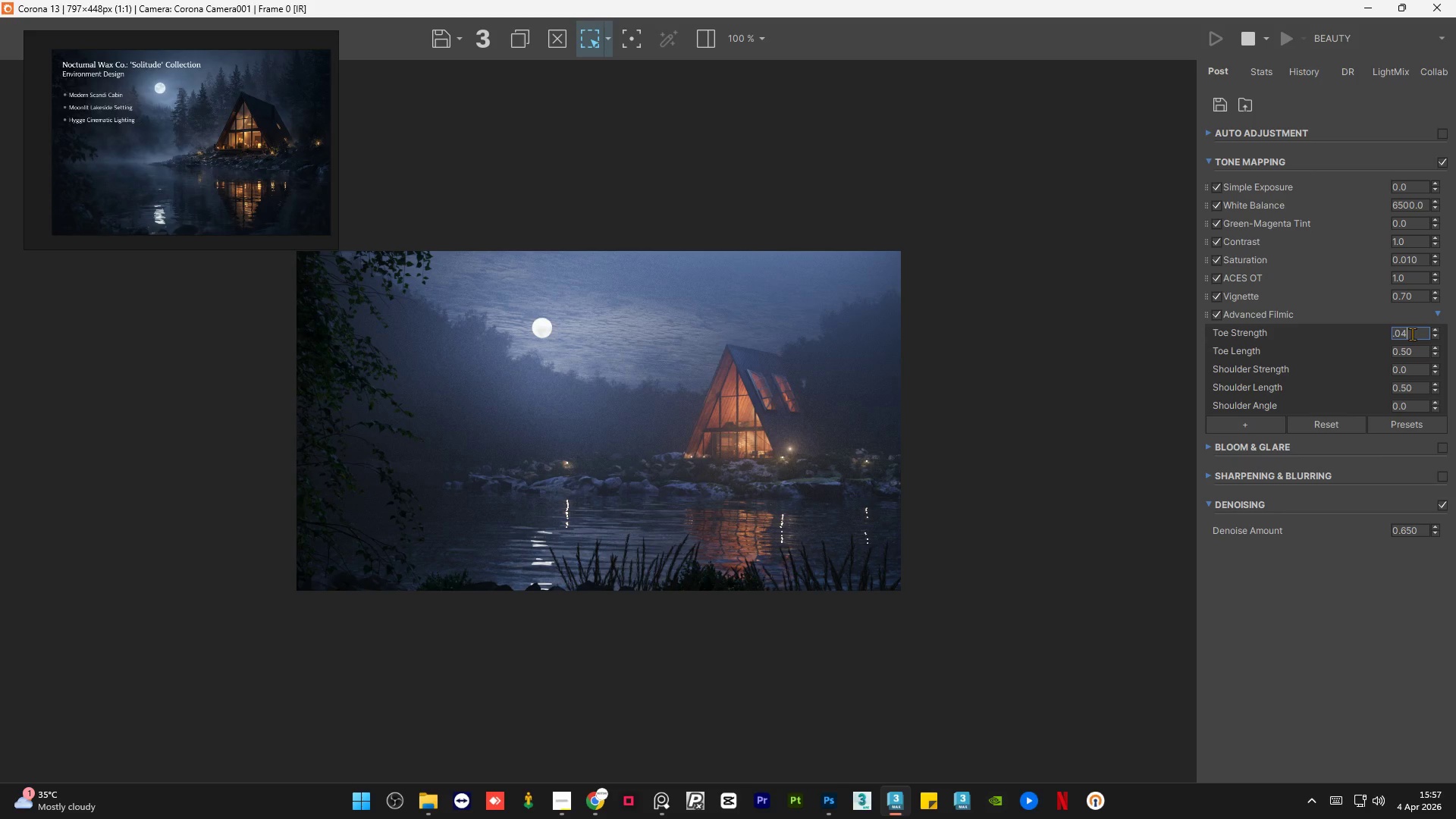 
key(NumpadEnter)
 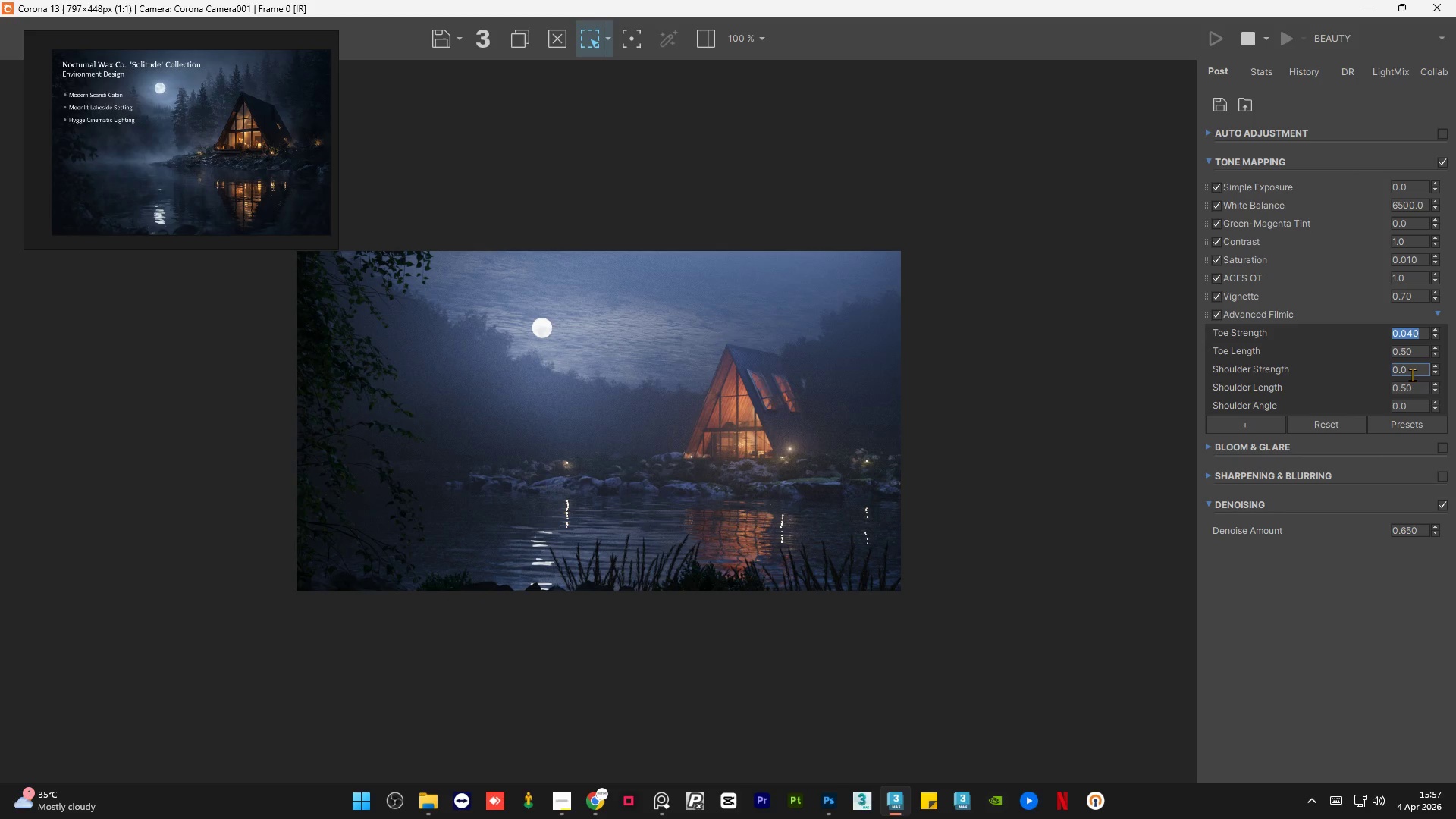 
double_click([1413, 372])
 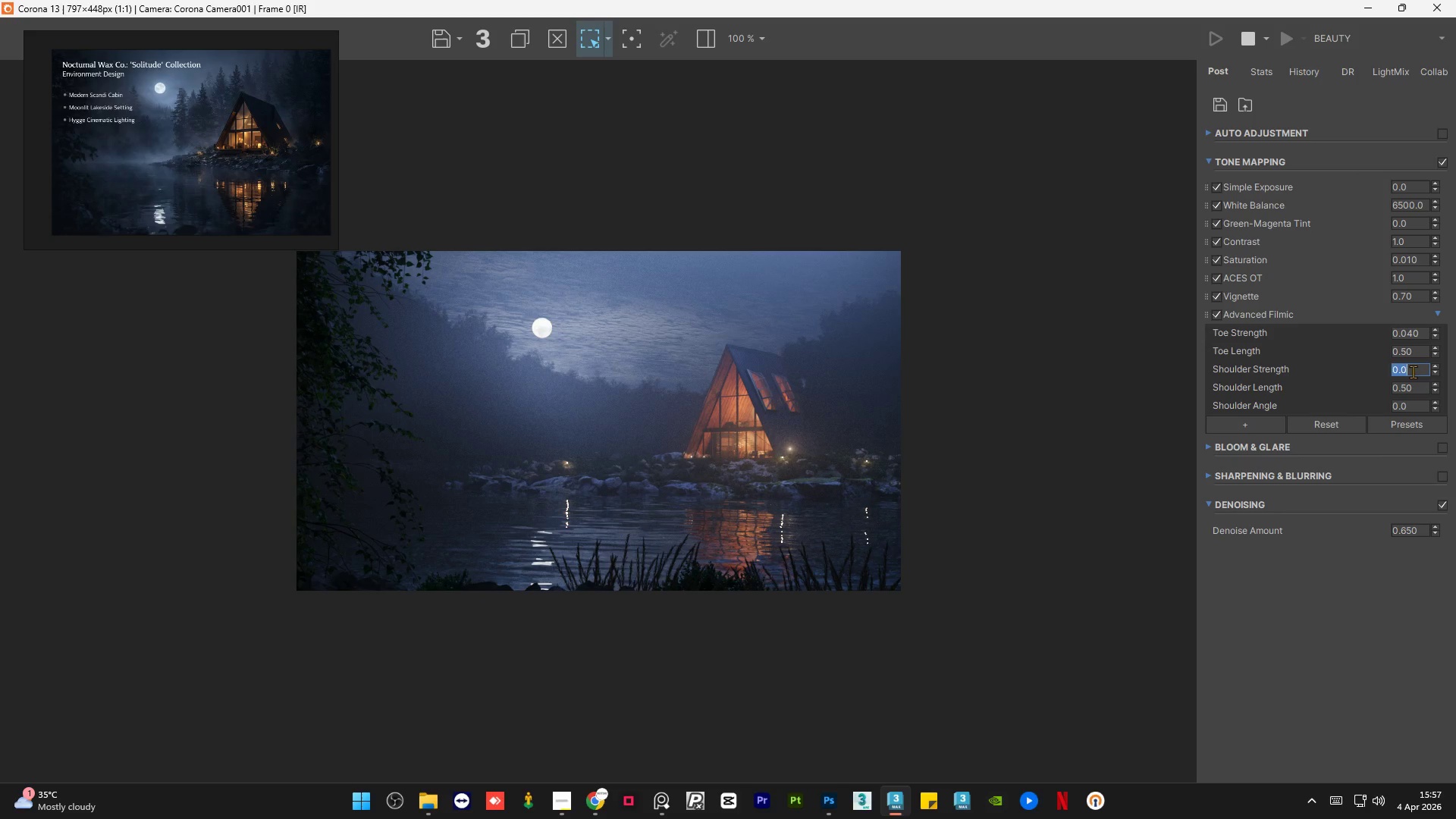 
key(Numpad1)
 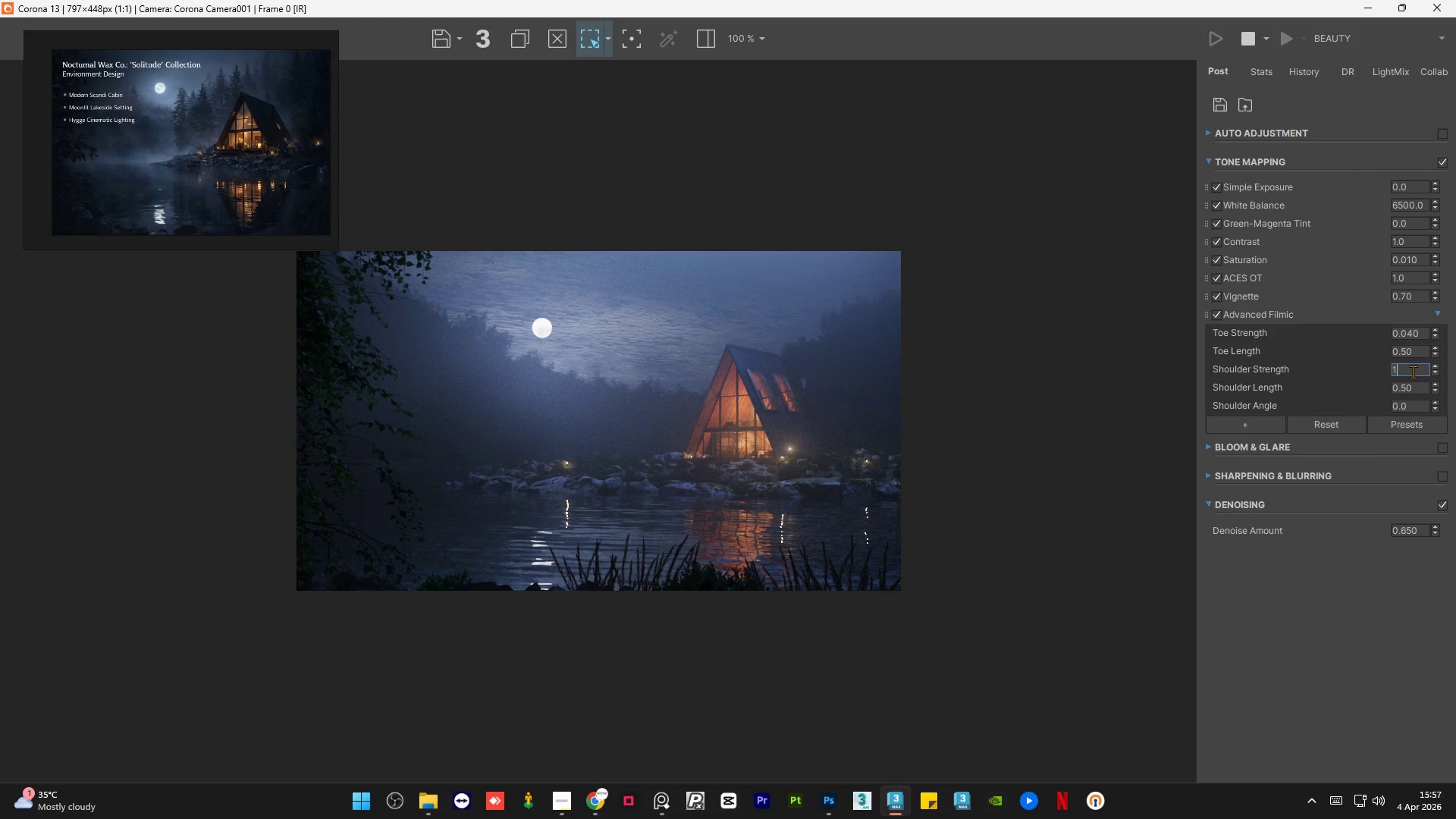 
key(NumpadEnter)
 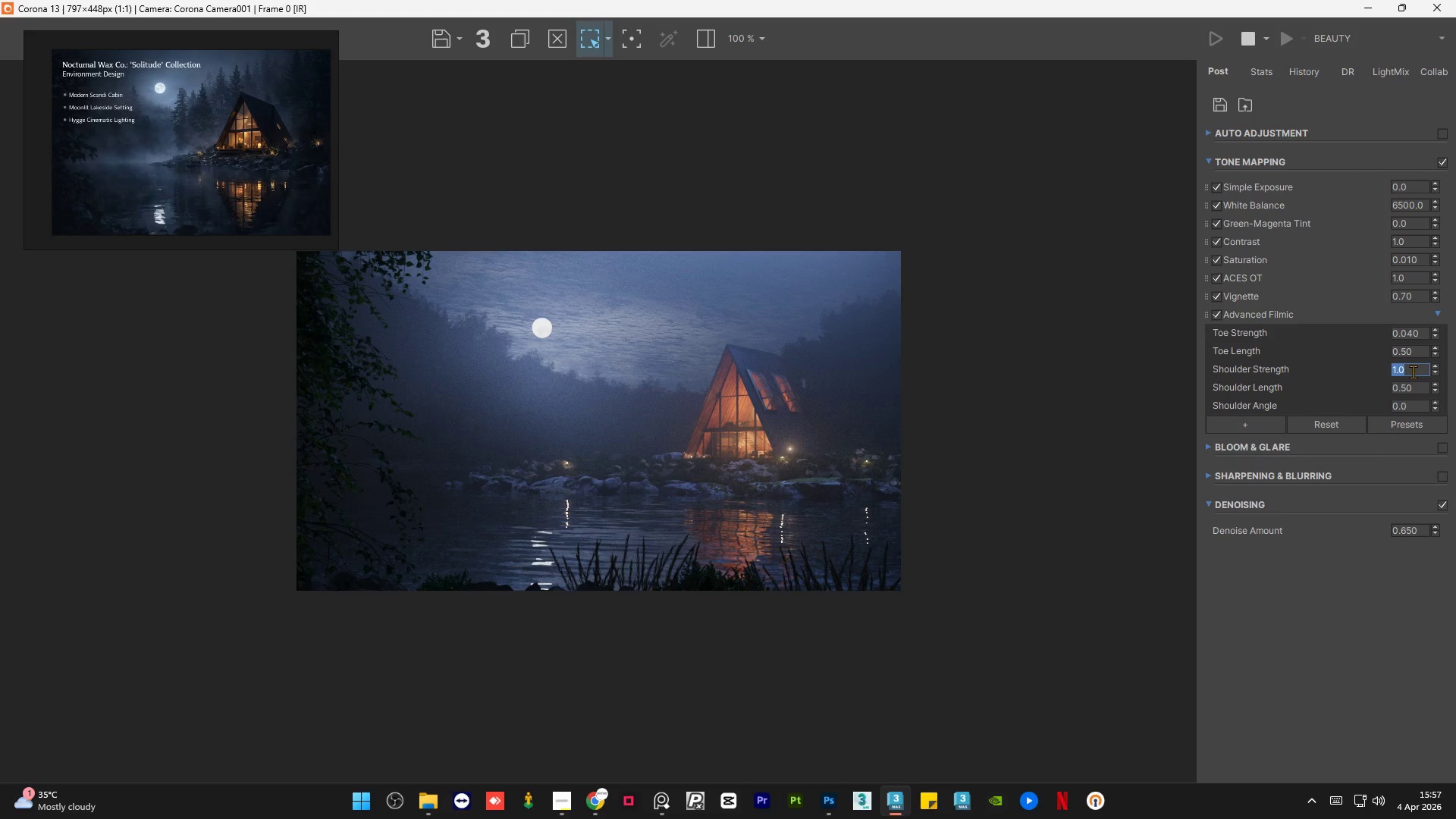 
key(Numpad0)
 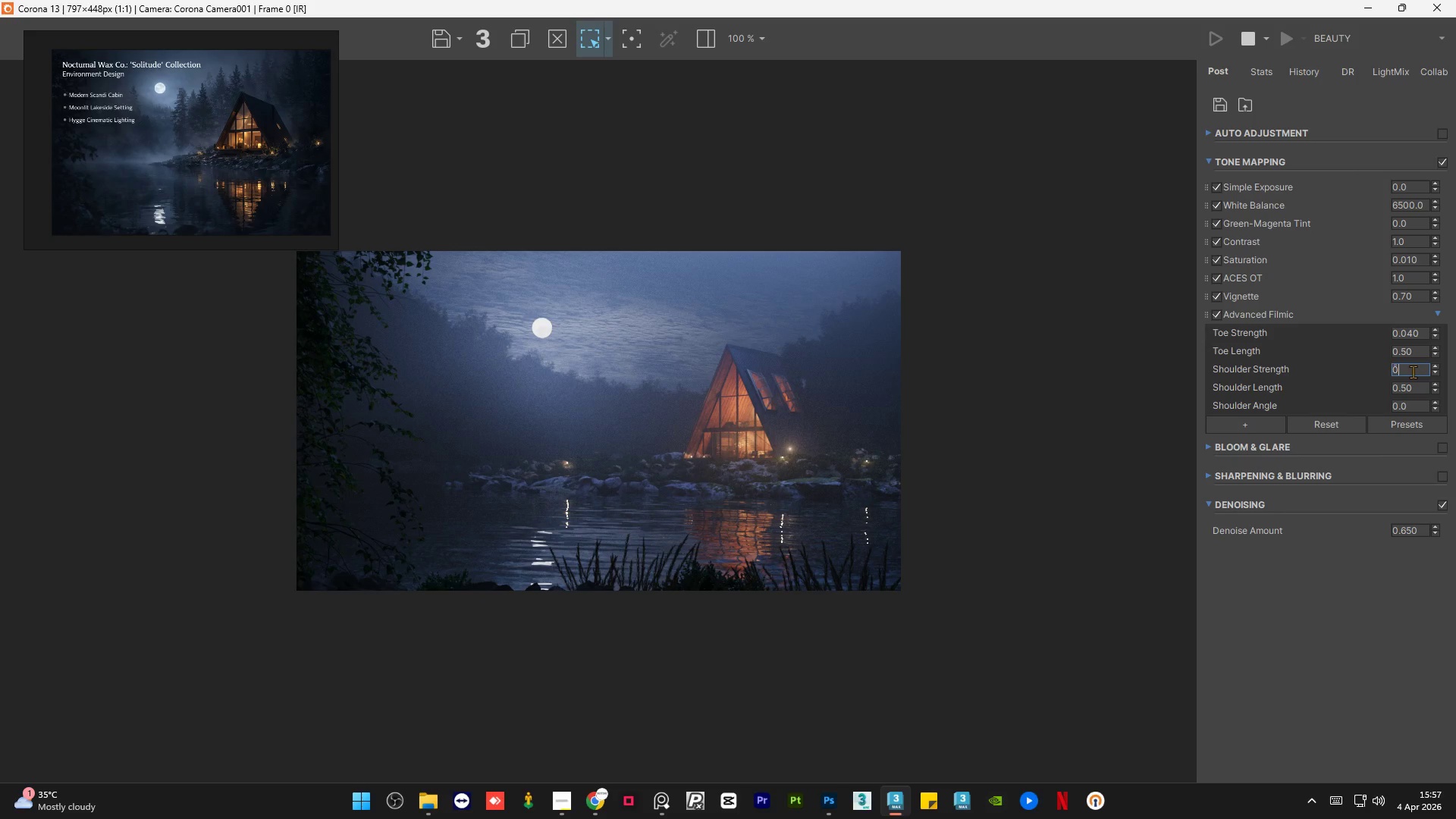 
key(NumpadEnter)
 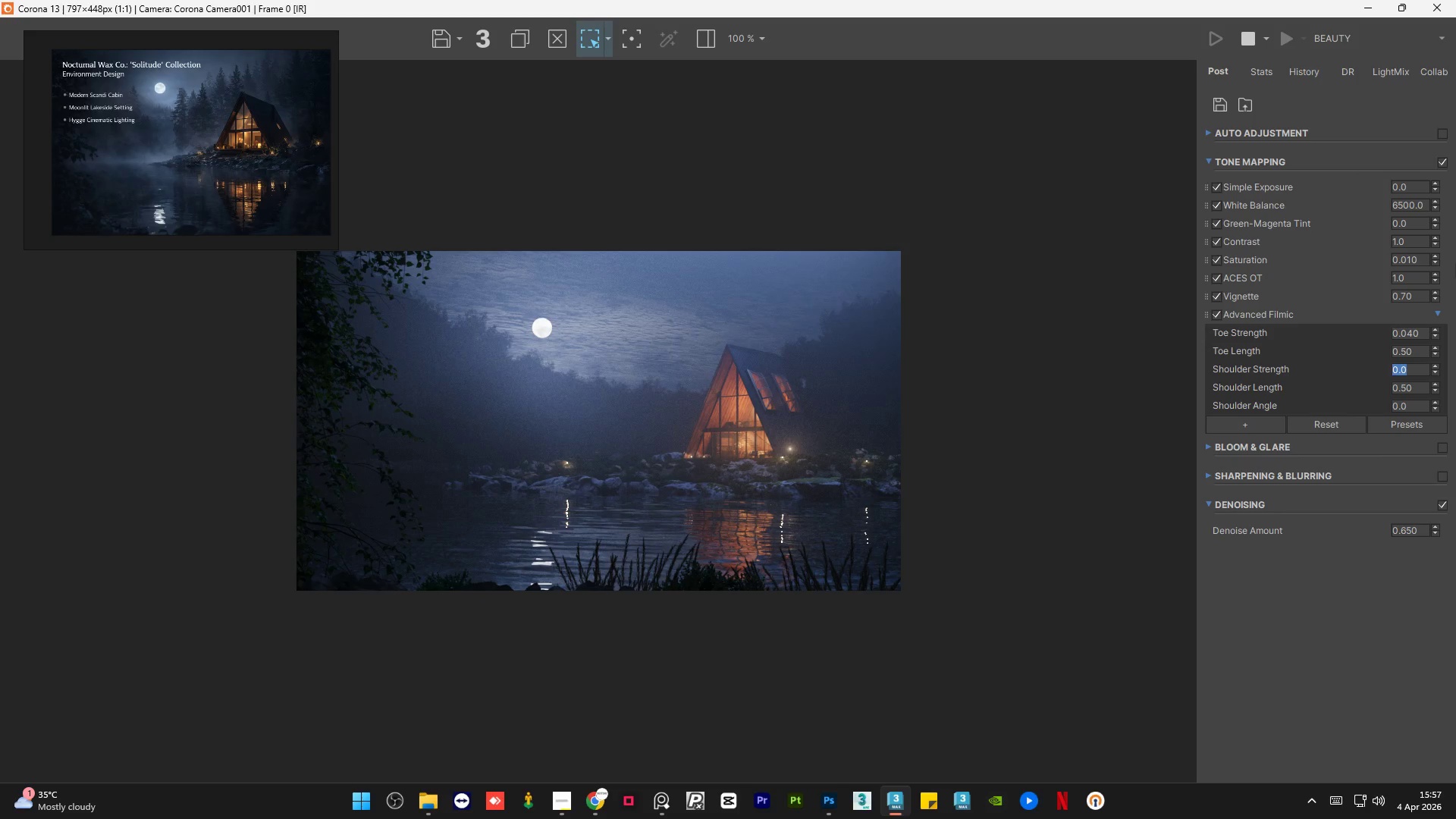 
key(NumpadSubtract)
 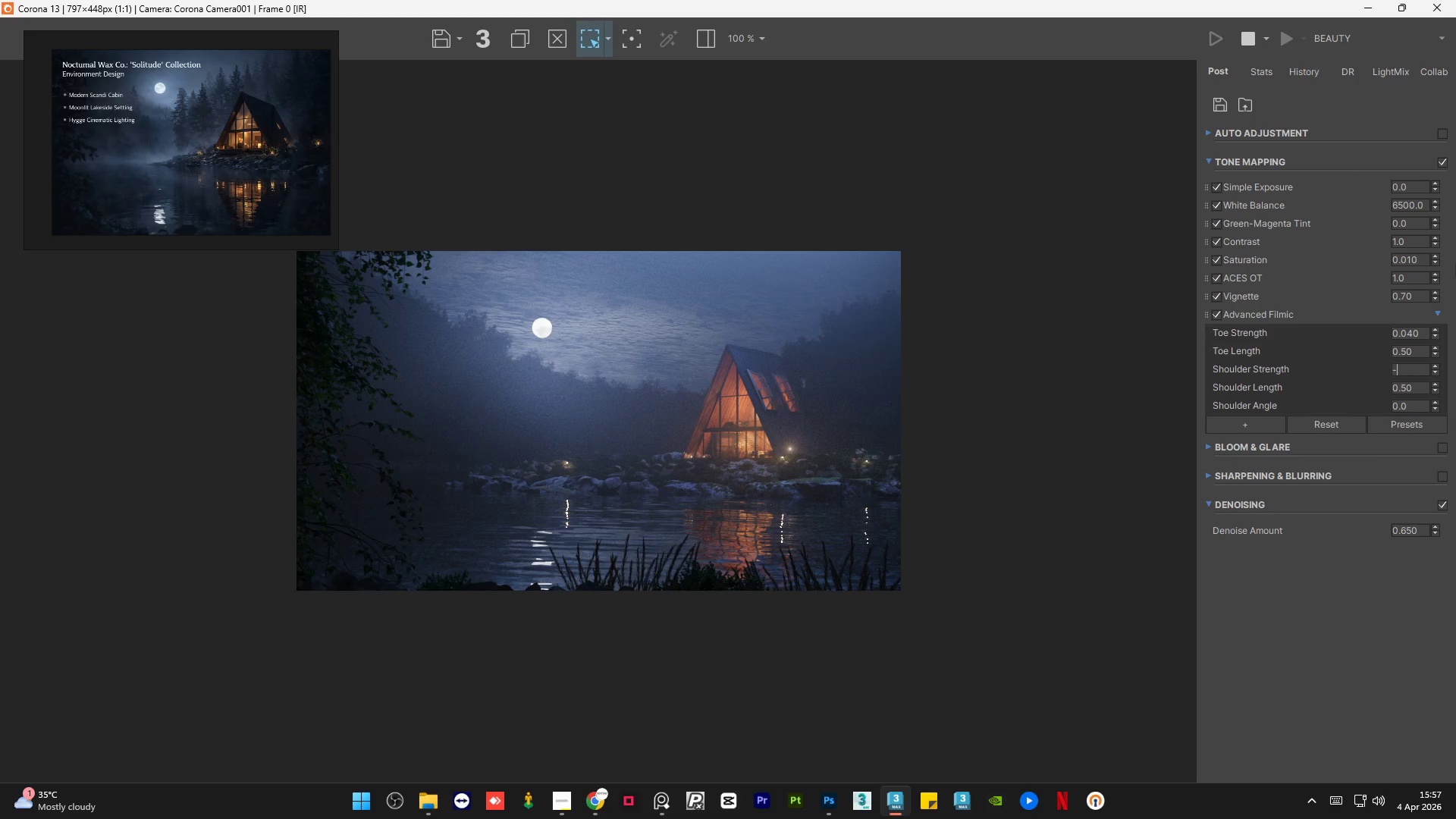 
key(Numpad1)
 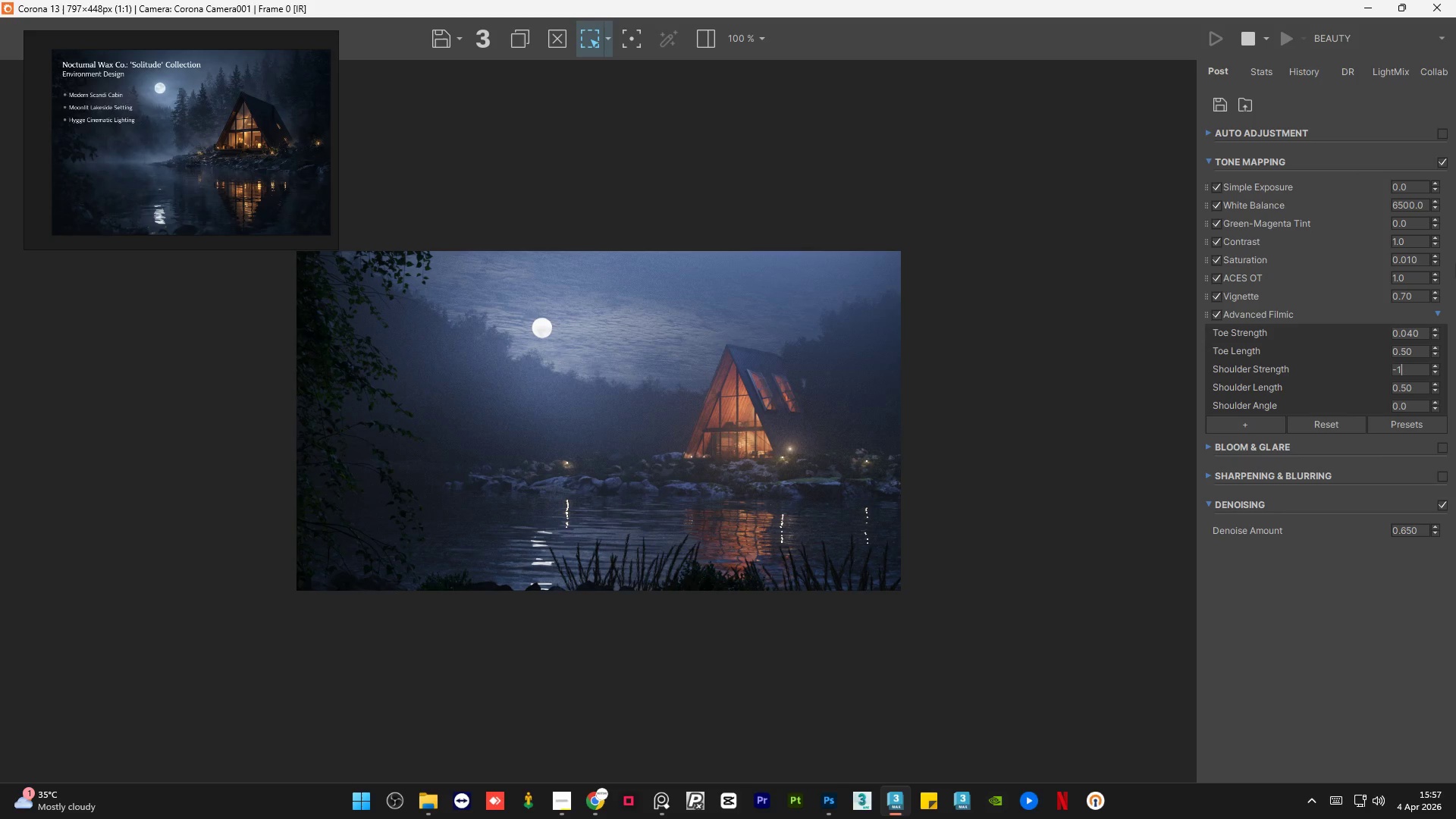 
key(NumpadEnter)
 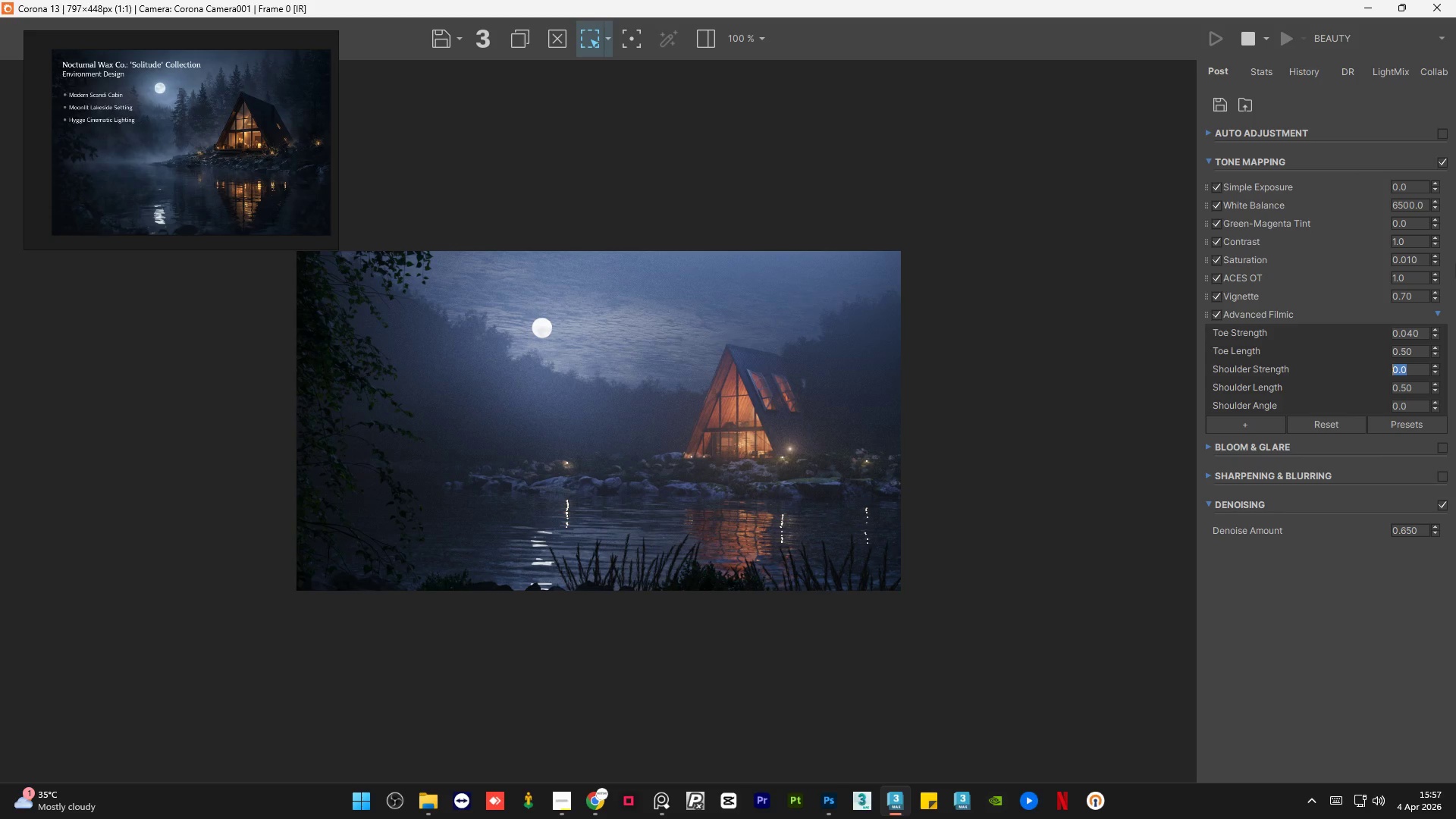 
key(Numpad0)
 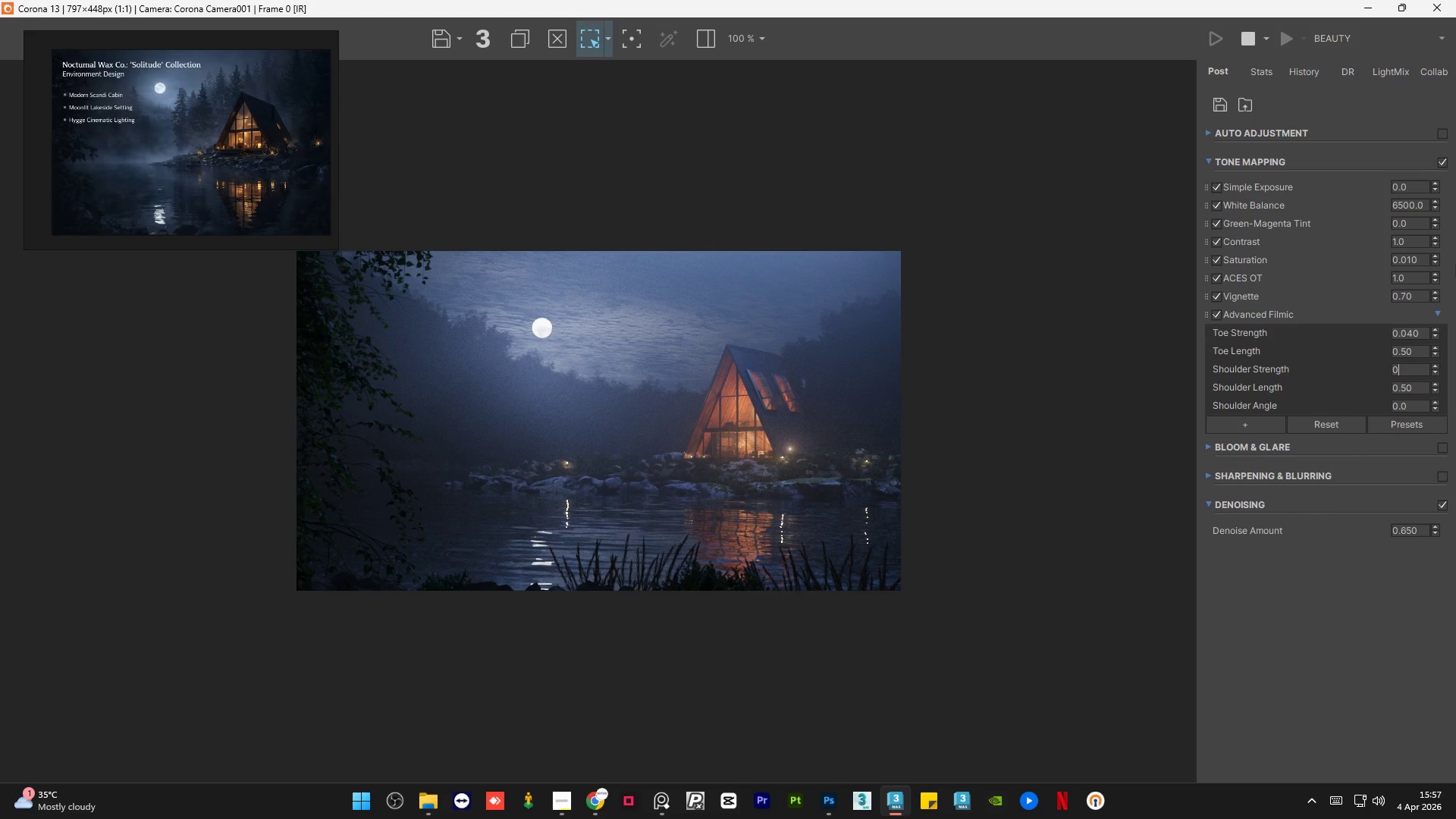 
key(NumpadEnter)
 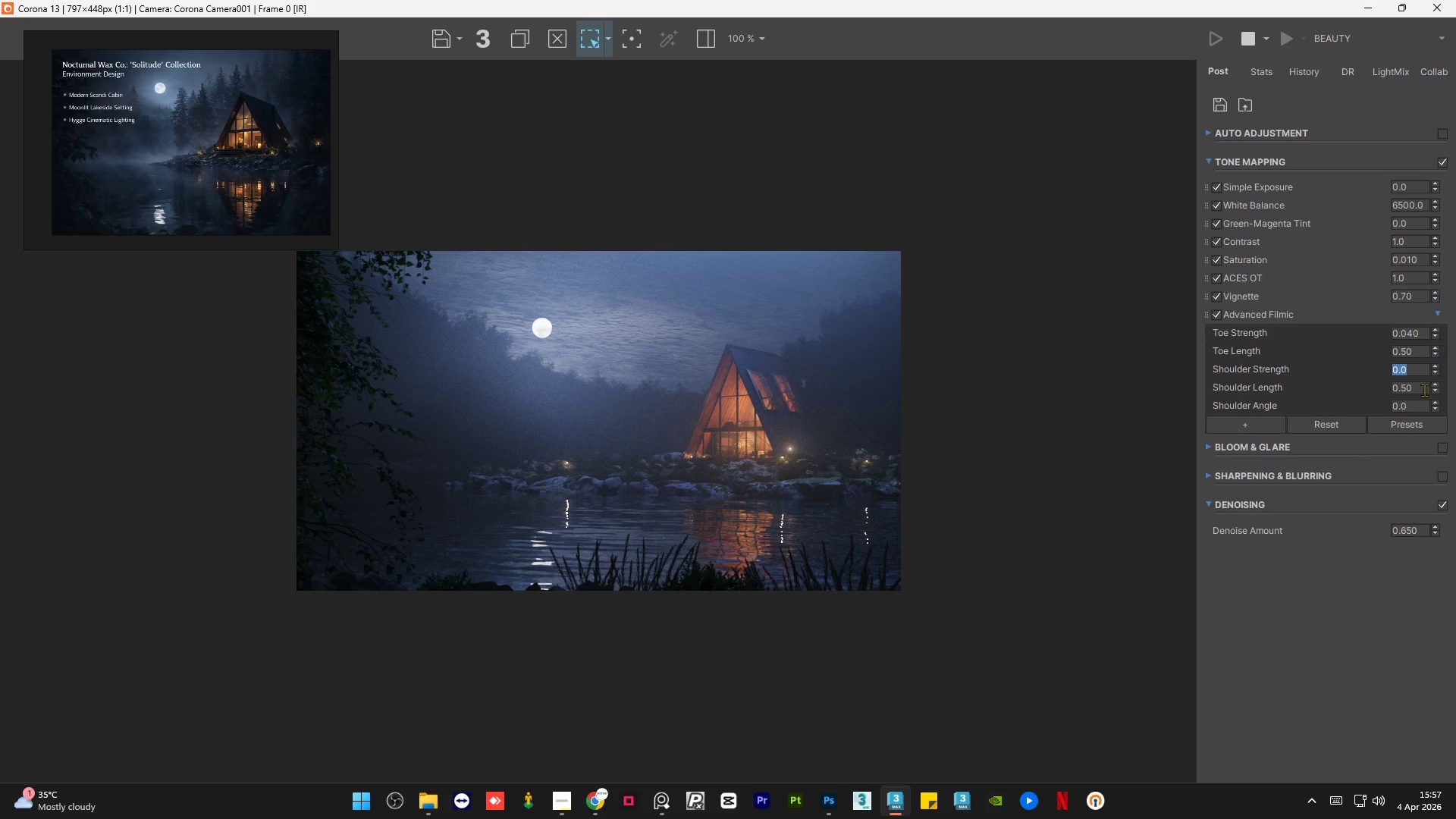 
double_click([1420, 391])
 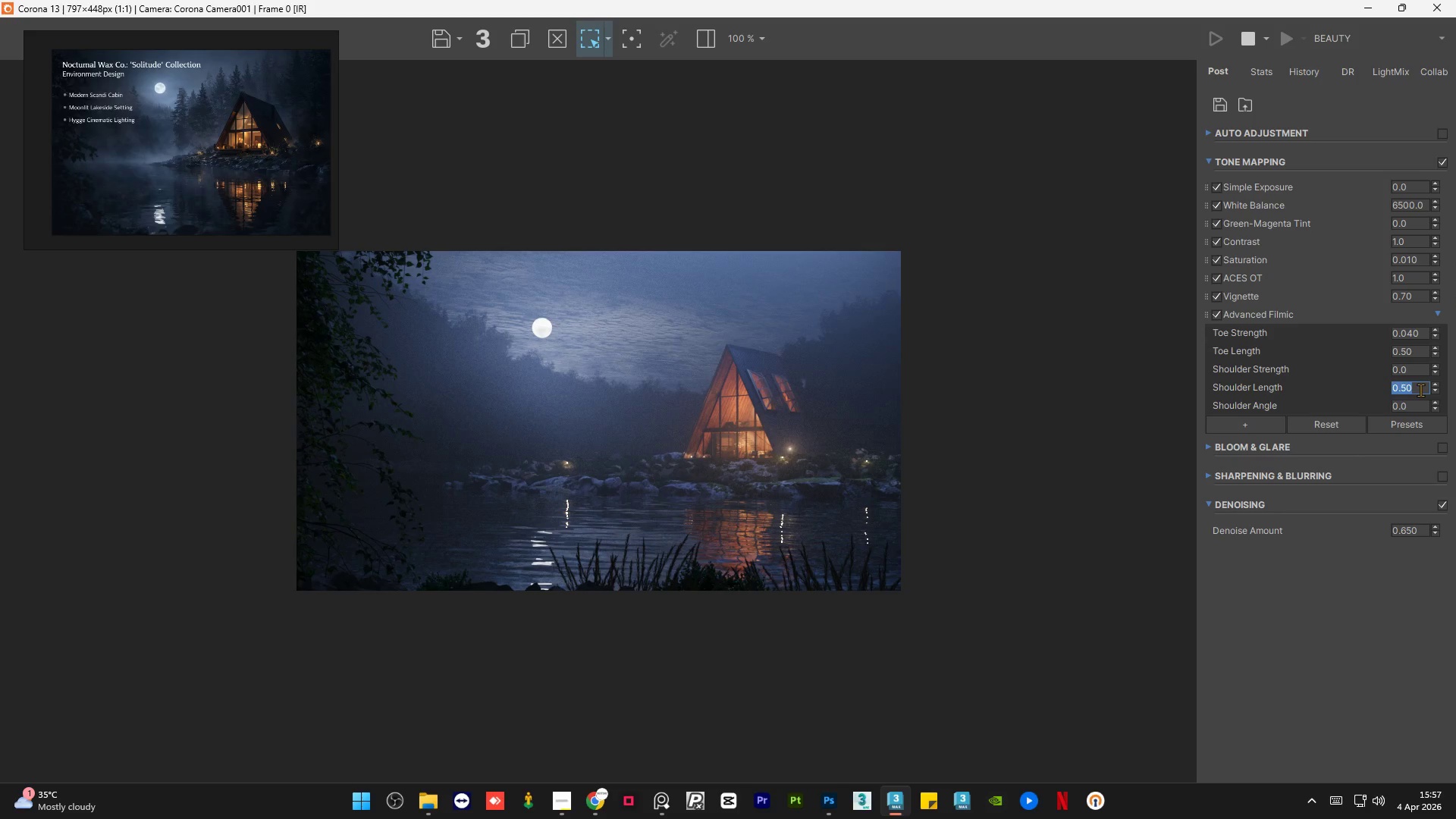 
key(Numpad1)
 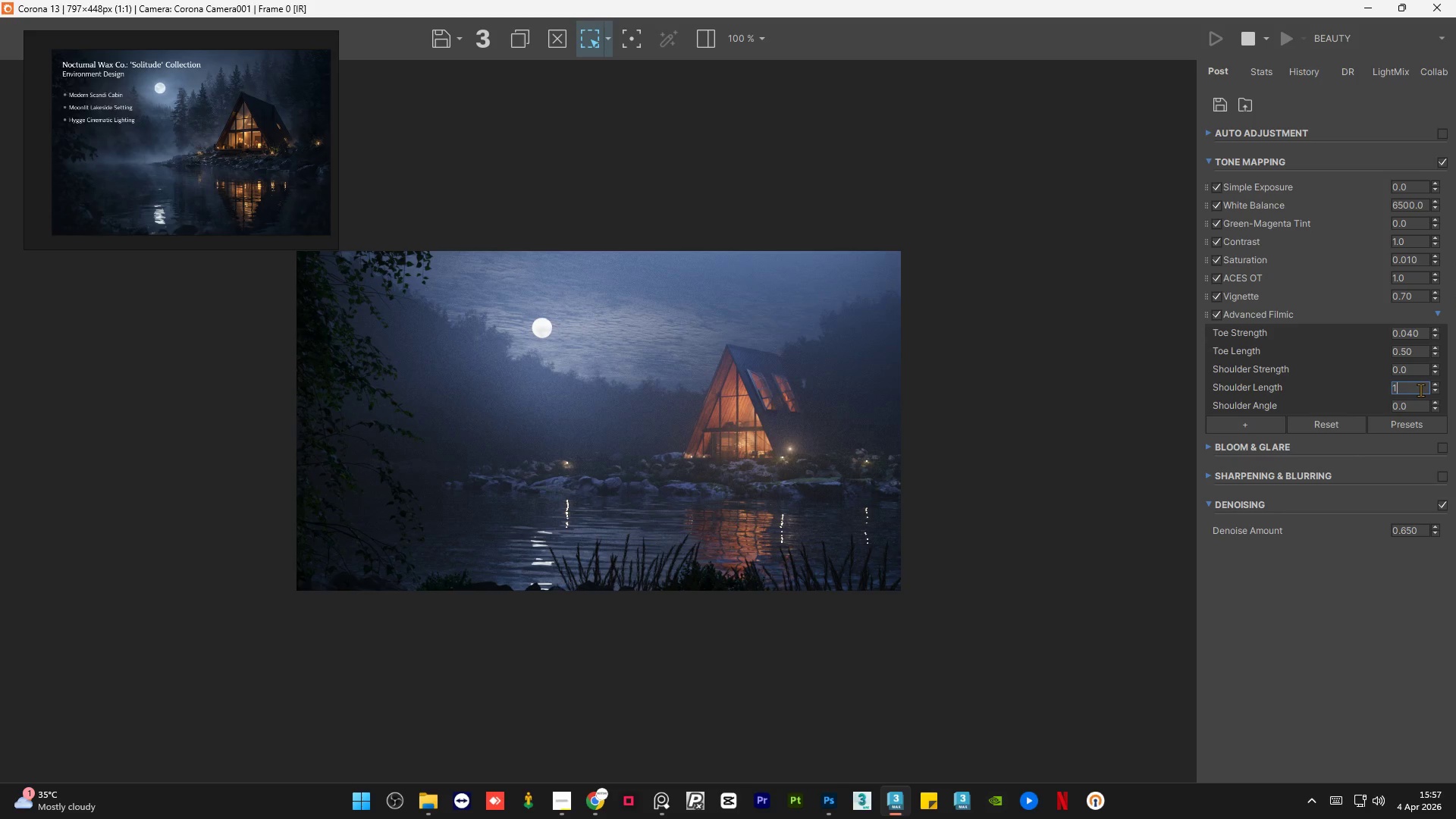 
key(NumpadEnter)
 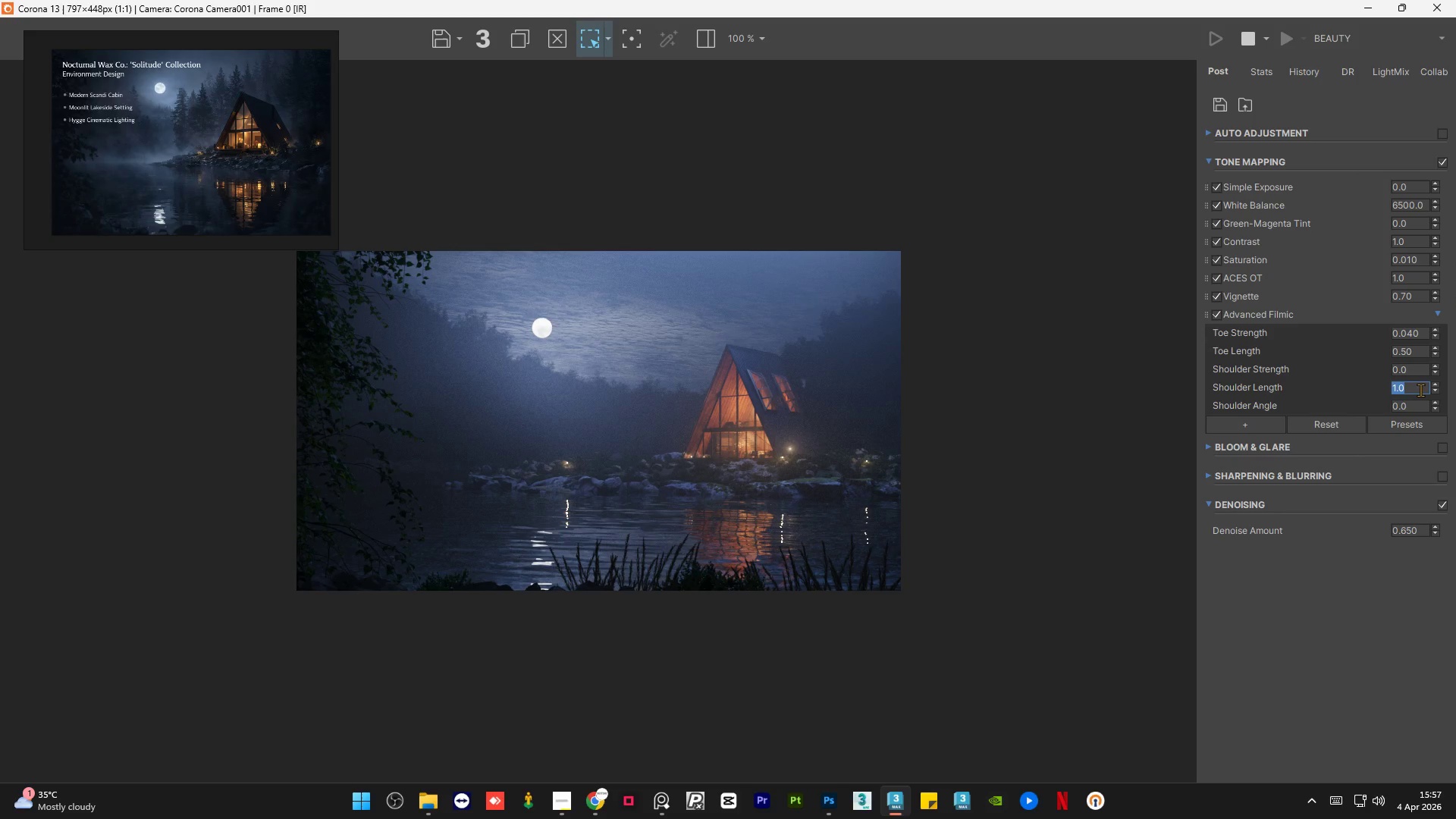 
key(Numpad1)
 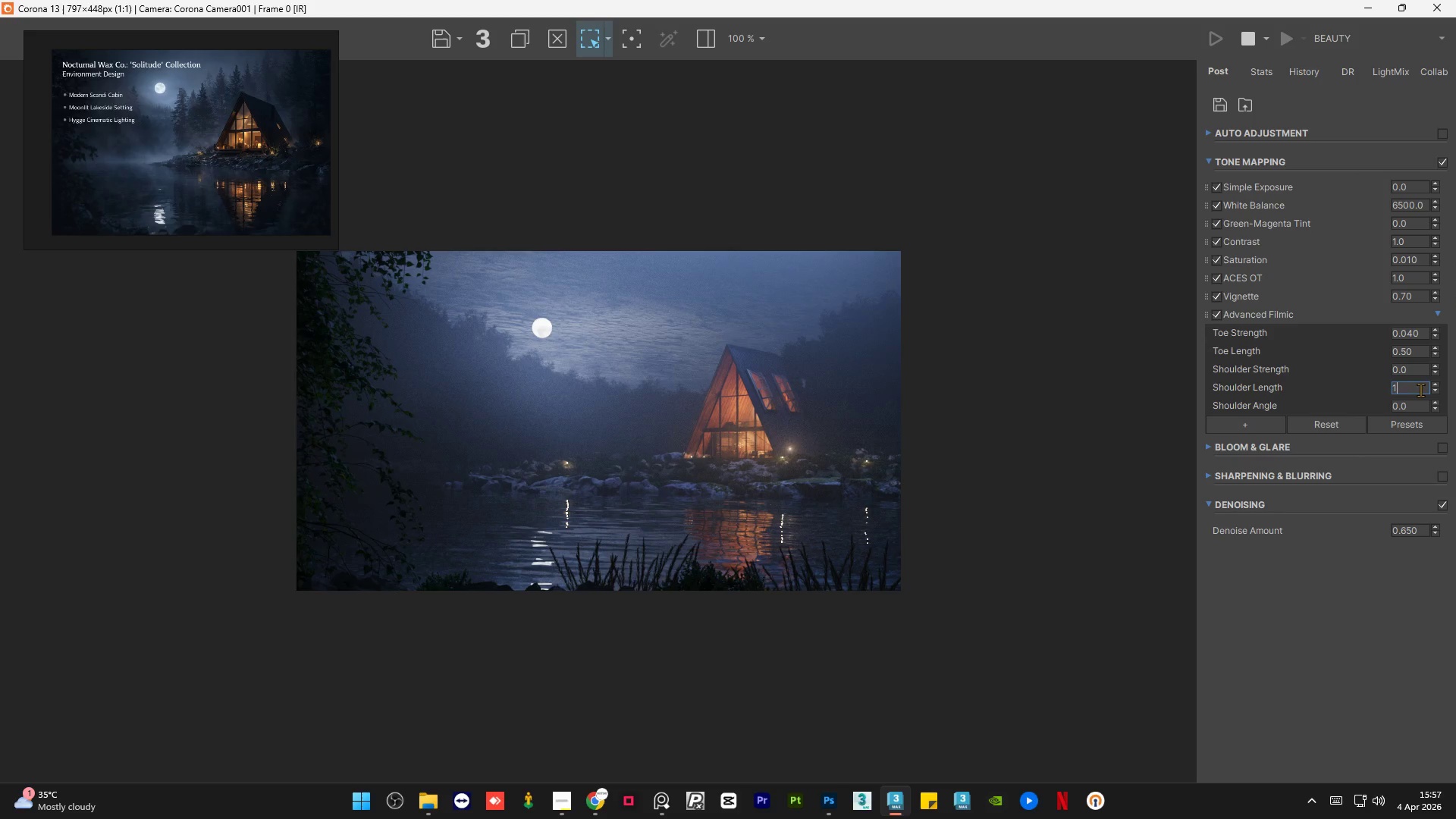 
key(Numpad0)
 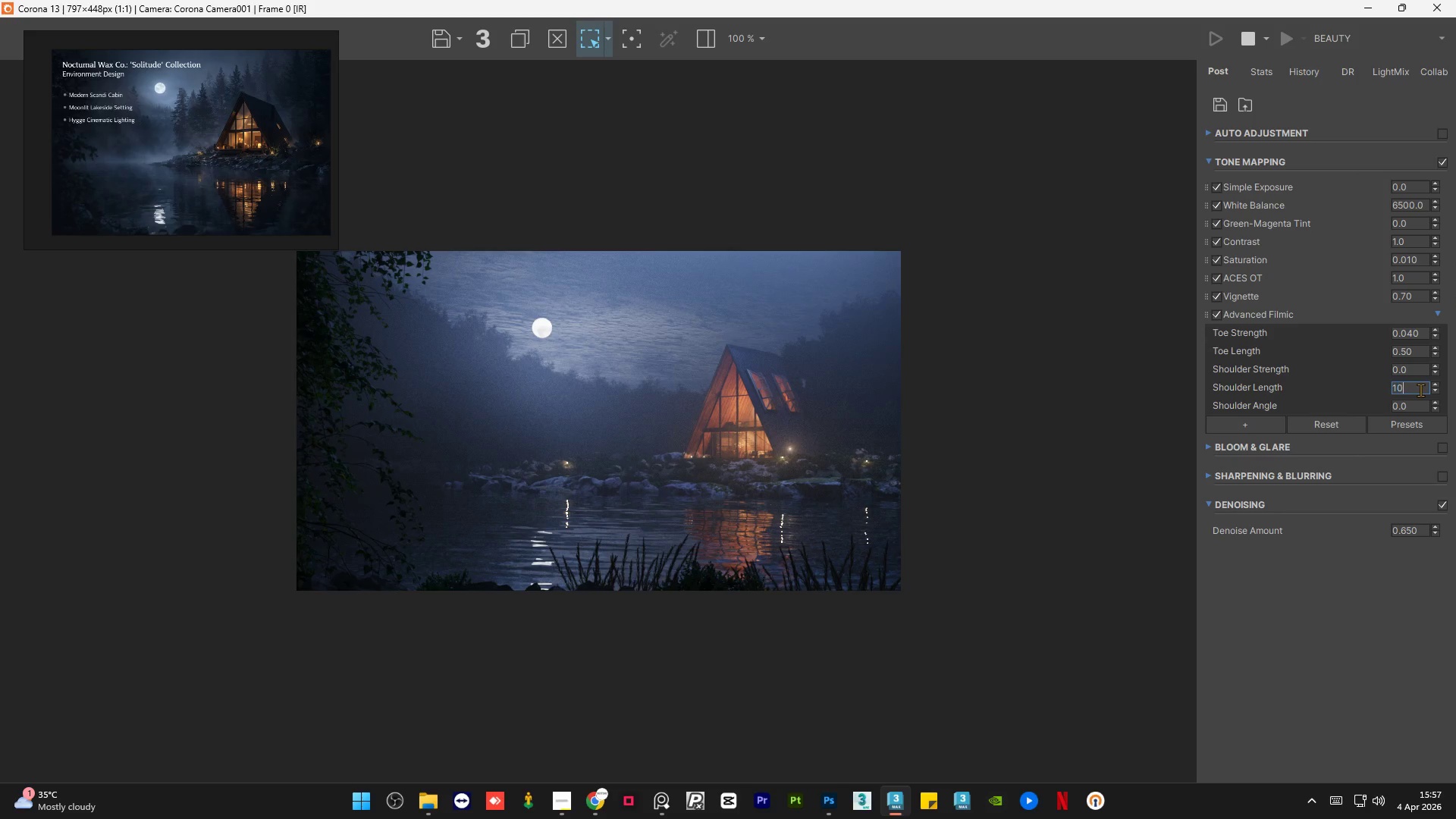 
key(NumpadEnter)
 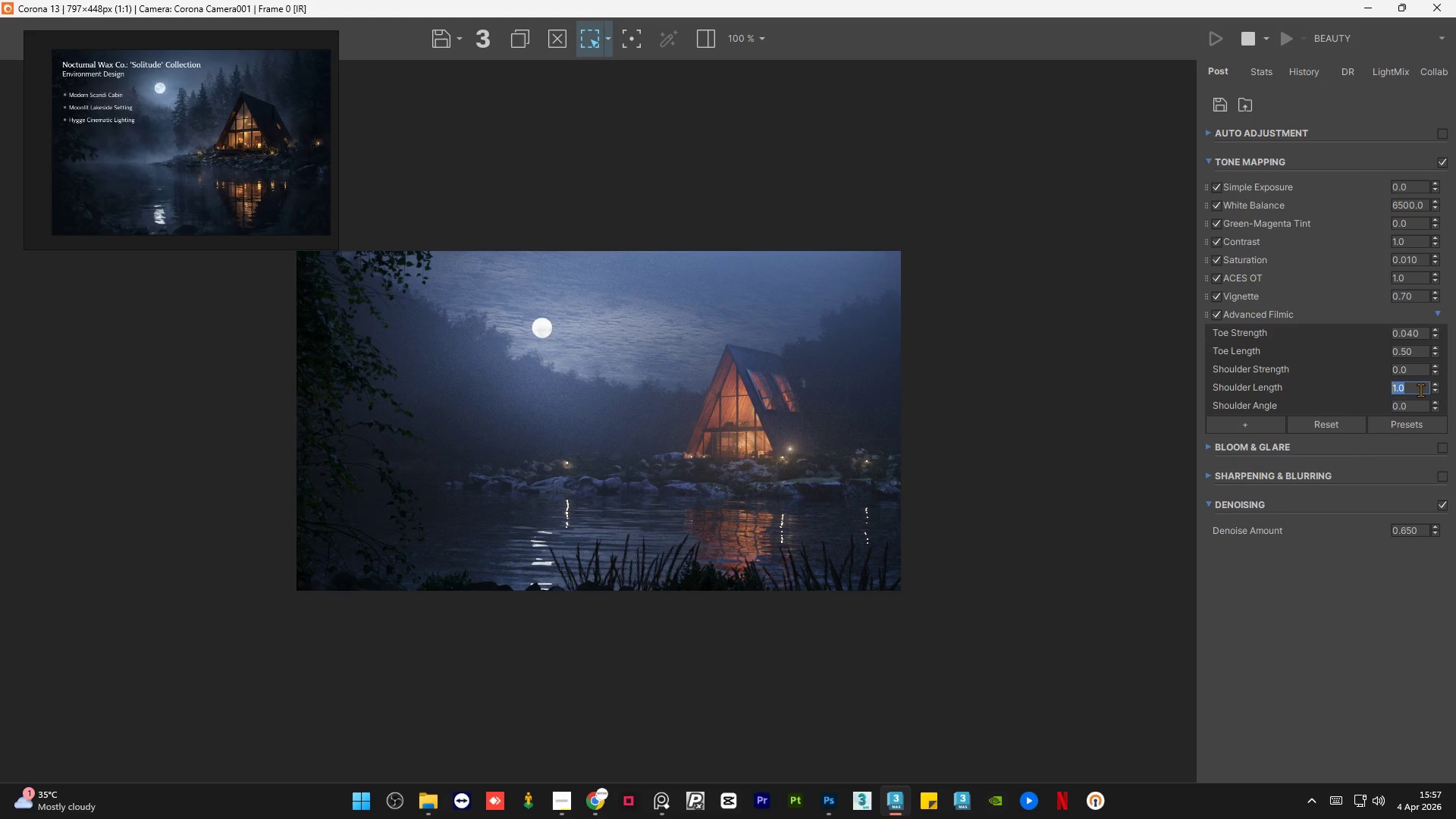 
key(NumpadDecimal)
 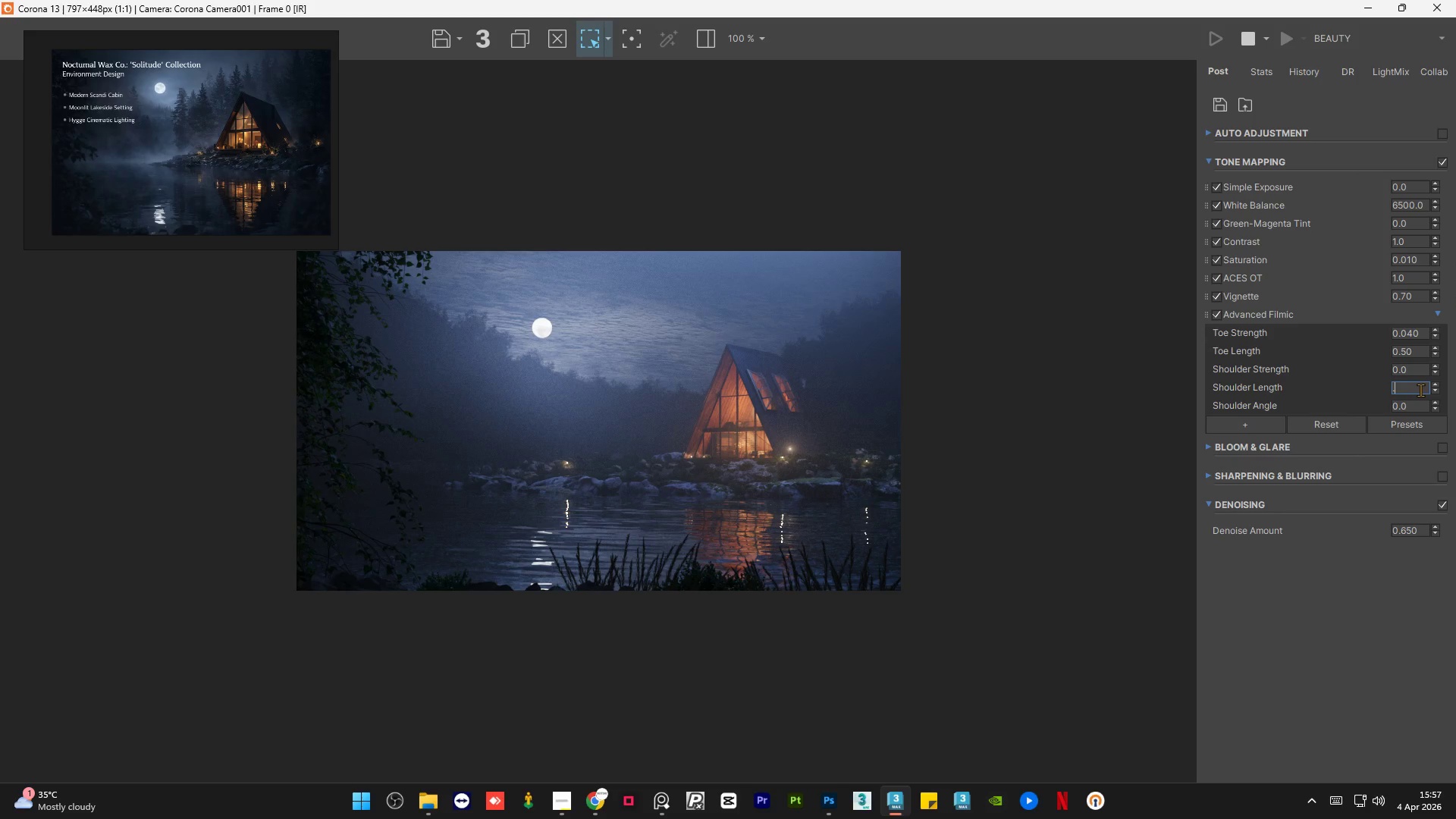 
key(Numpad5)
 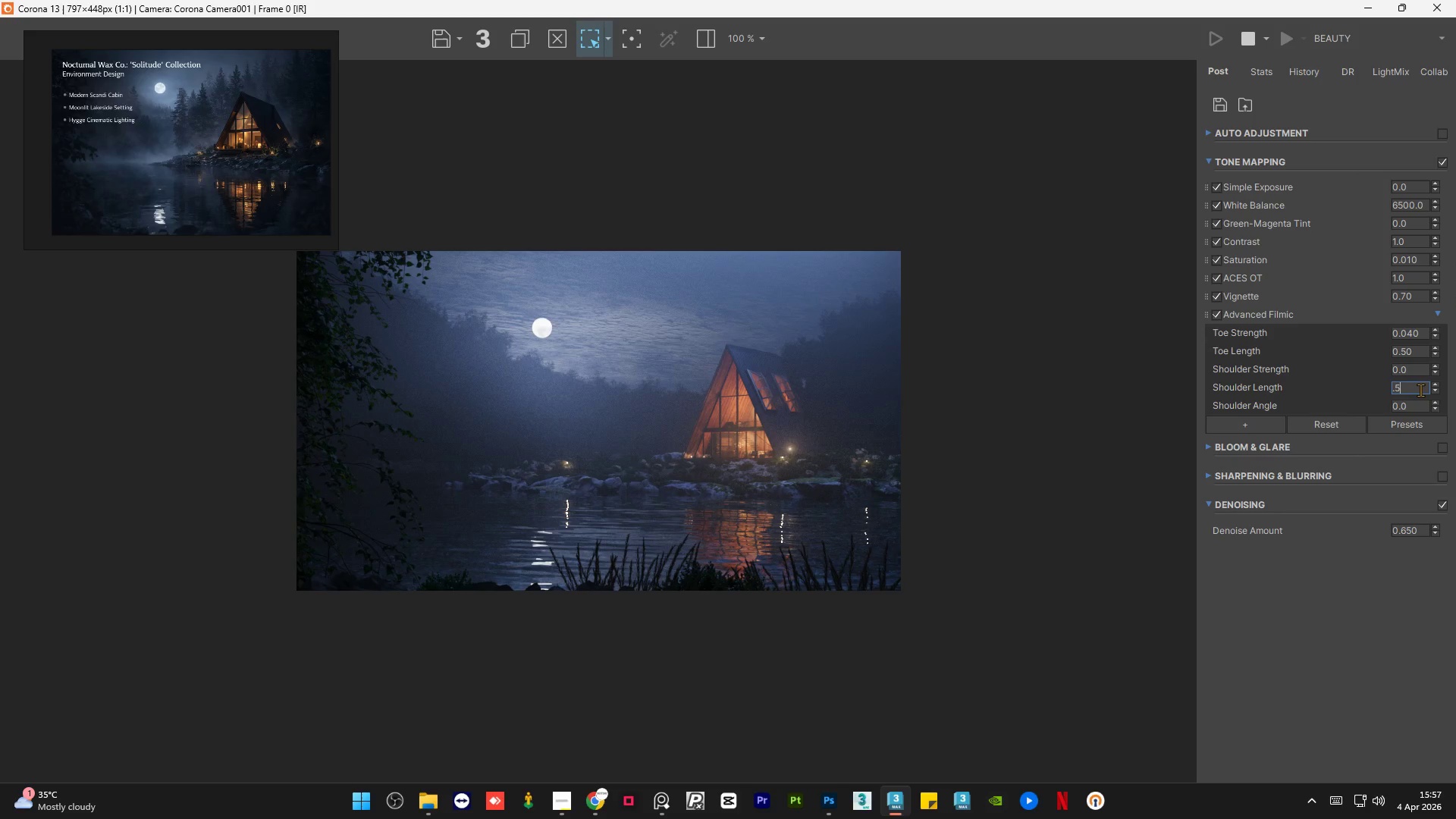 
key(NumpadEnter)
 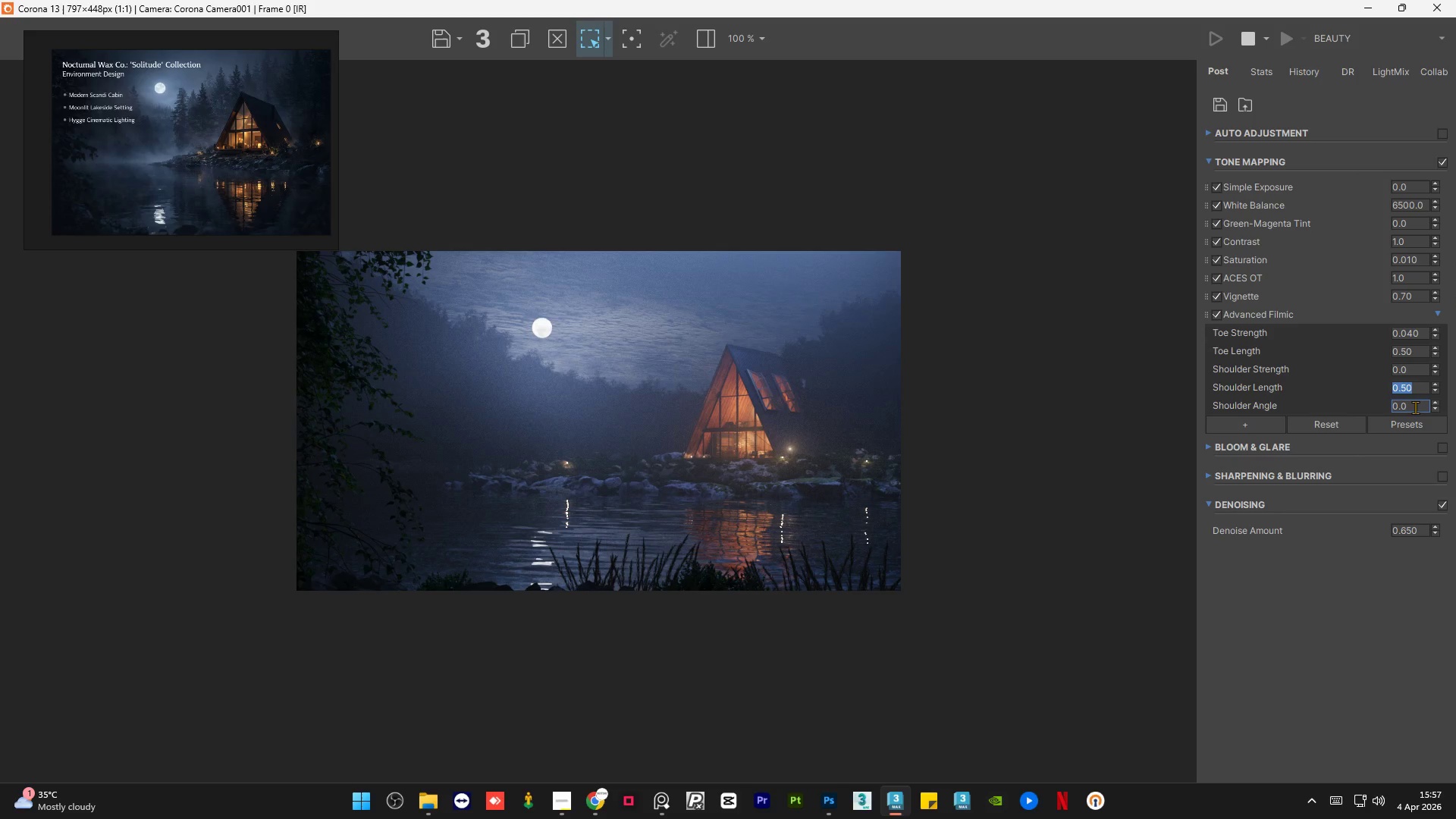 
double_click([1415, 407])
 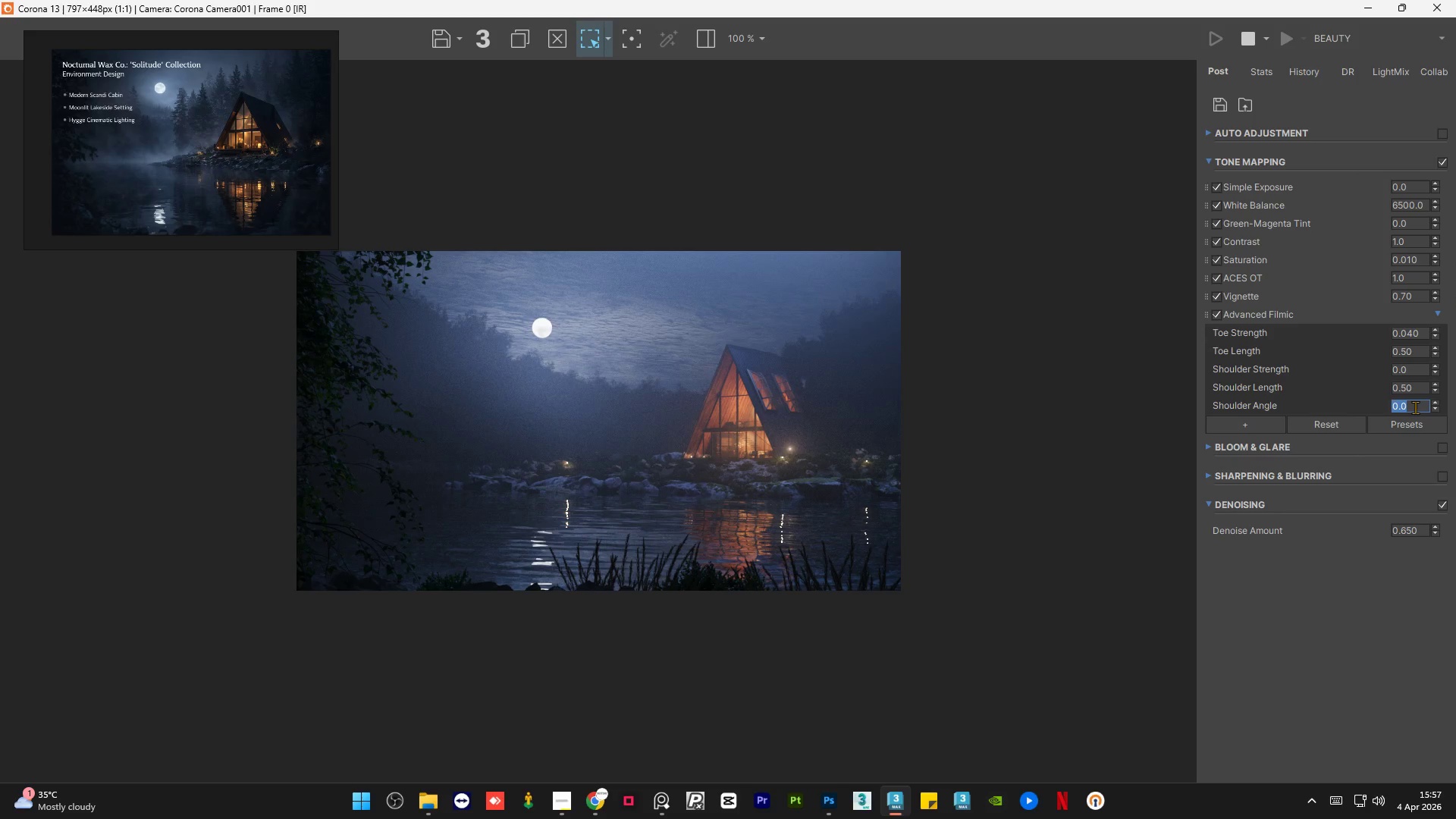 
key(Numpad1)
 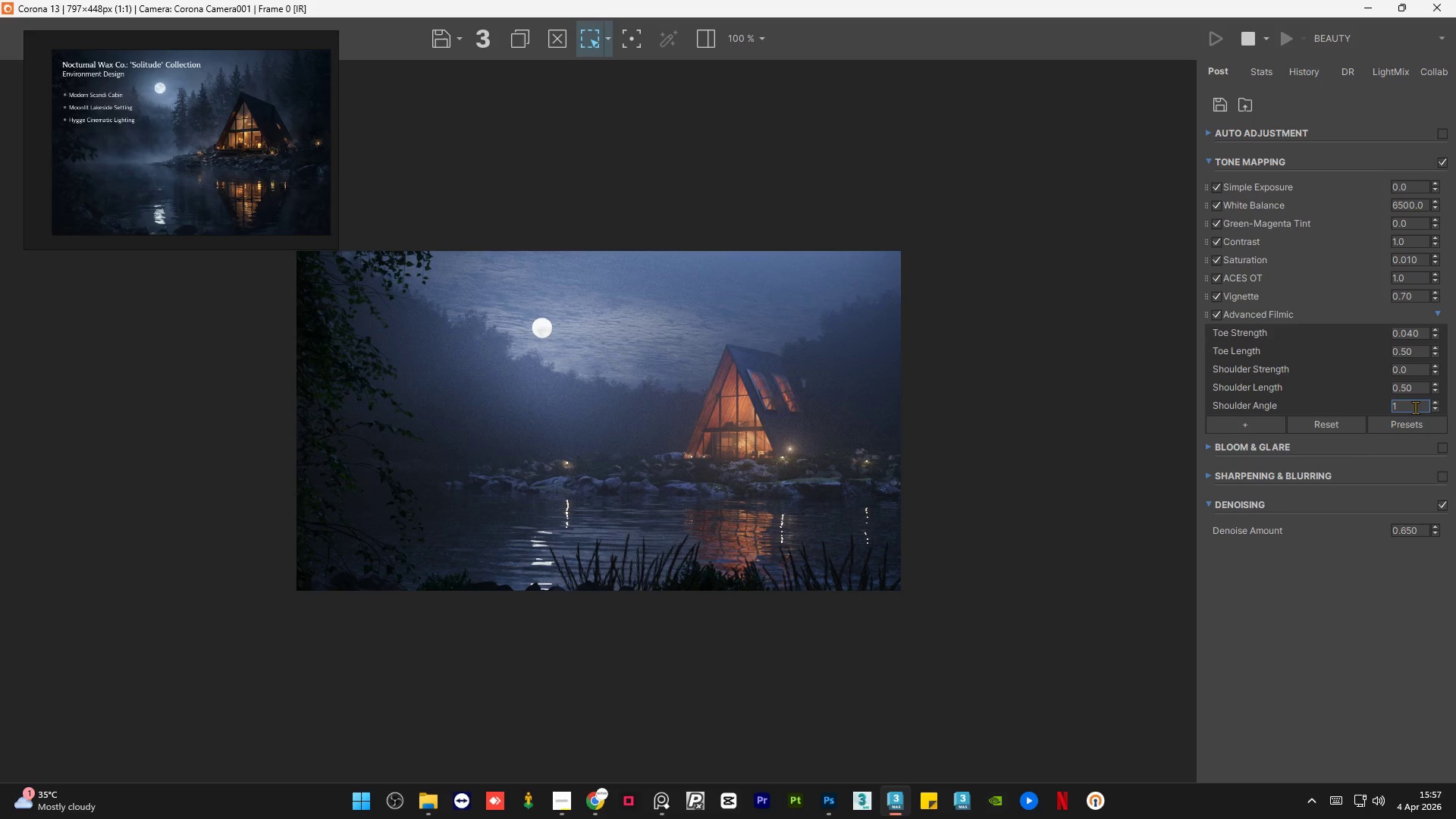 
key(NumpadEnter)
 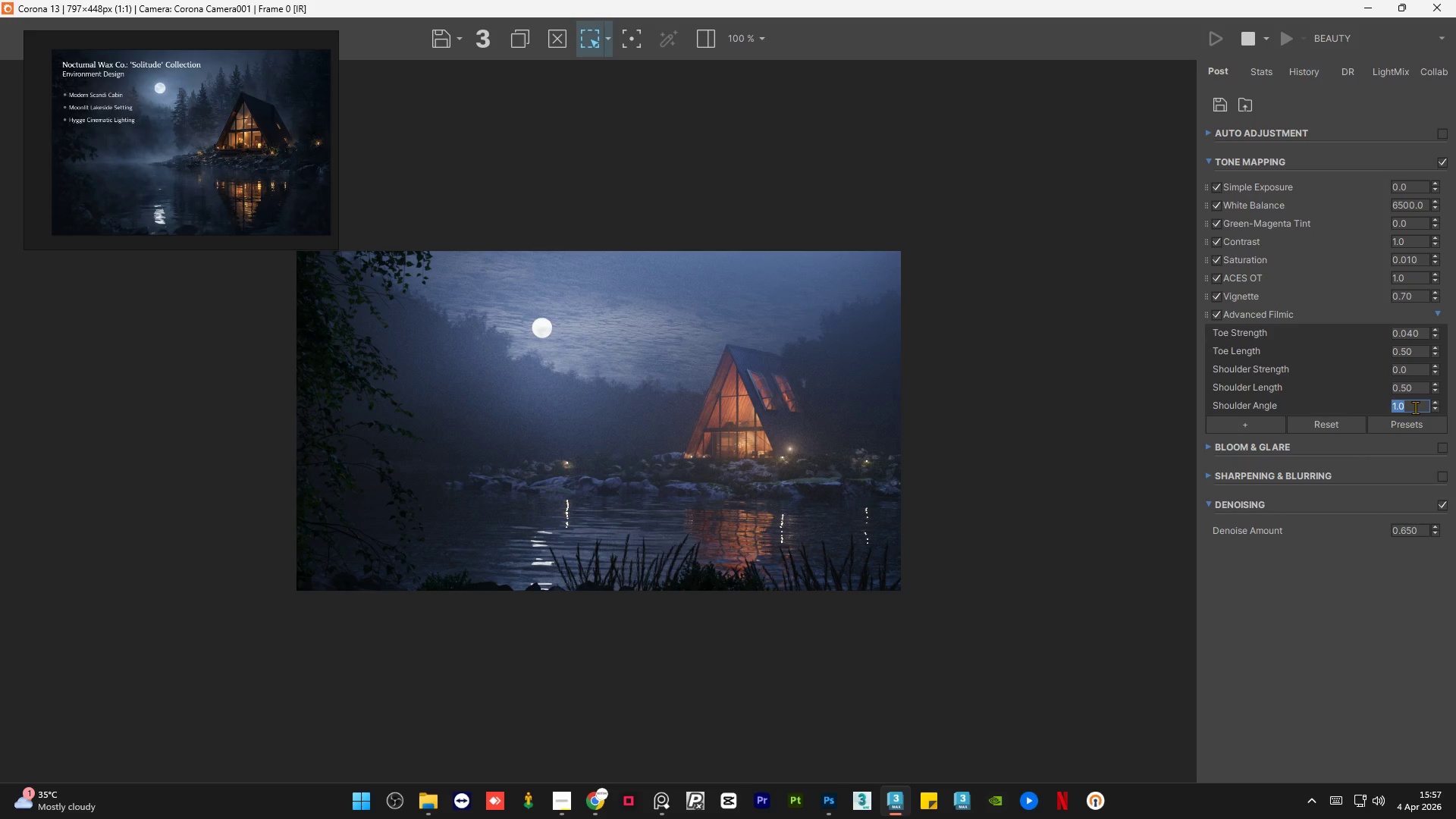 
key(Numpad0)
 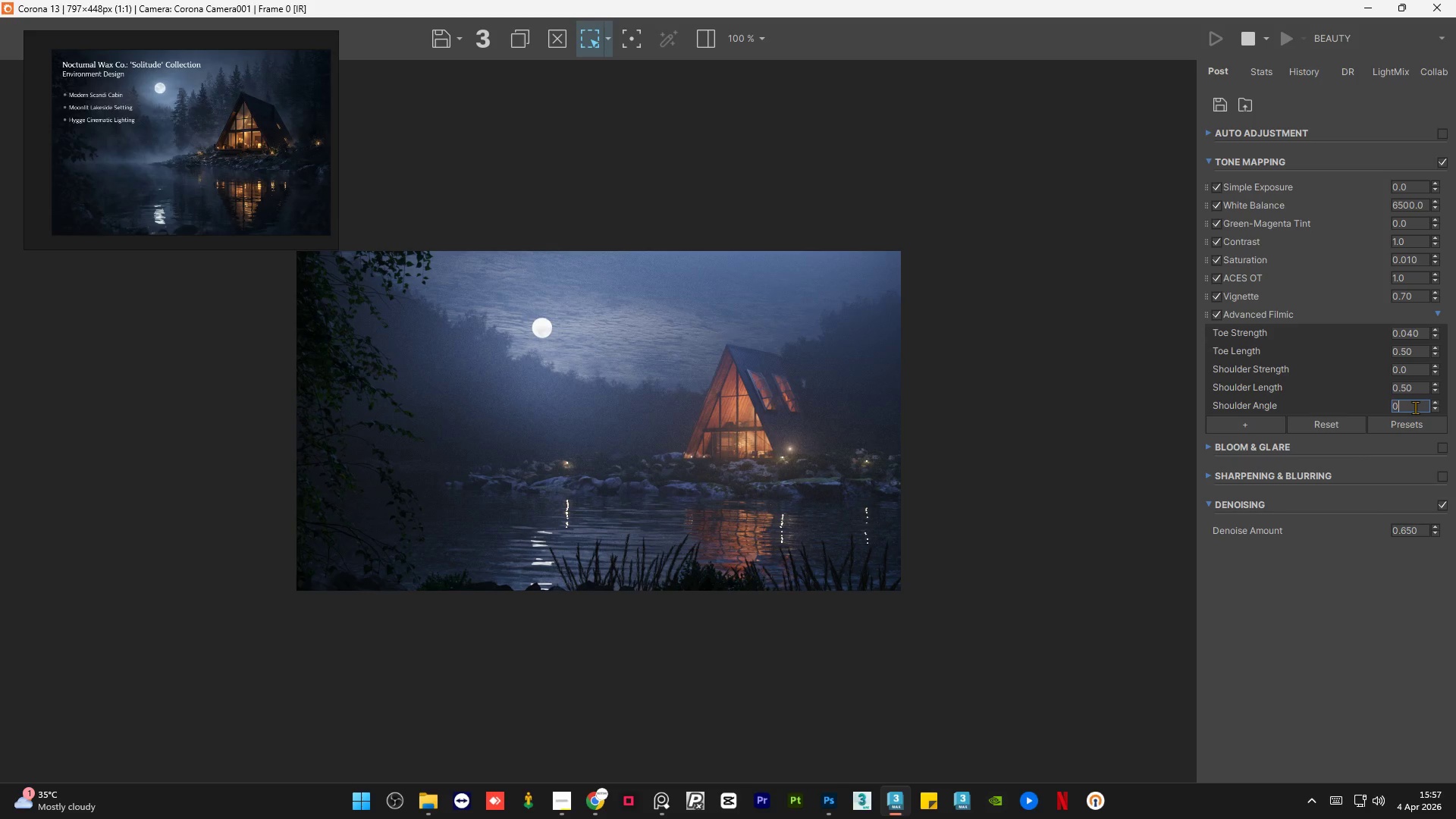 
key(NumpadEnter)
 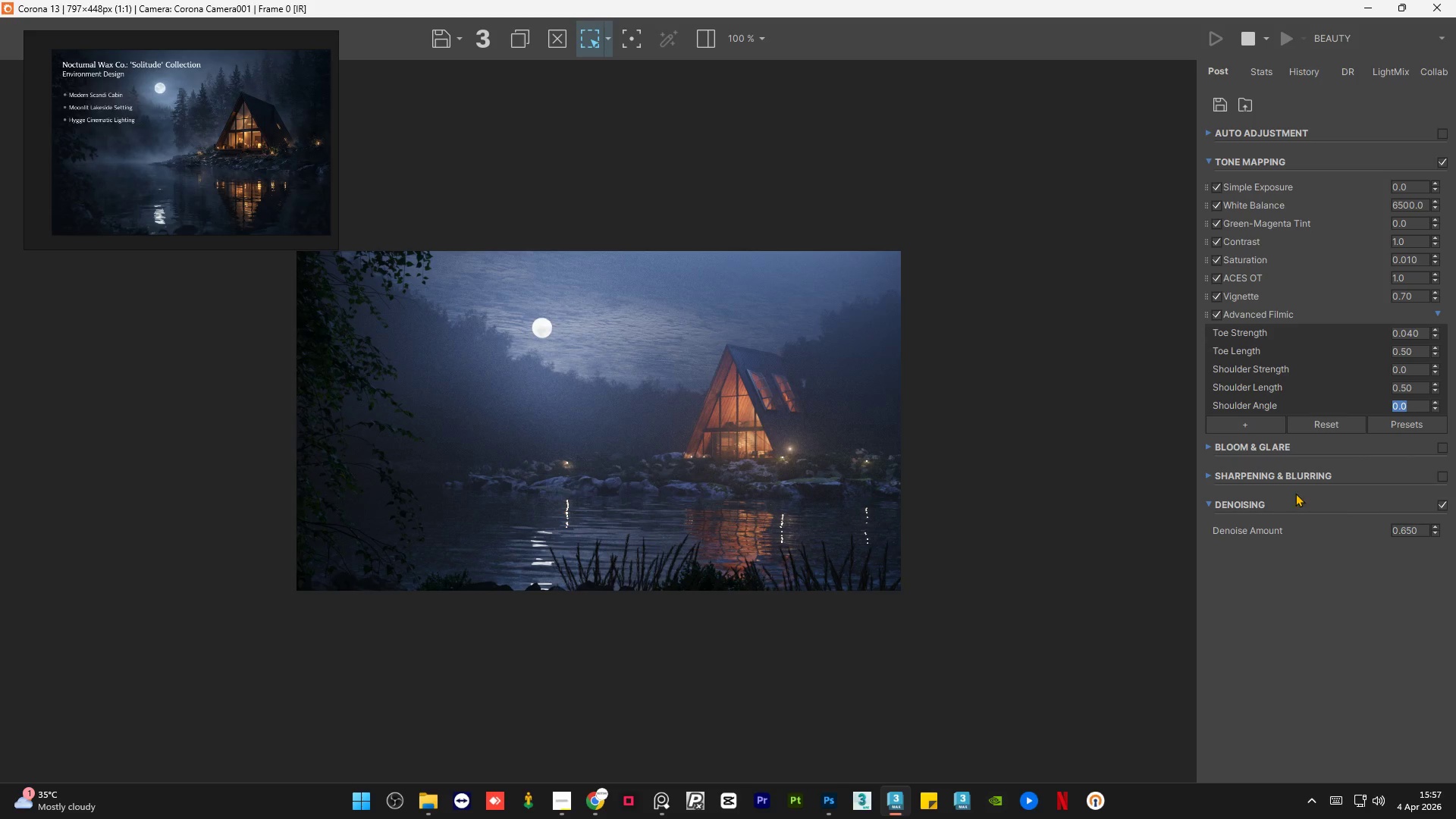 
left_click([1261, 618])
 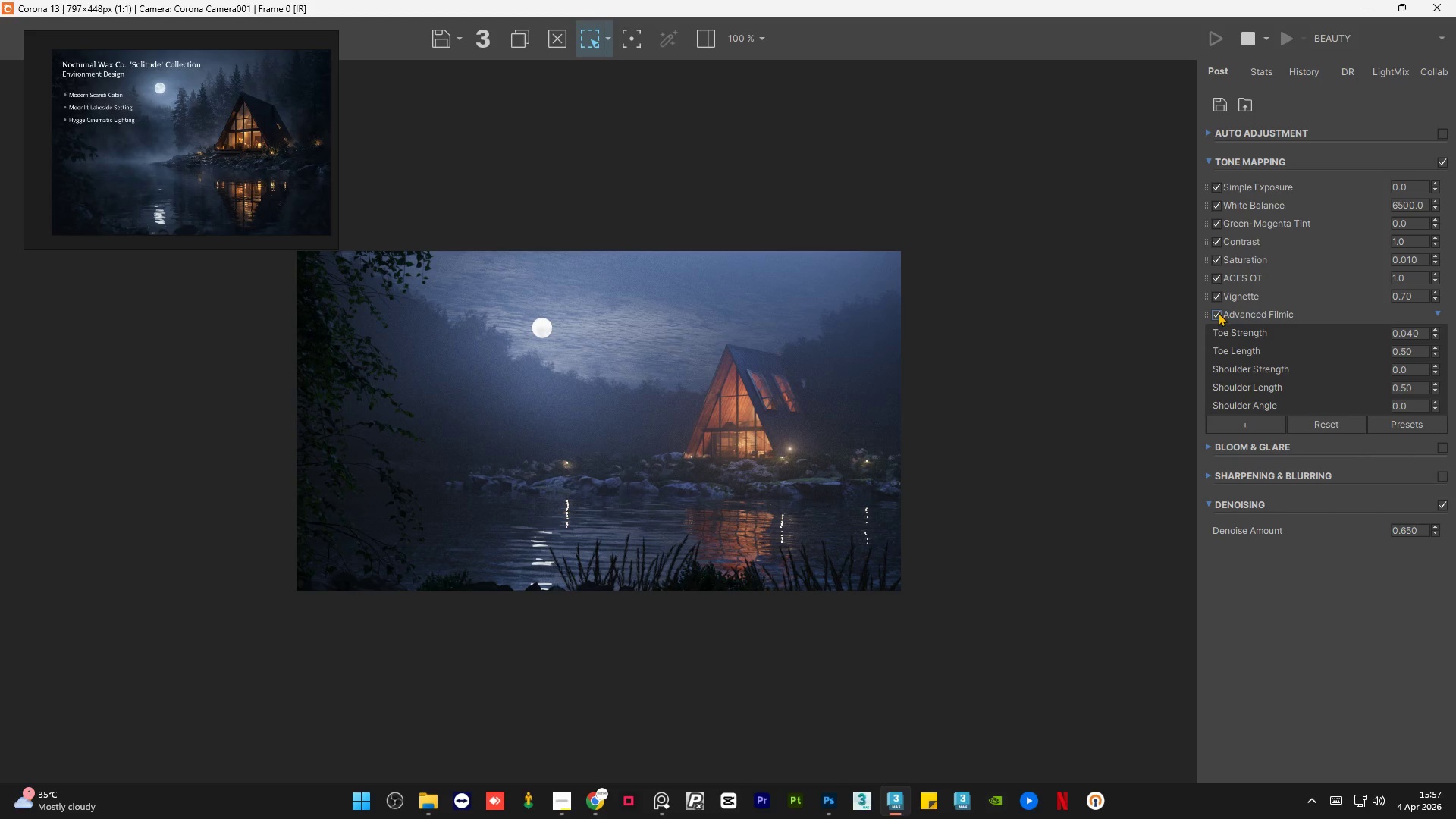 
left_click([1218, 312])
 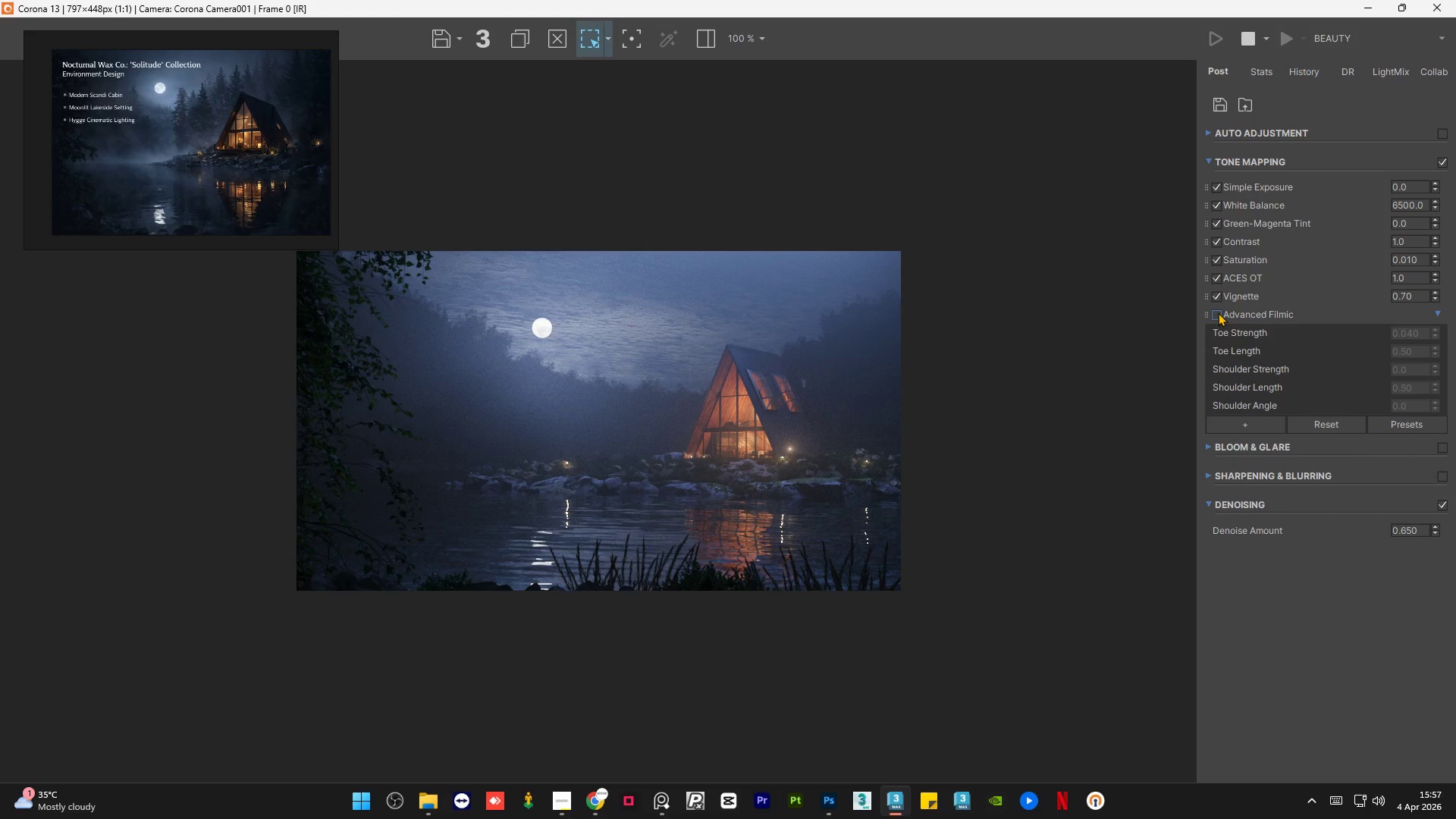 
left_click([1218, 312])
 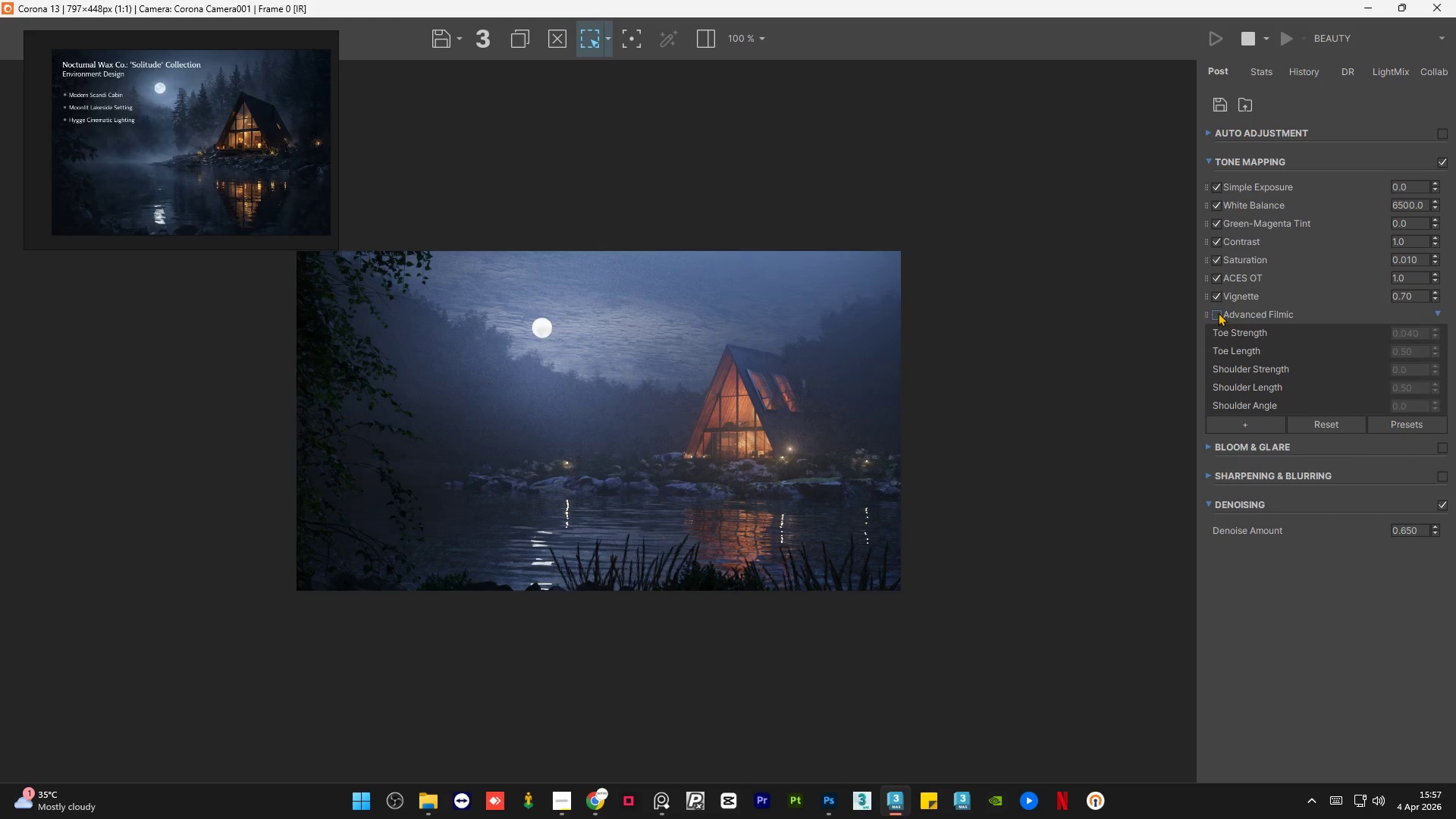 
double_click([1218, 312])
 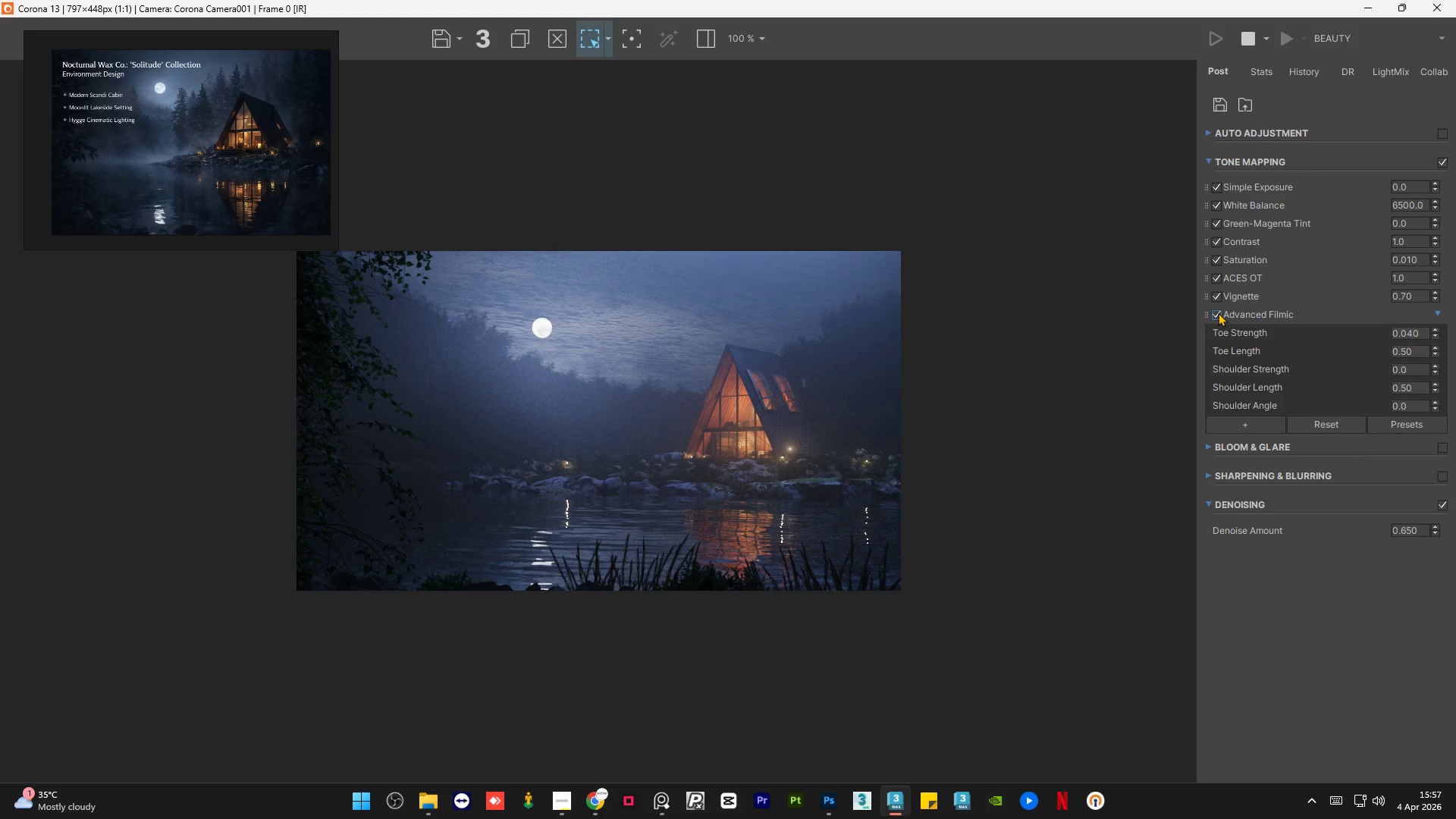 
double_click([1218, 312])
 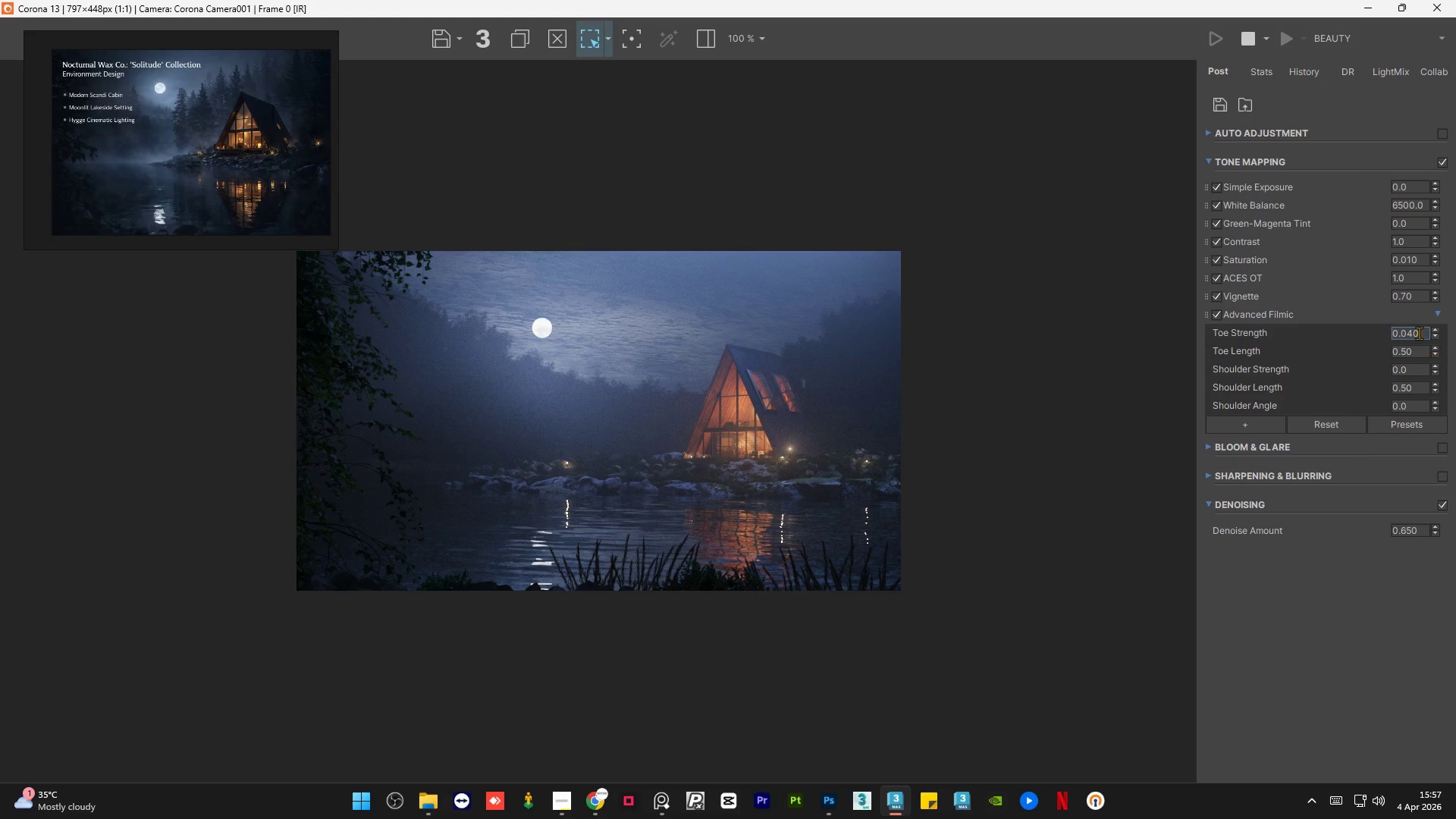 
left_click([1414, 332])
 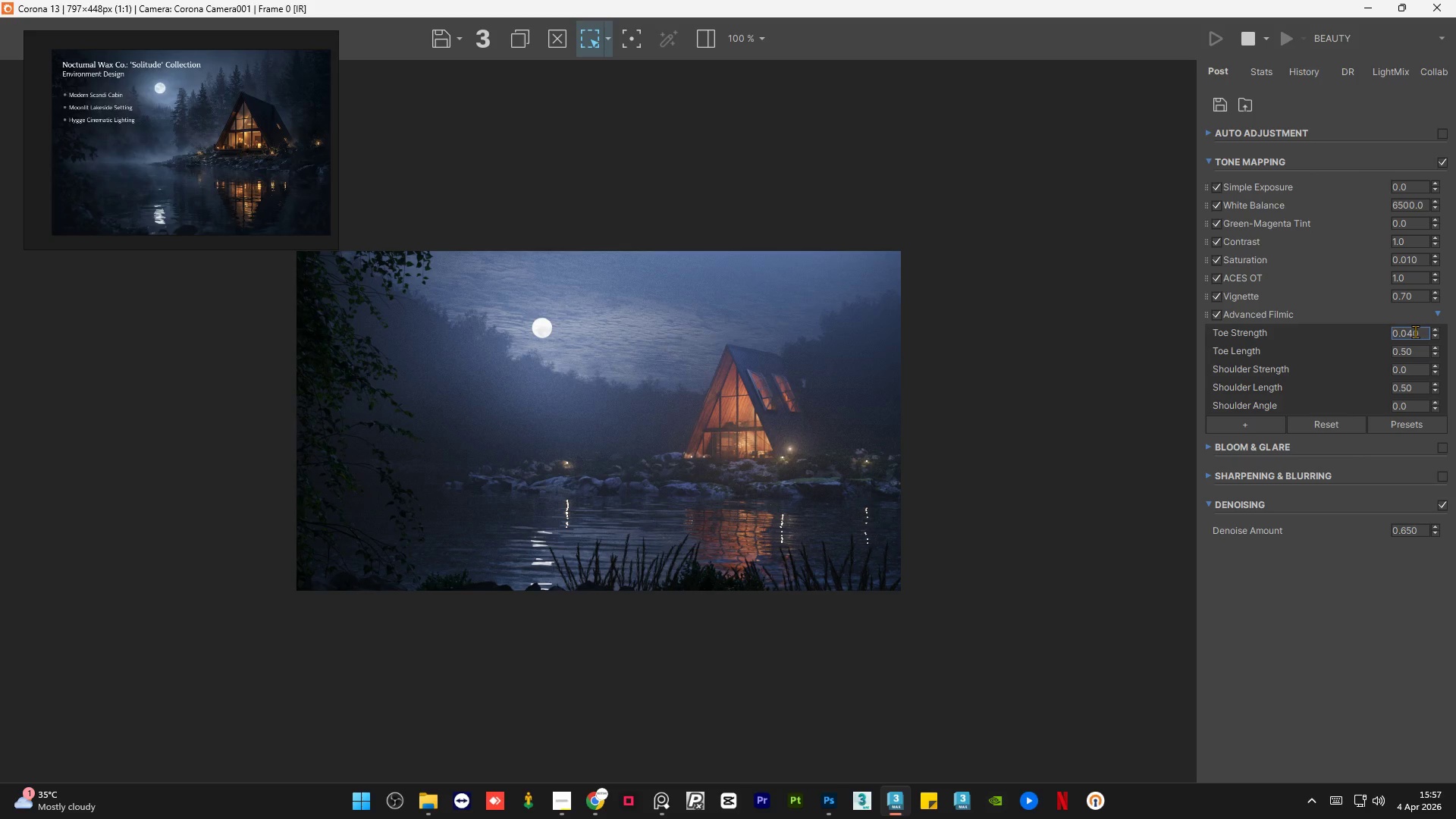 
key(Backspace)
 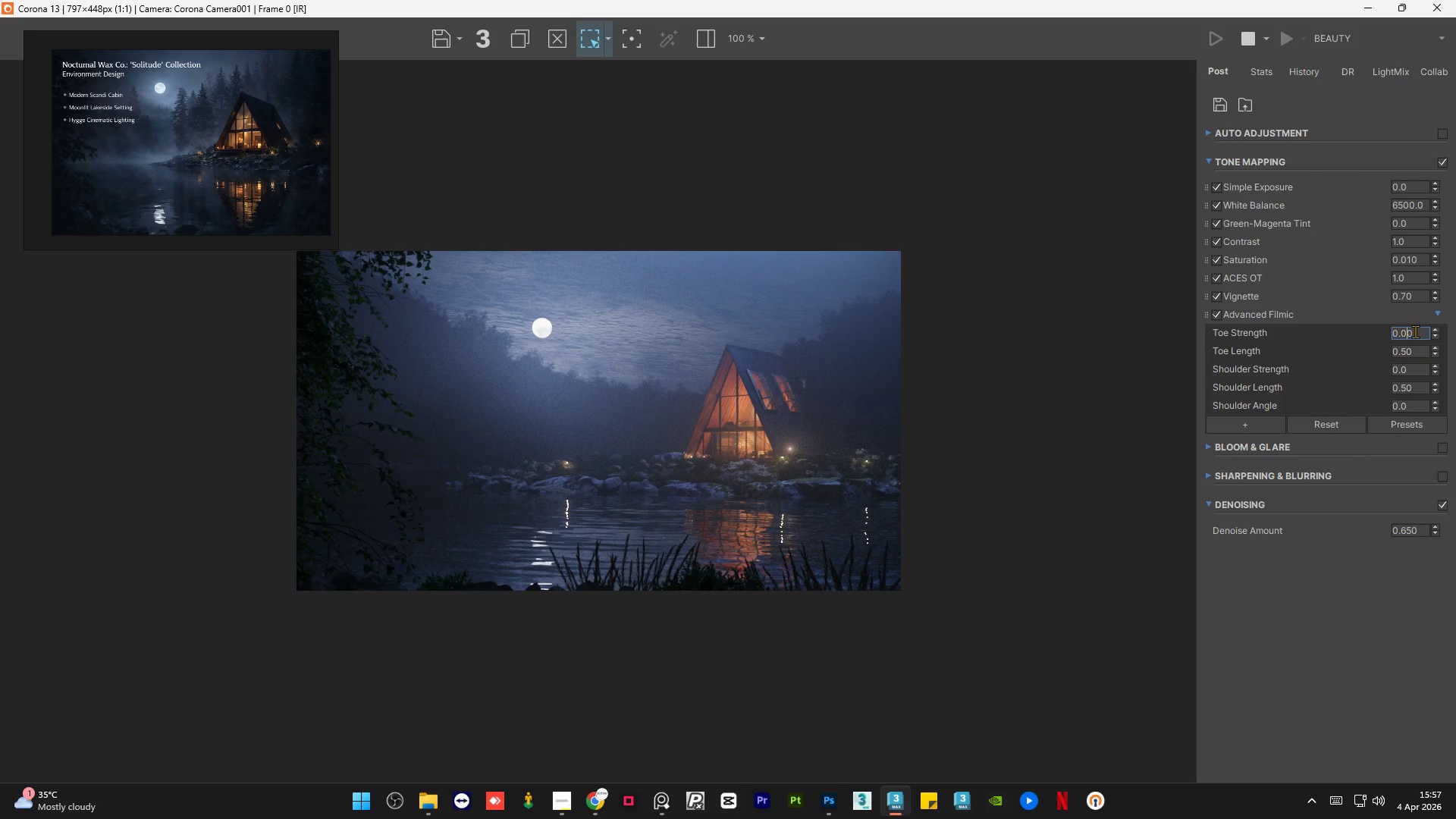 
key(Numpad5)
 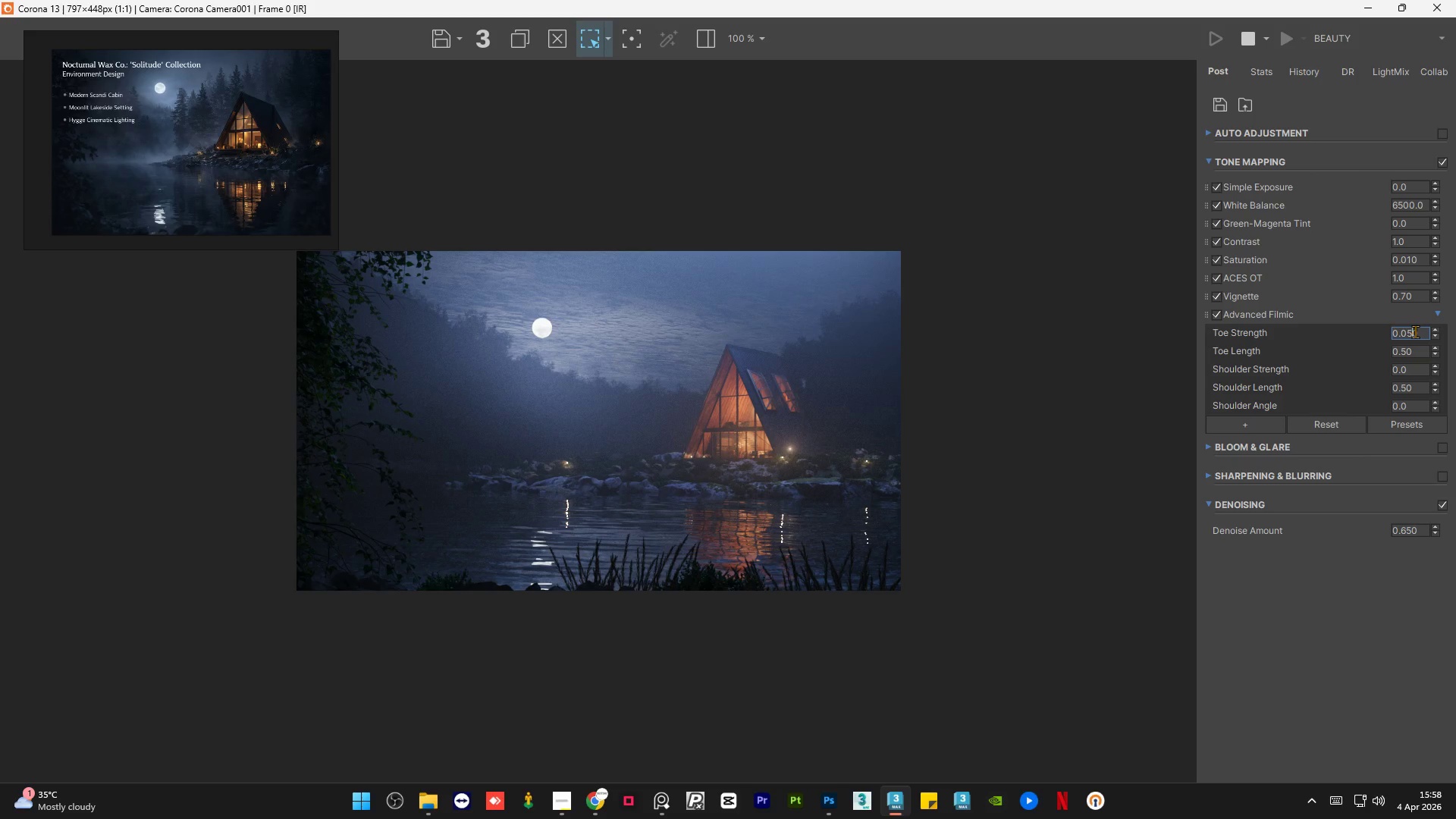 
key(NumpadEnter)
 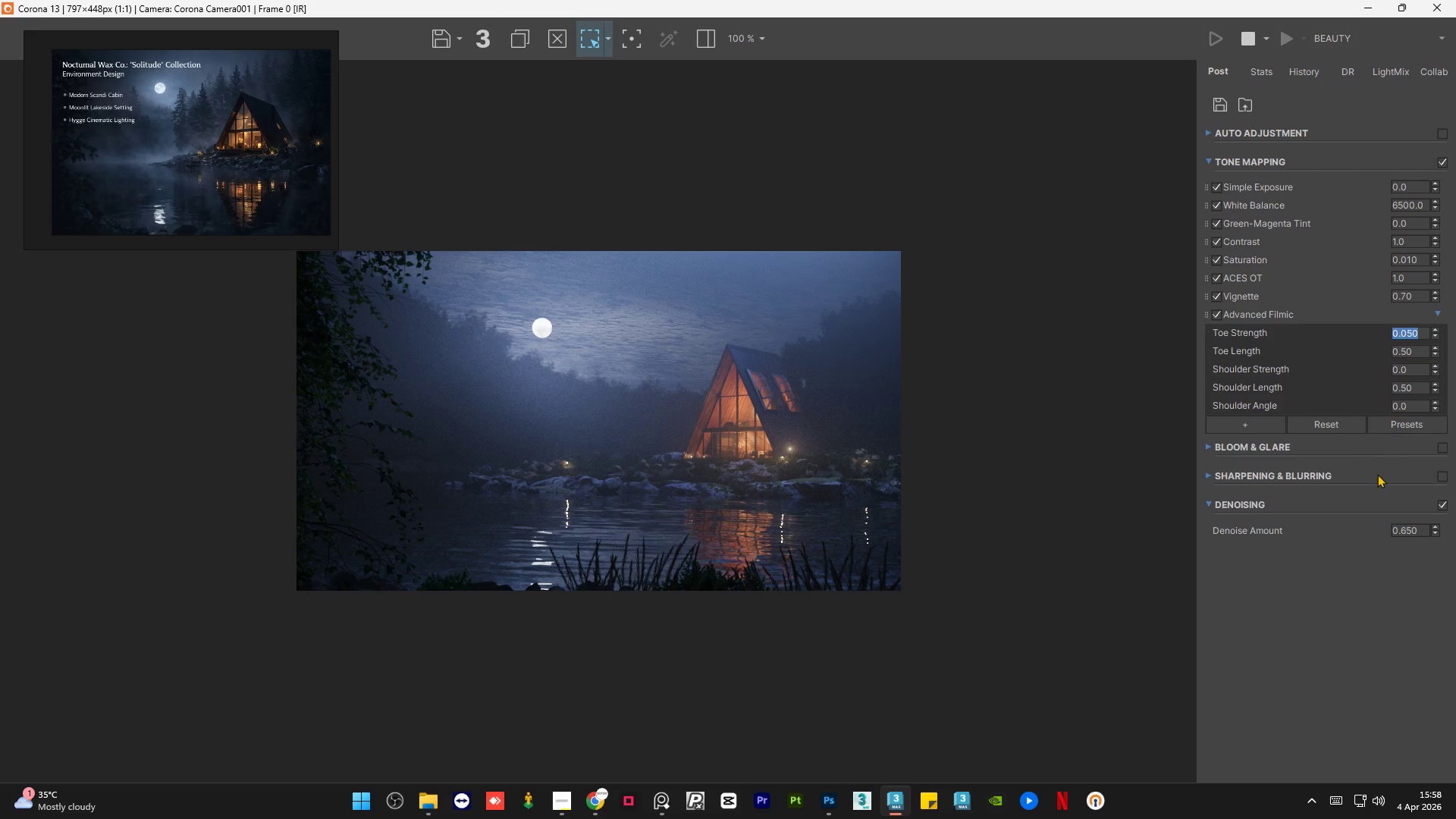 
left_click([1332, 610])
 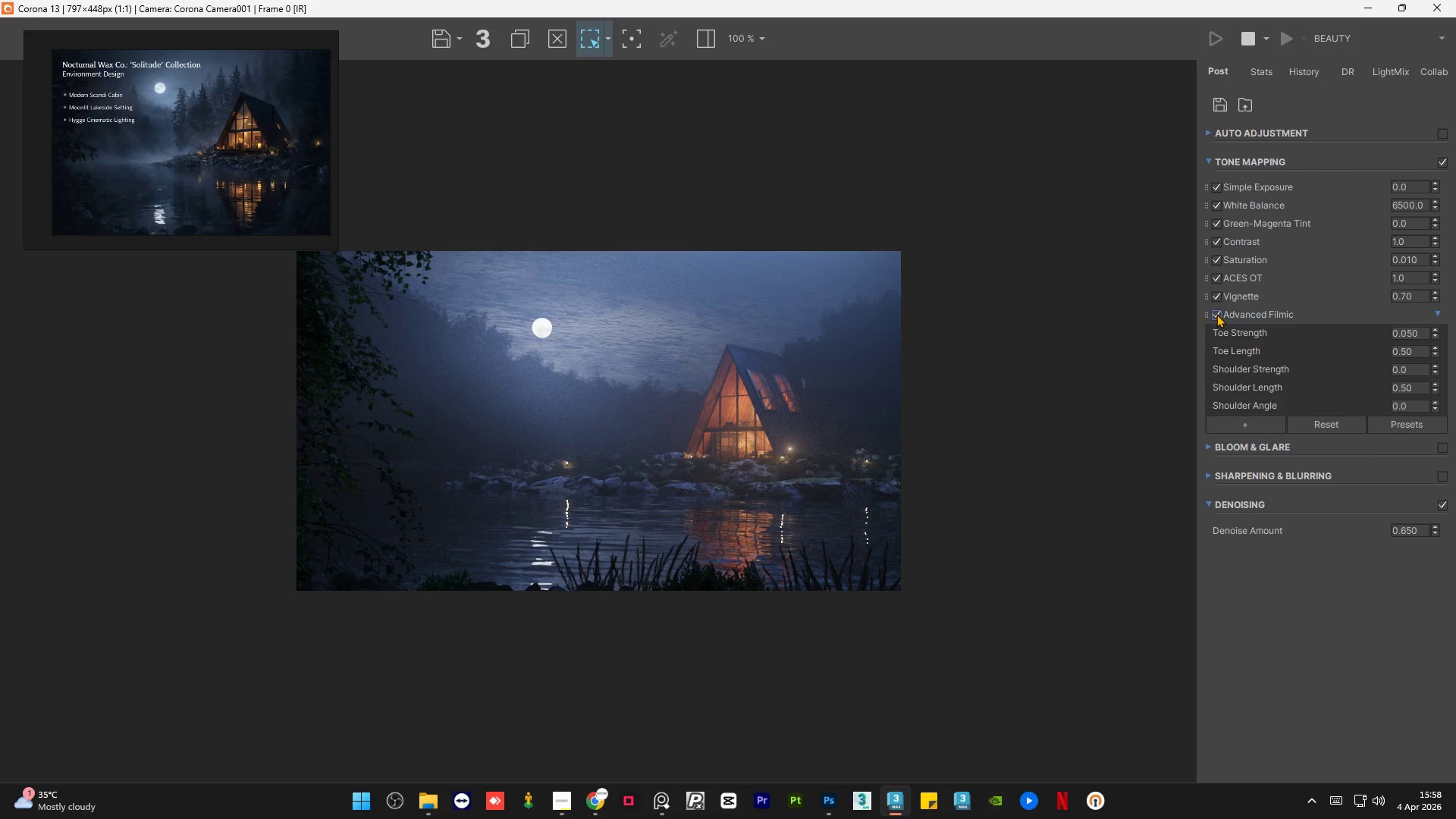 
left_click([1216, 315])
 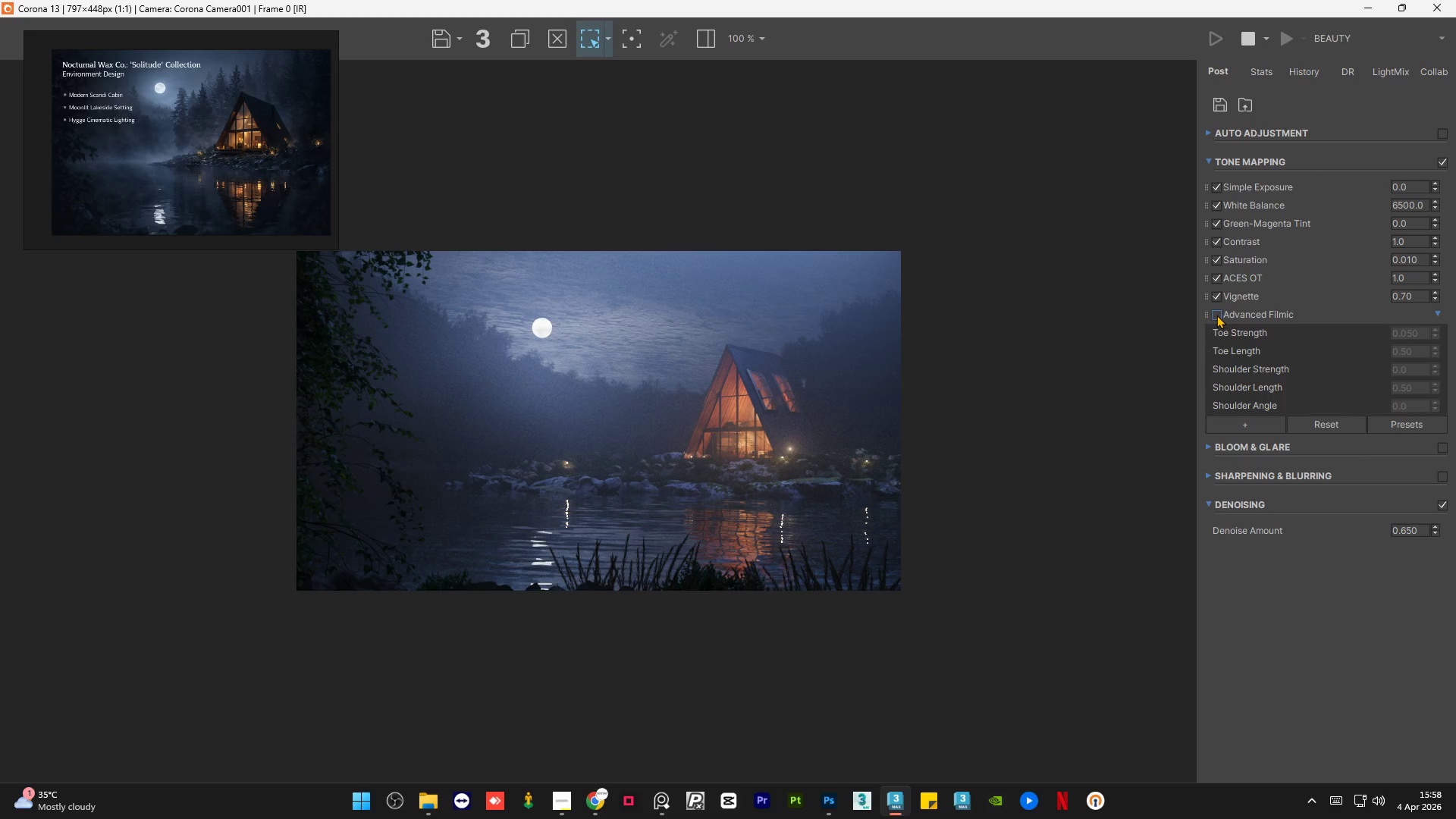 
left_click([1216, 315])
 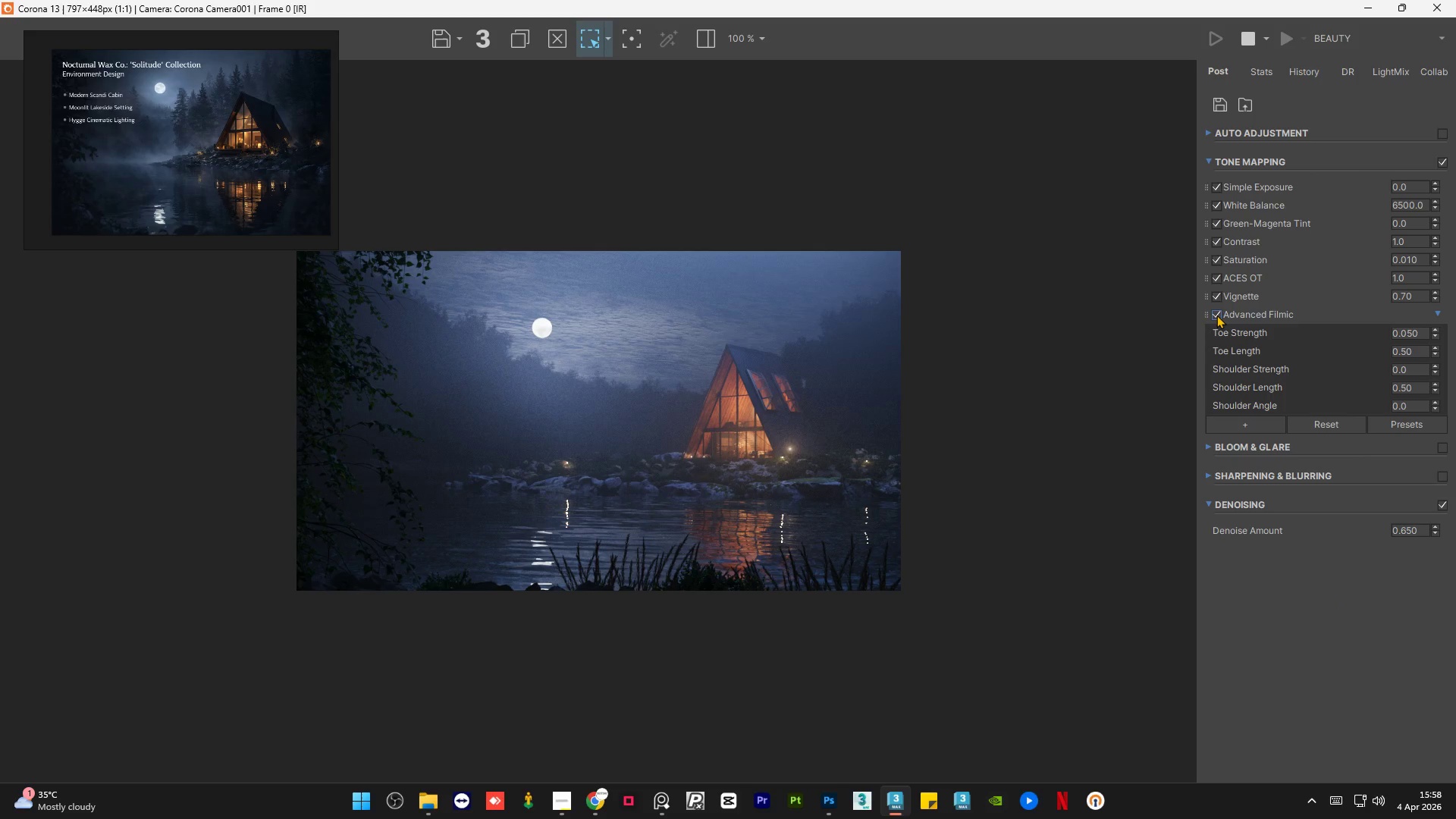 
double_click([1216, 315])
 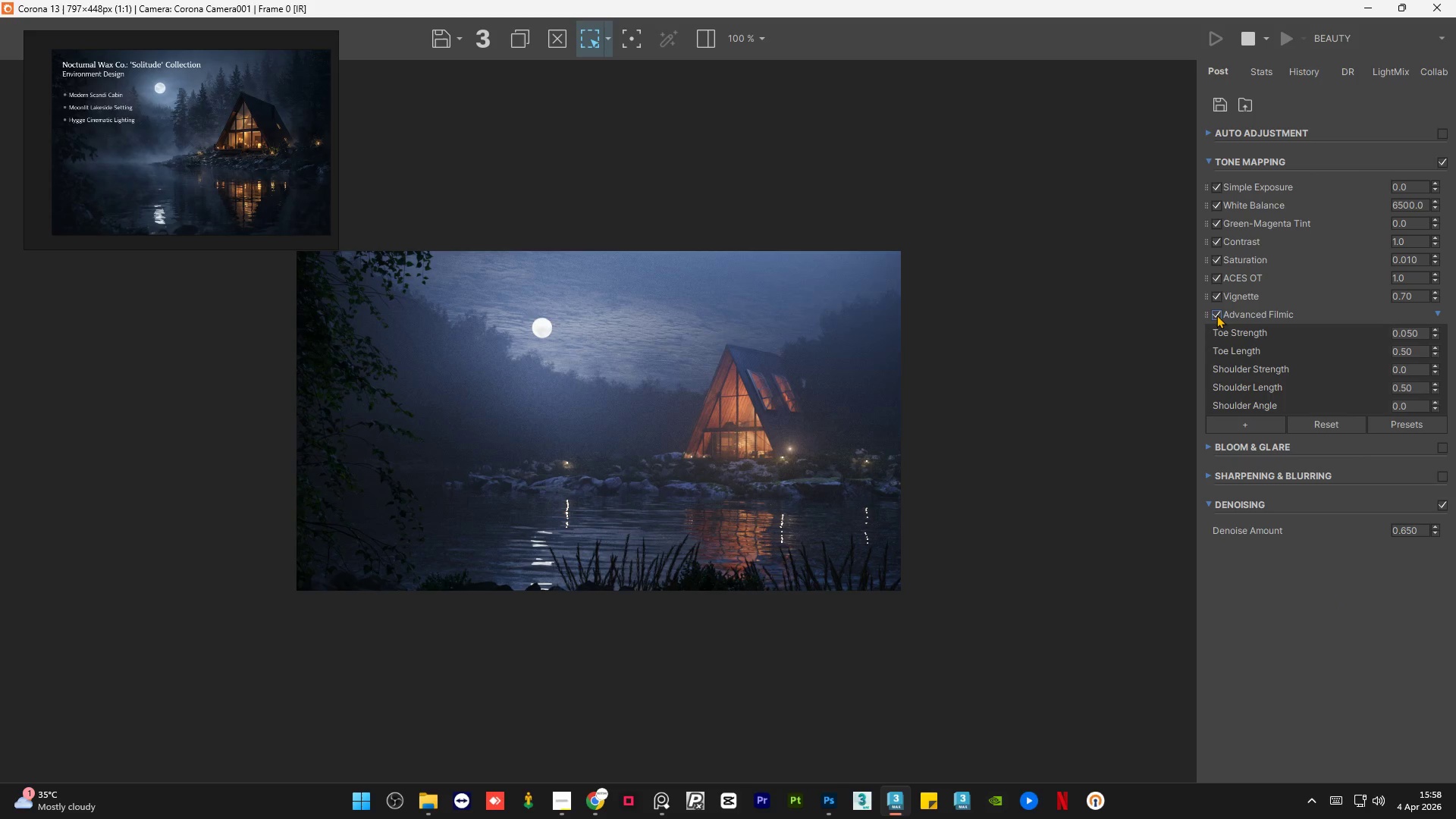 
double_click([1216, 315])
 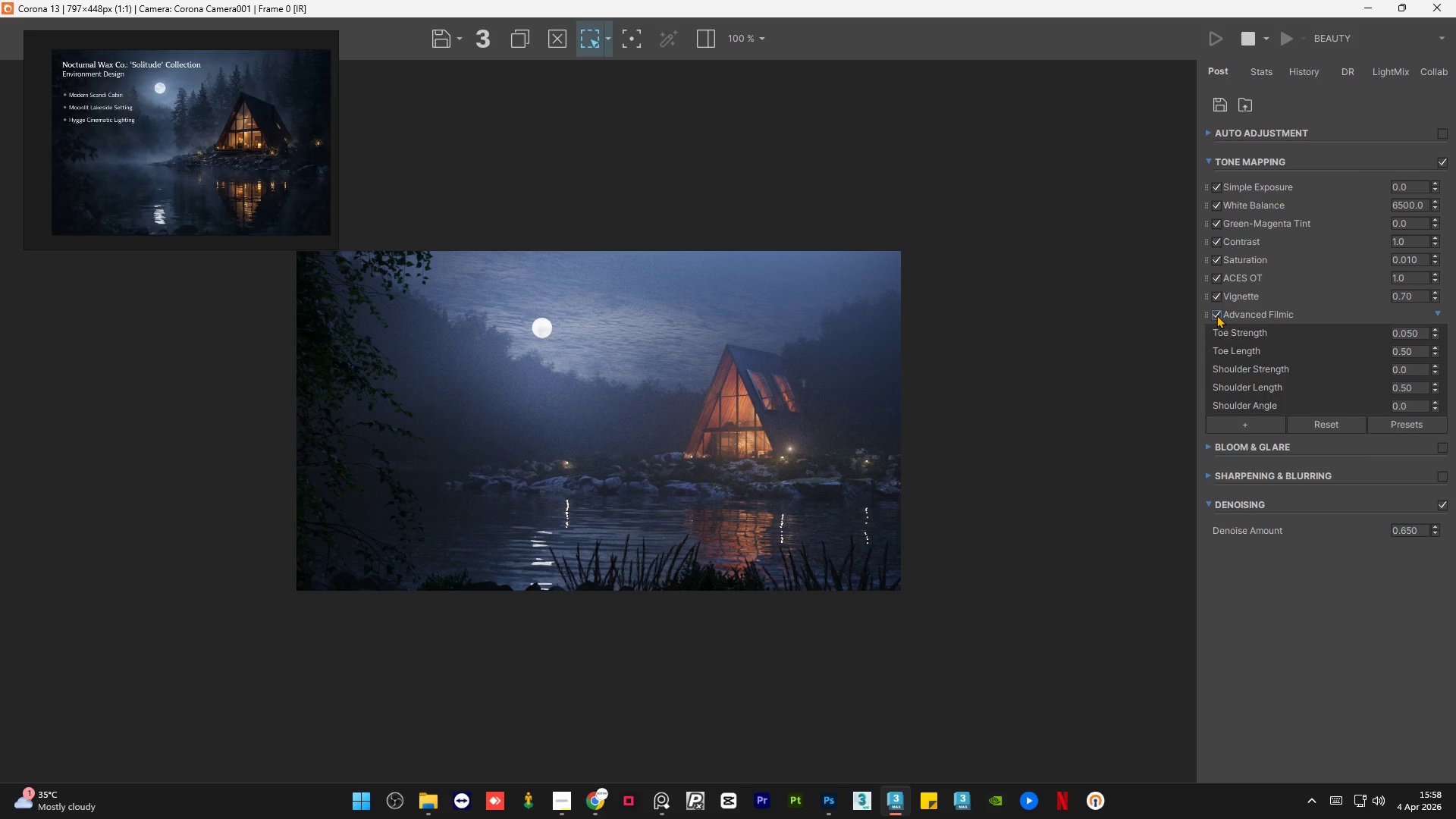 
double_click([1216, 315])
 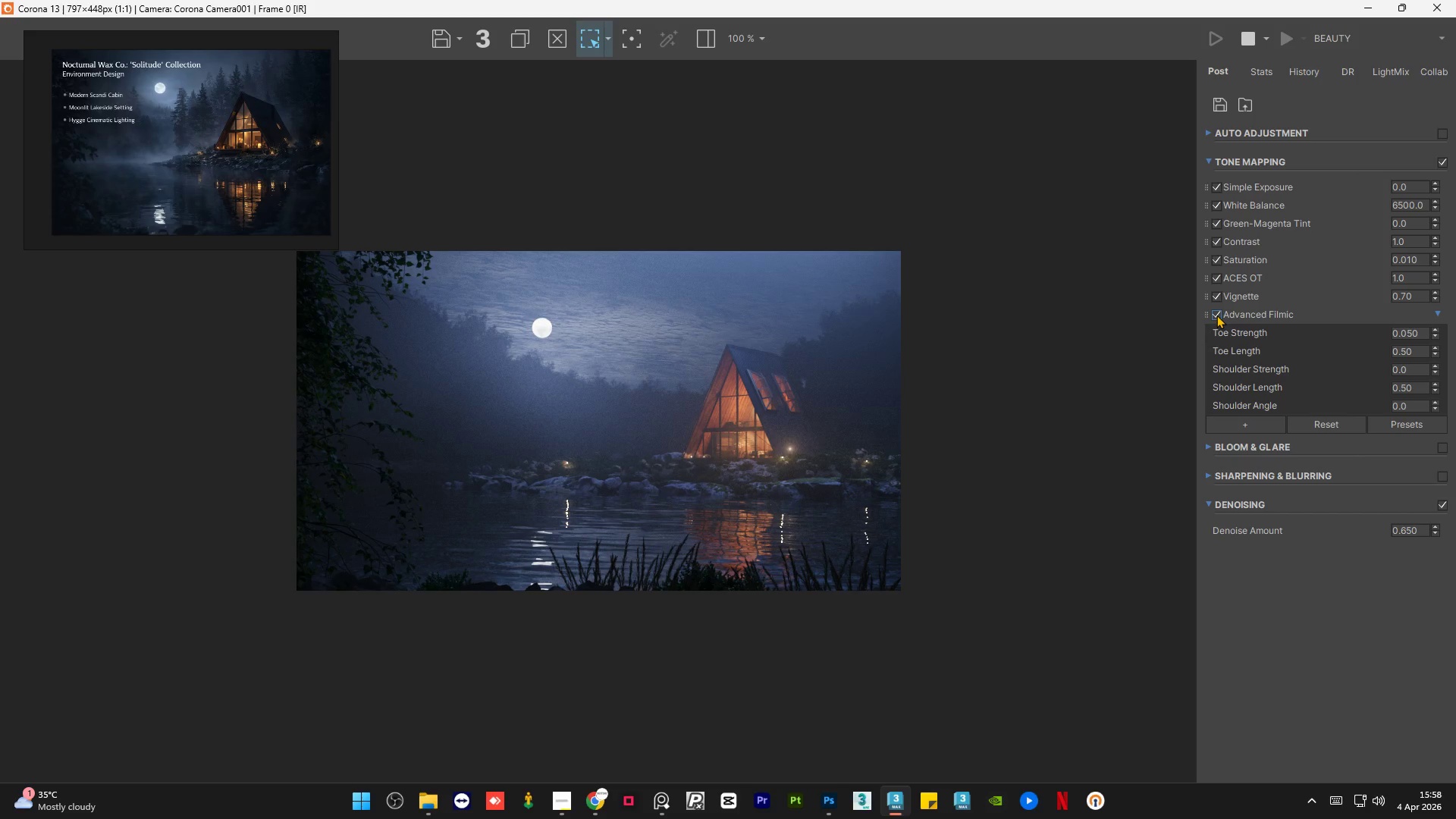 
double_click([1216, 315])
 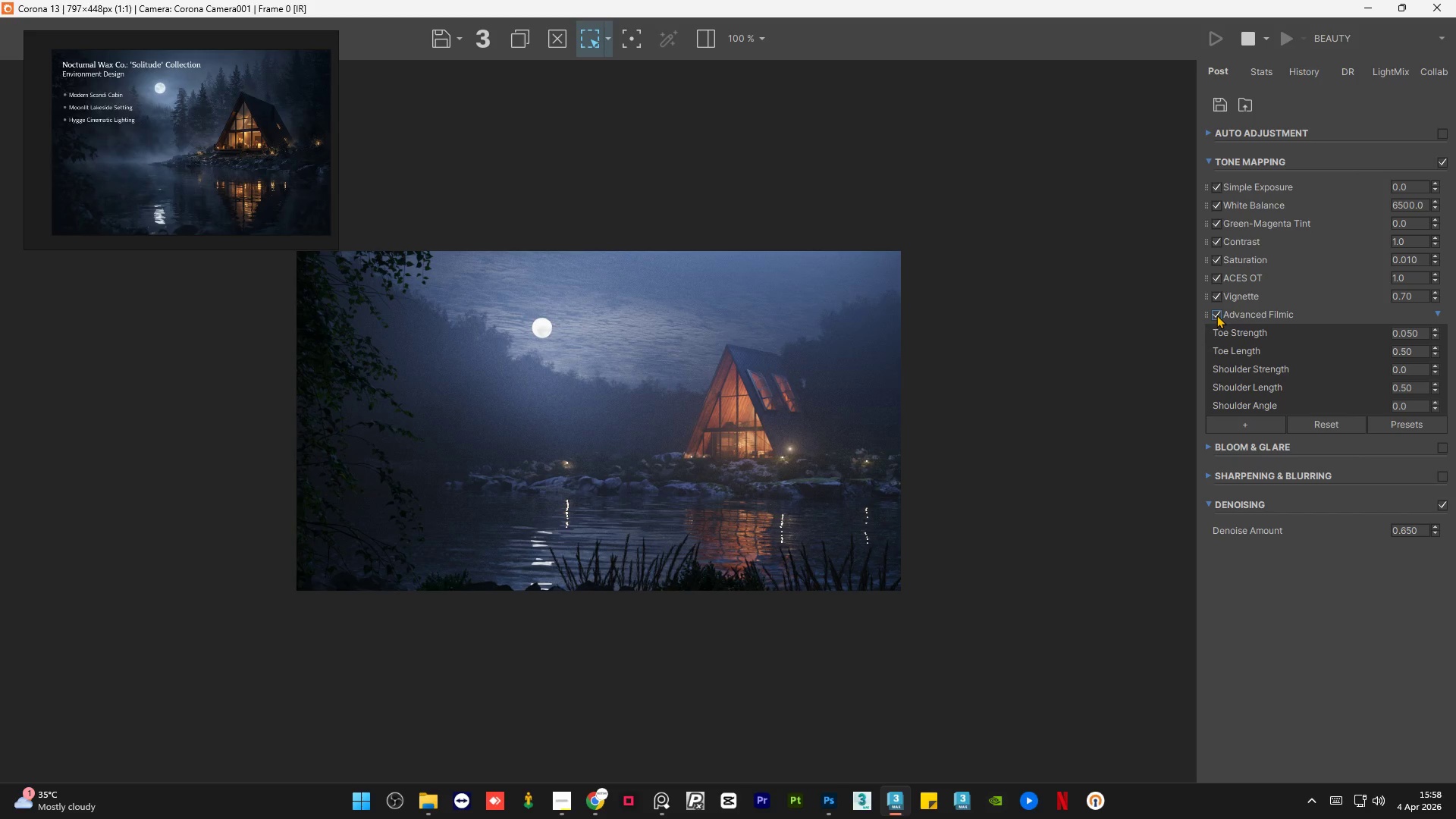 
double_click([1216, 315])
 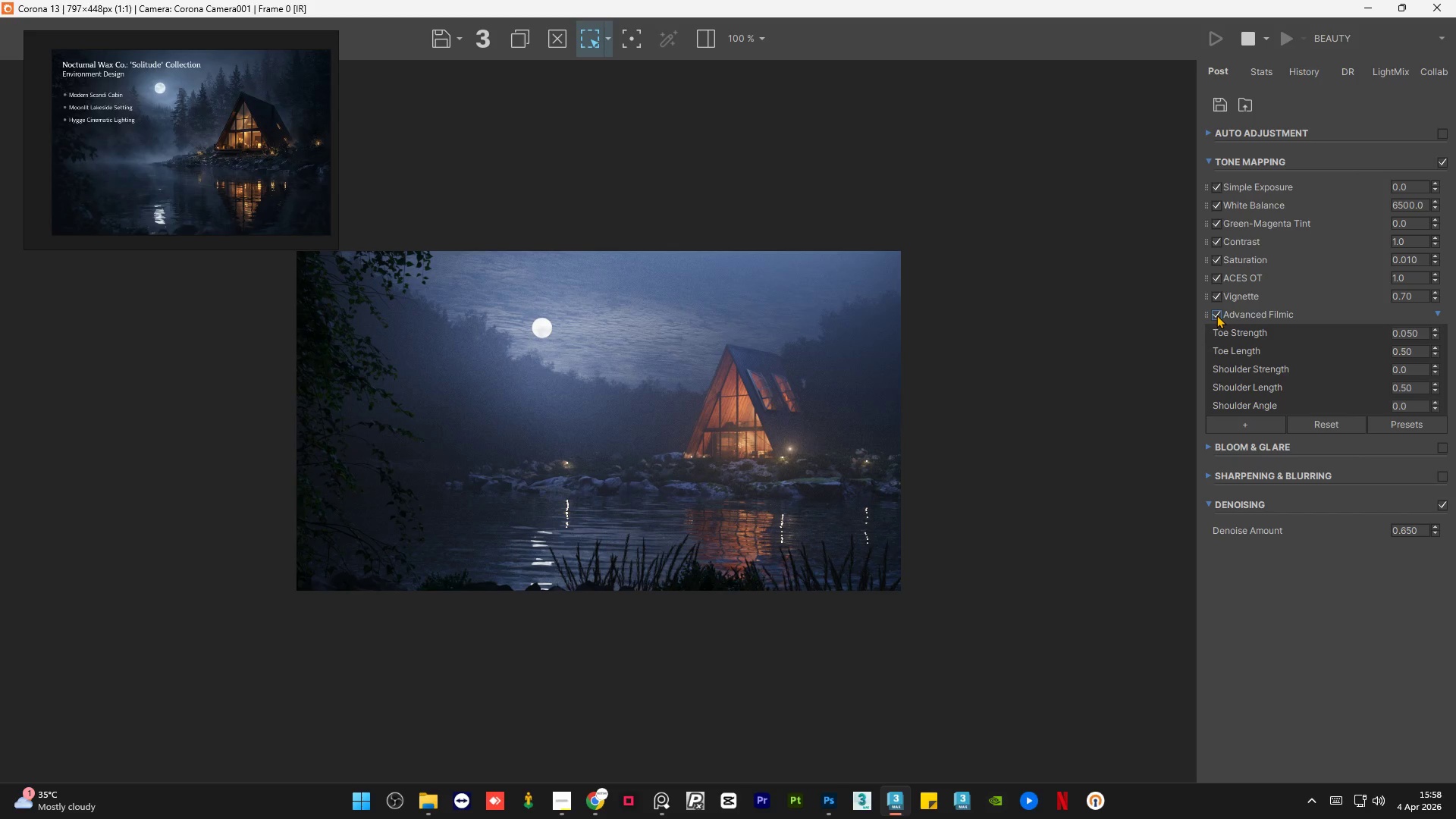 
double_click([1216, 315])
 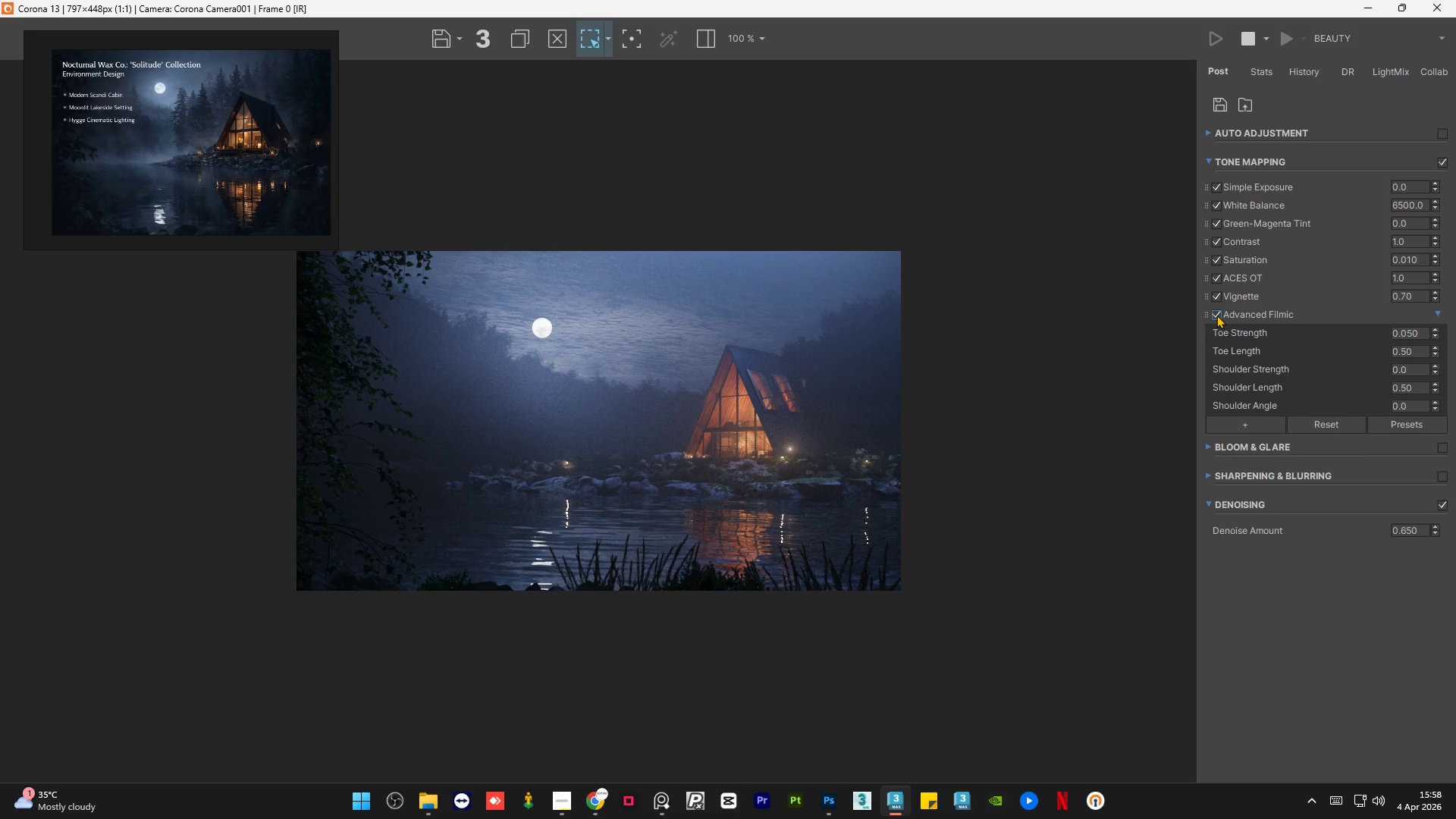 
double_click([1216, 315])
 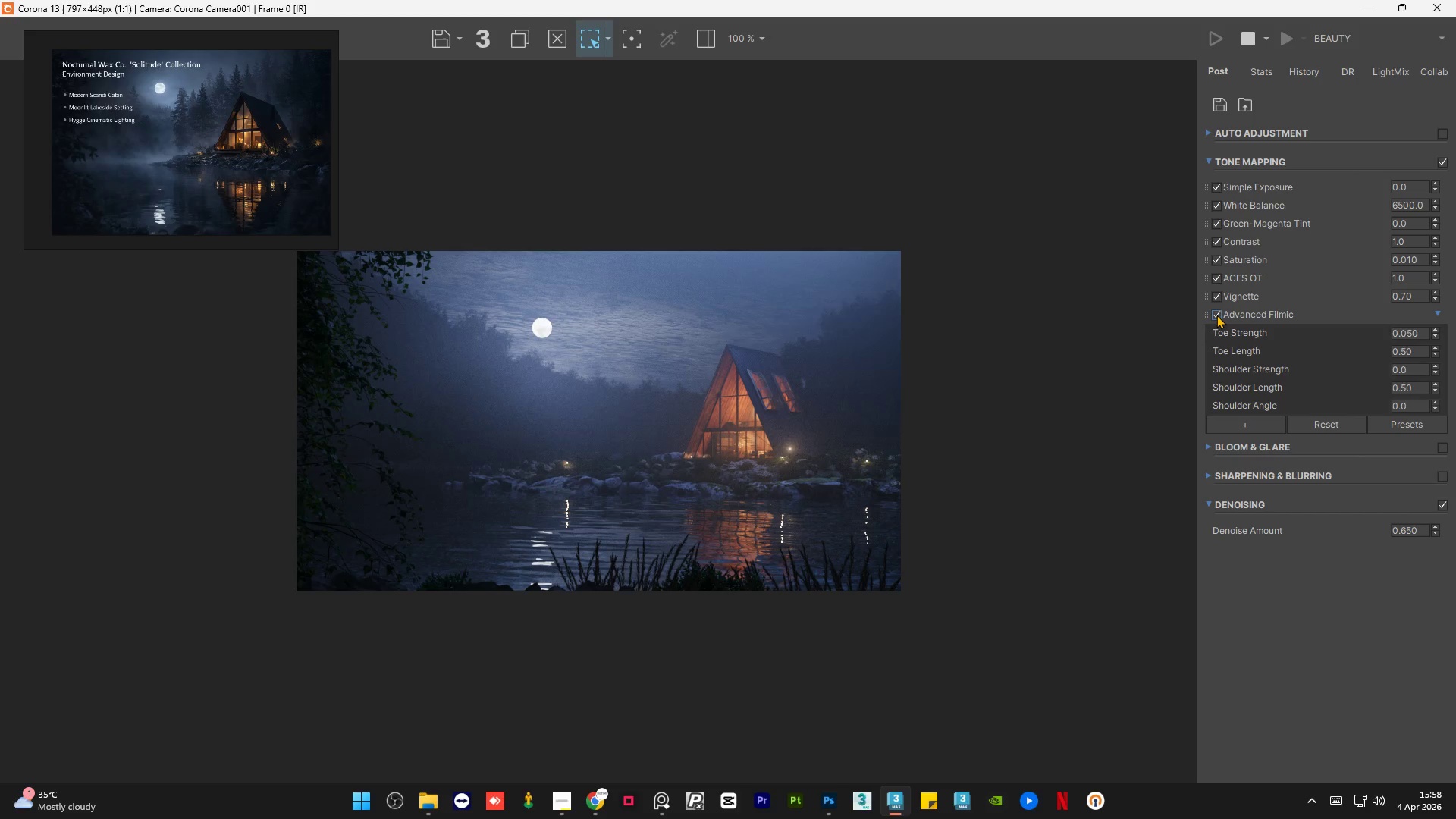 
double_click([1216, 315])
 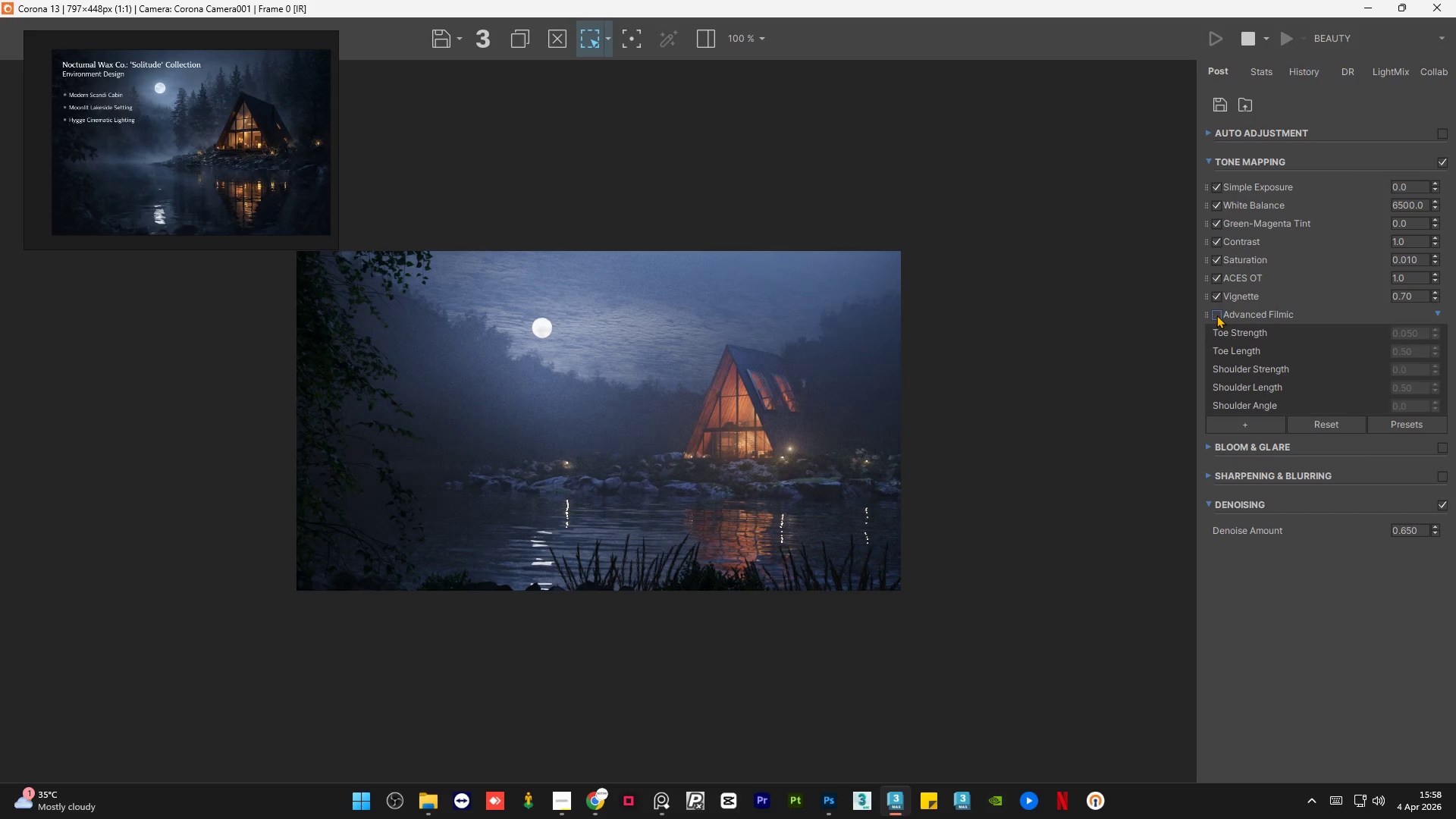 
double_click([1216, 315])
 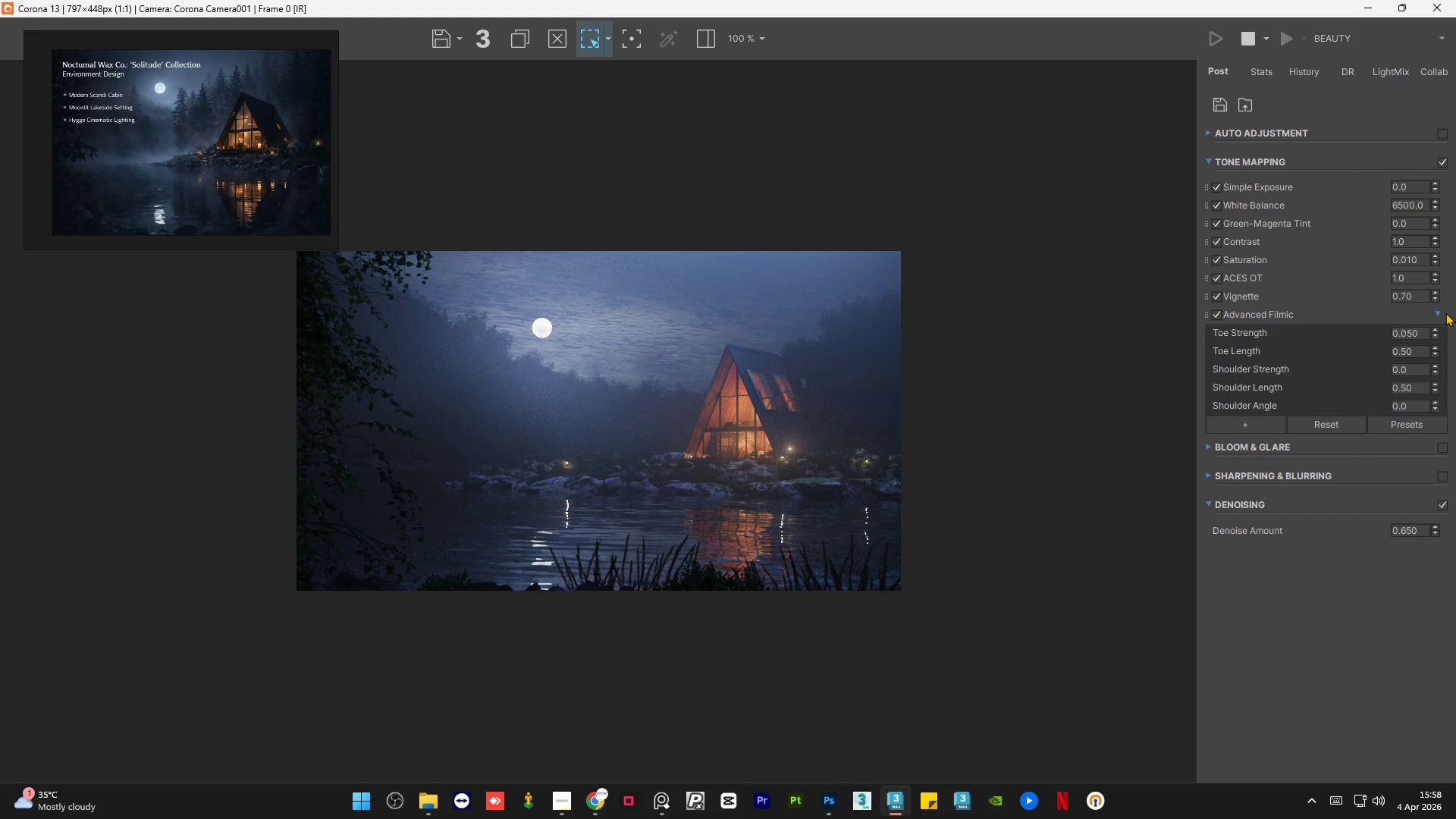 
left_click([1437, 312])
 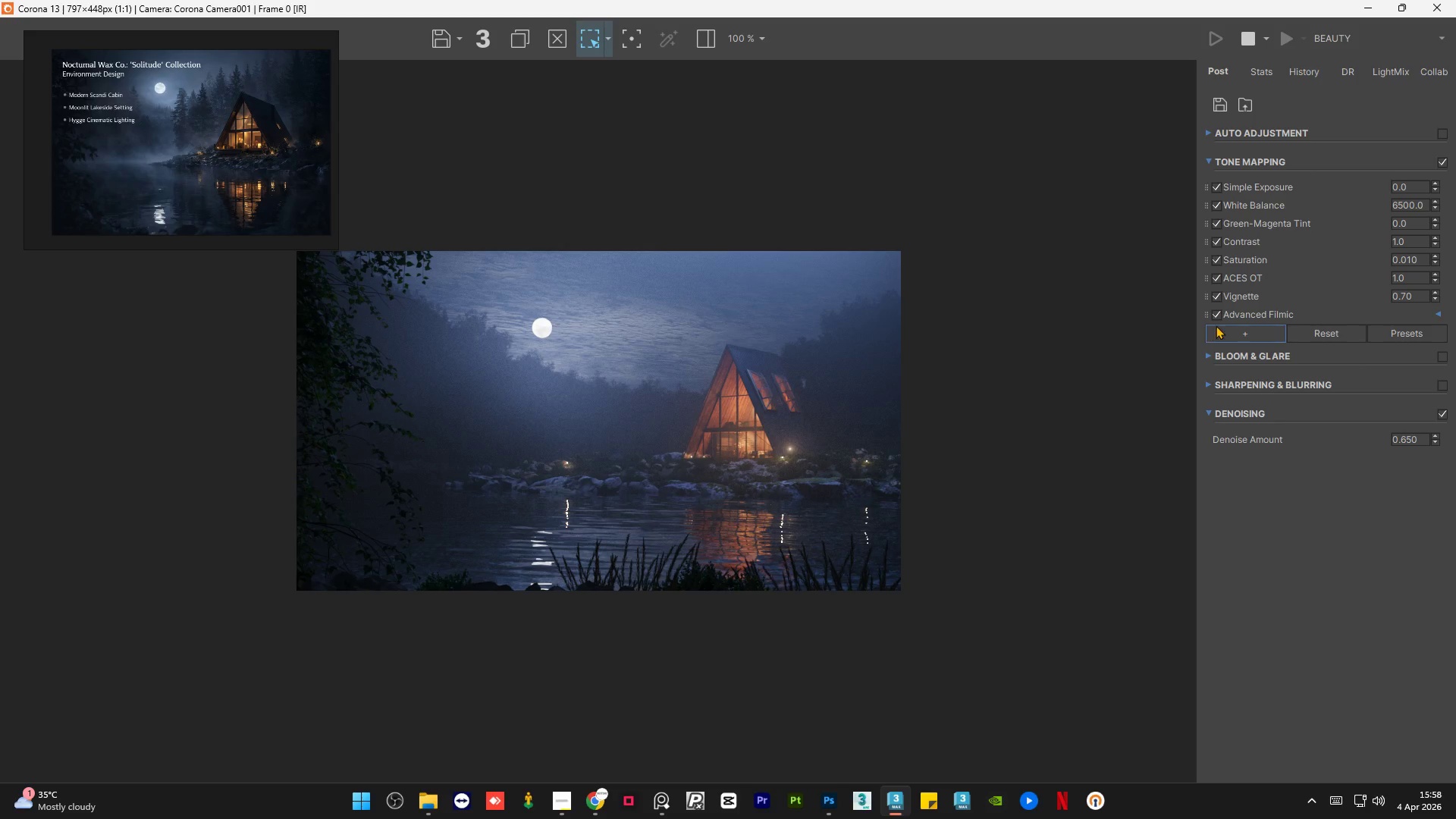 
left_click([1238, 330])
 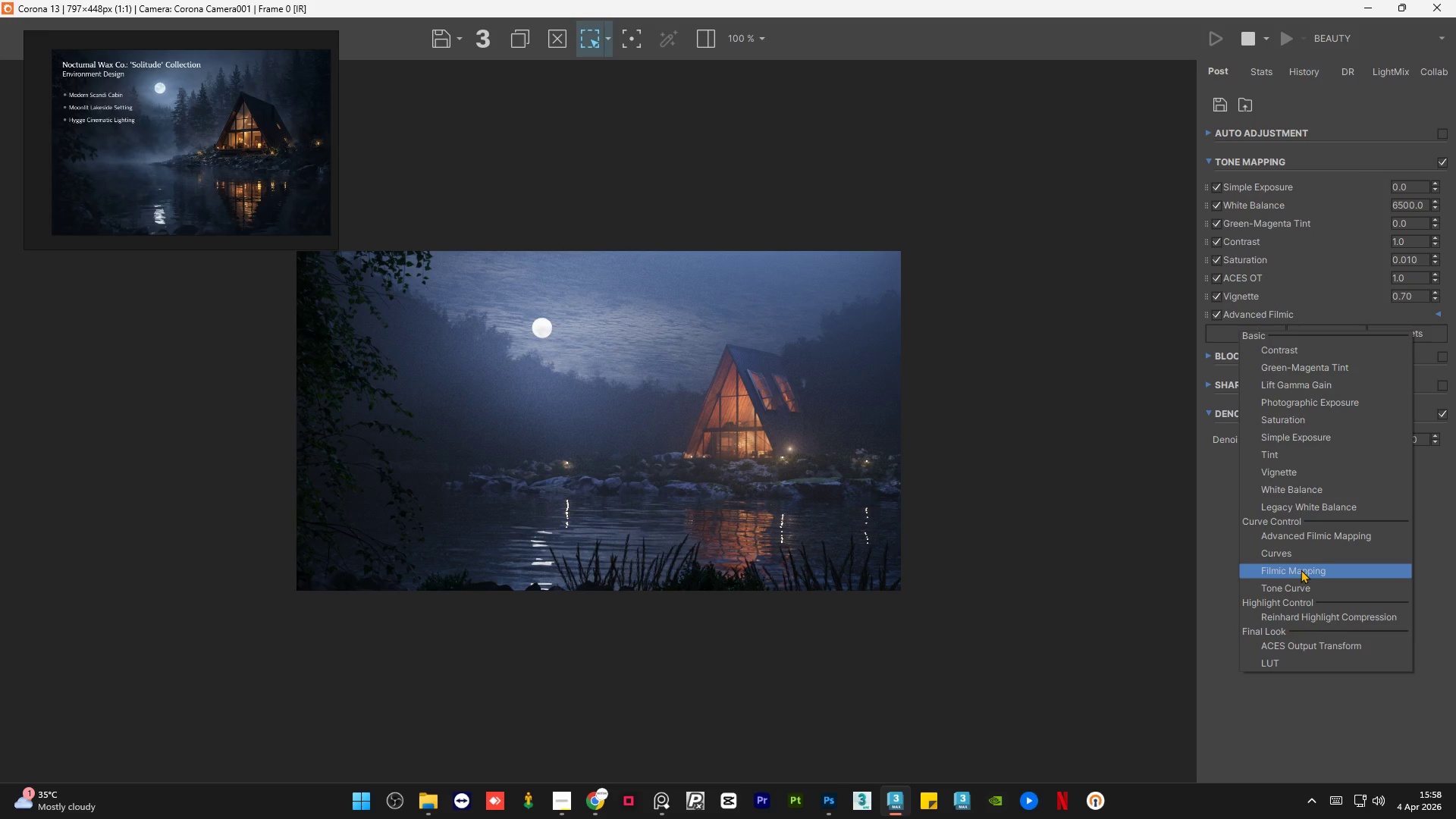 
left_click([1301, 570])
 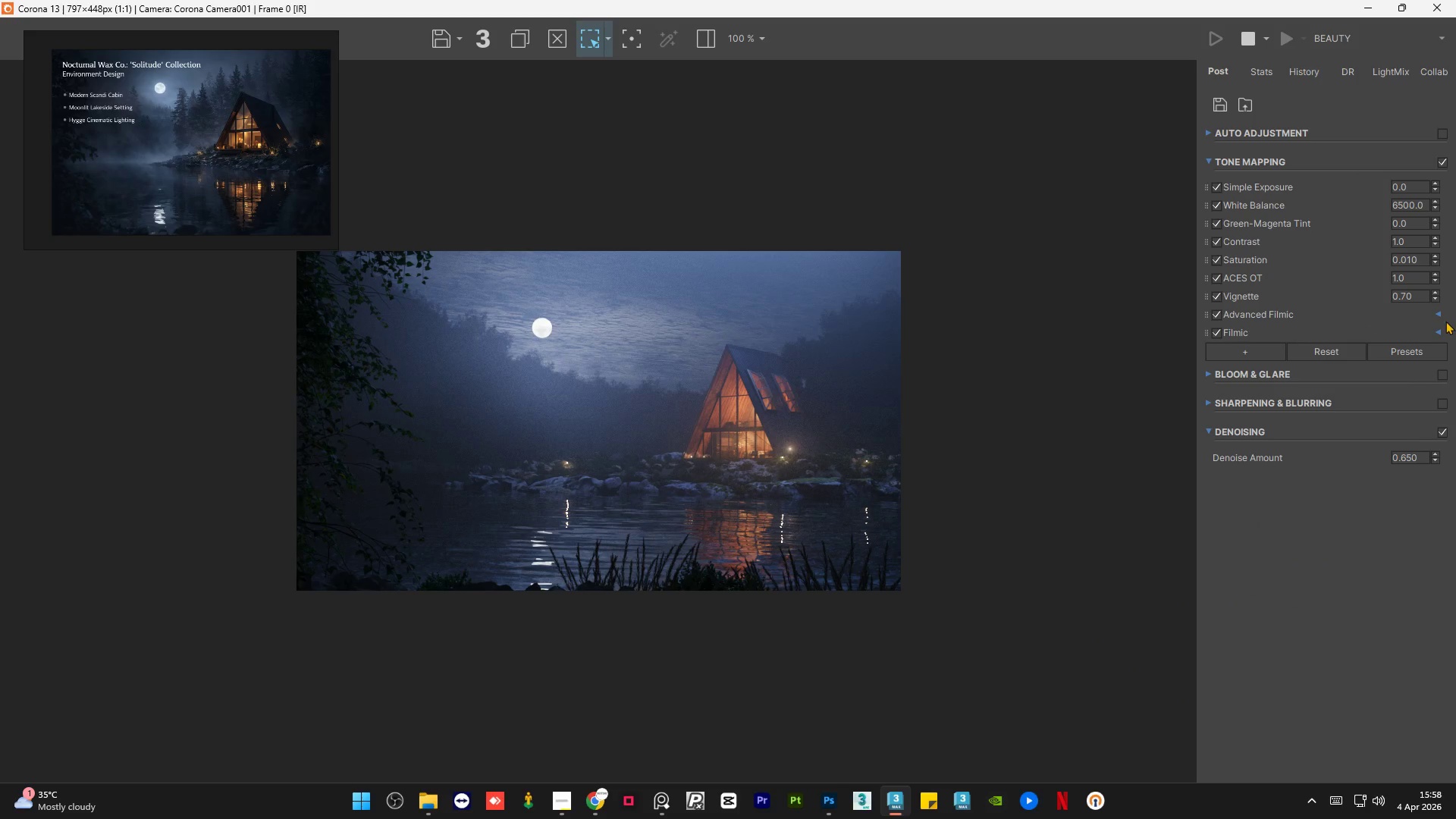 
left_click([1436, 331])
 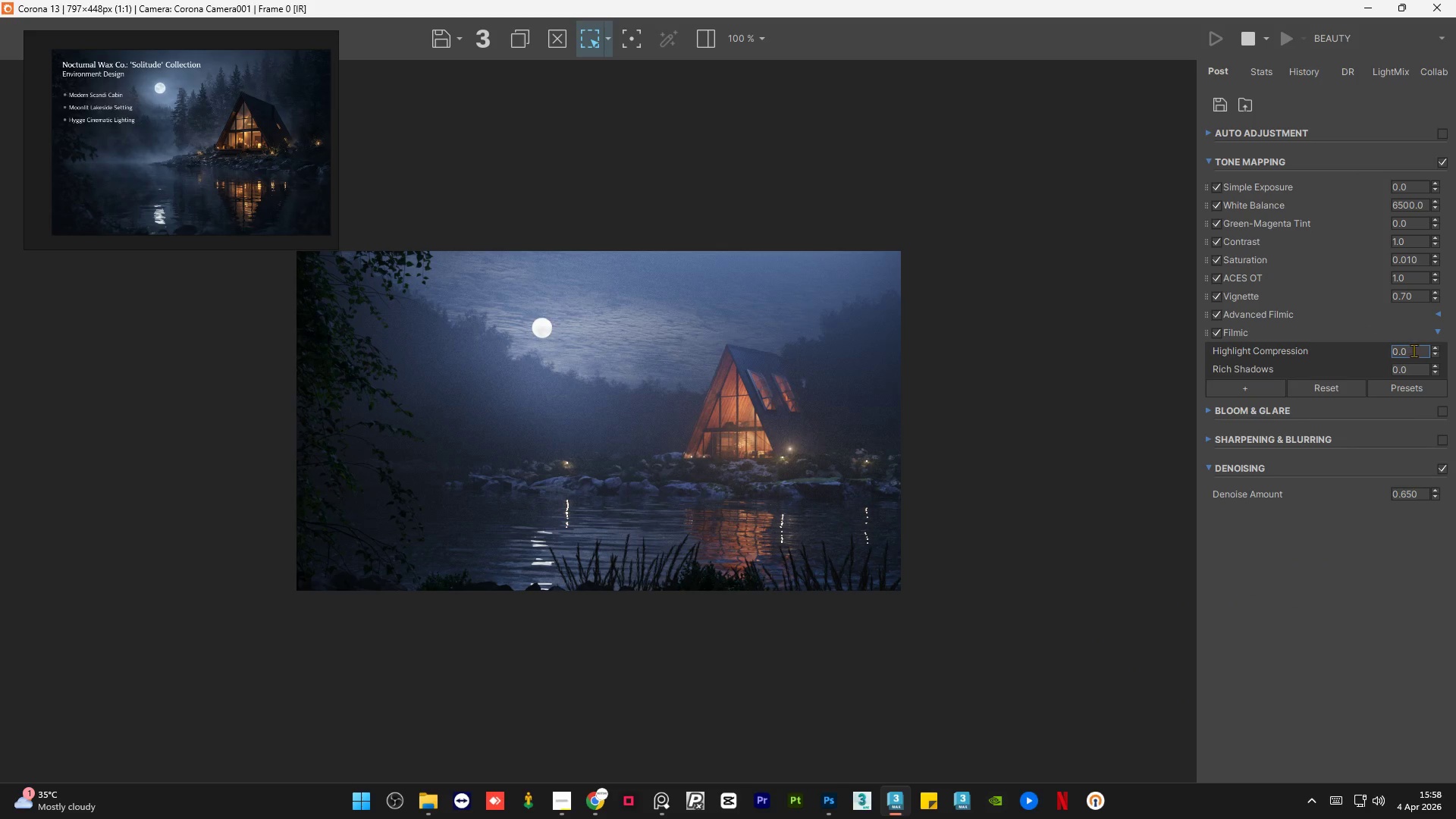 
double_click([1413, 369])
 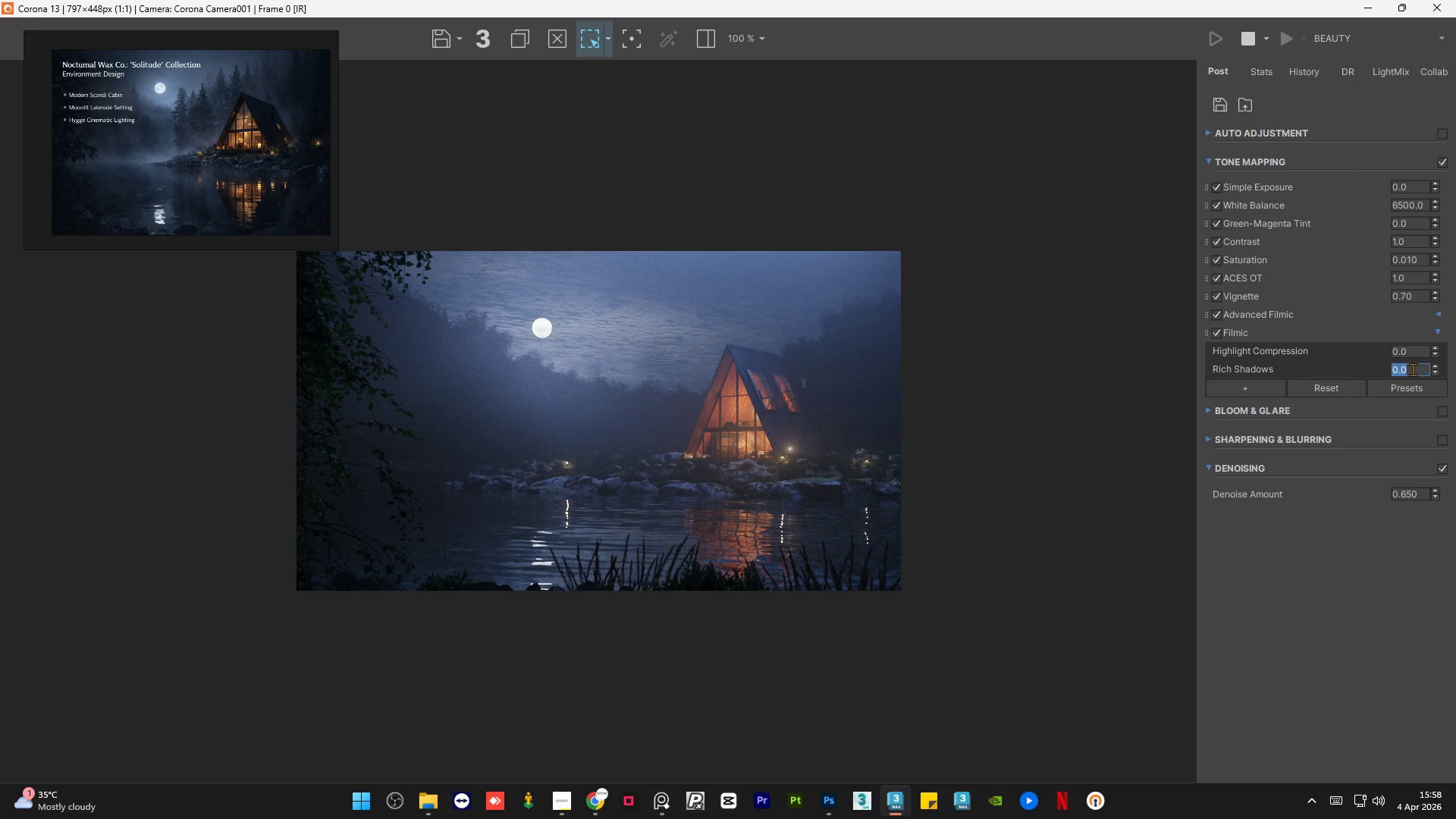 
key(Numpad1)
 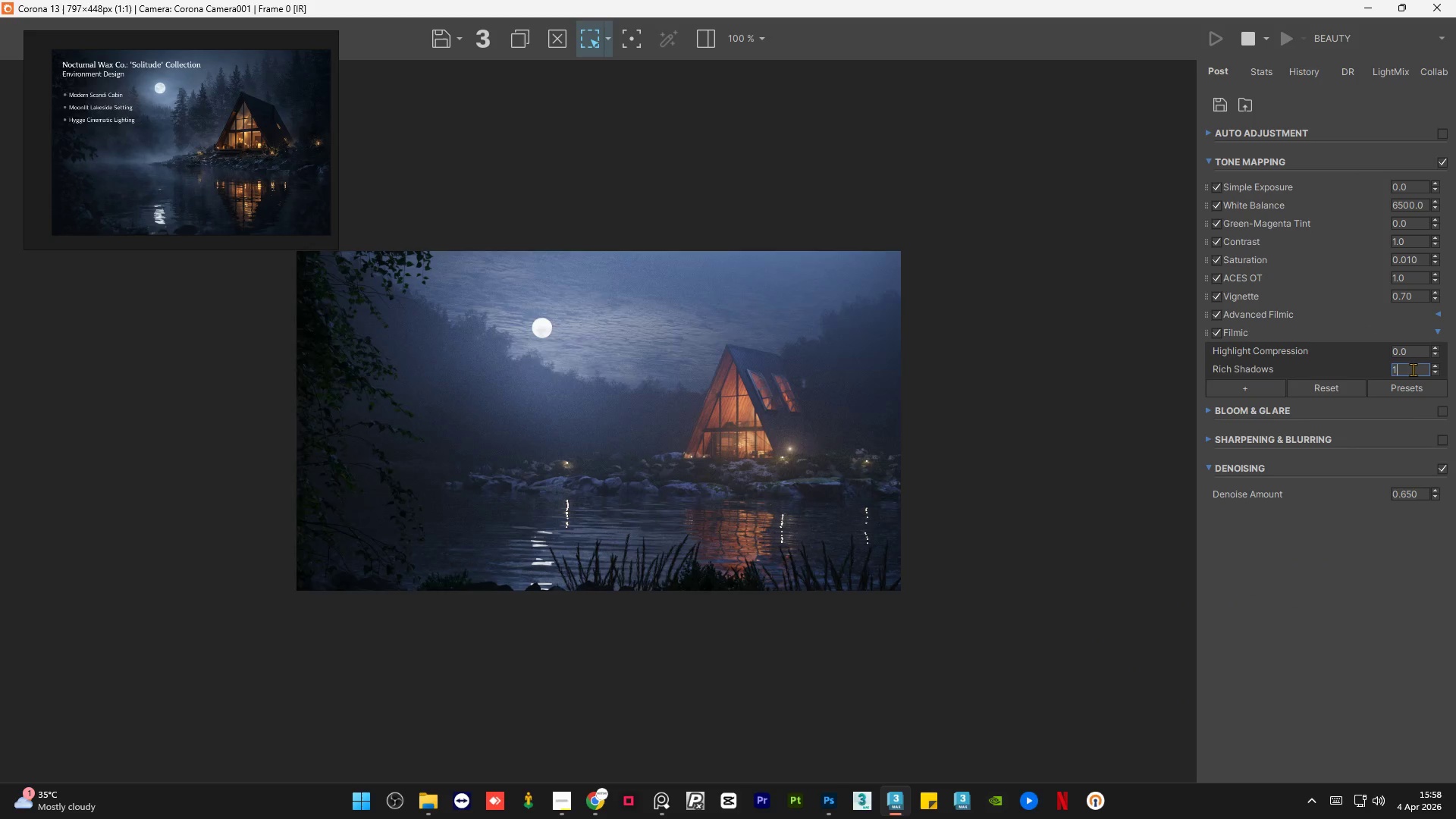 
key(NumpadEnter)
 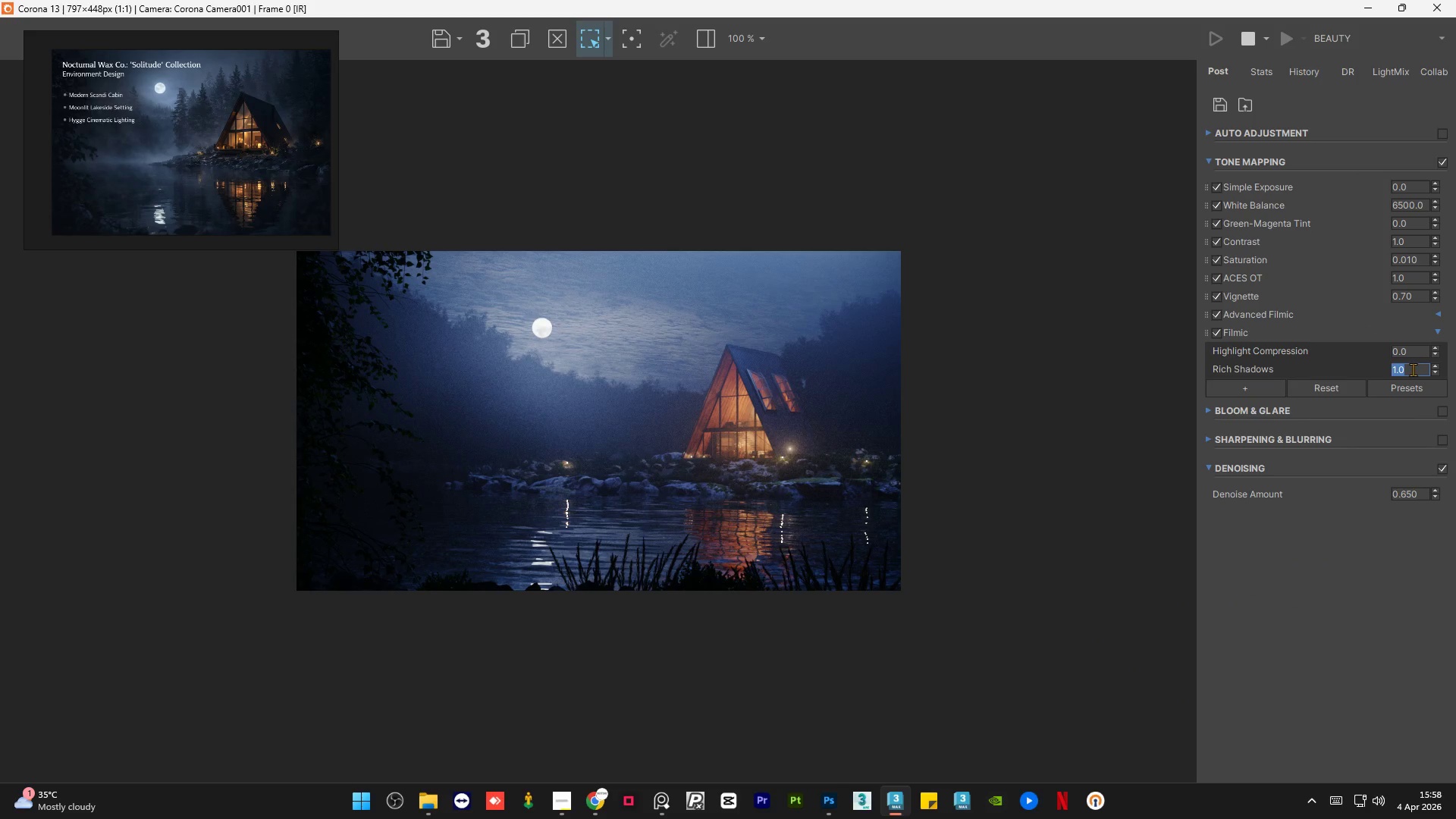 
key(Numpad0)
 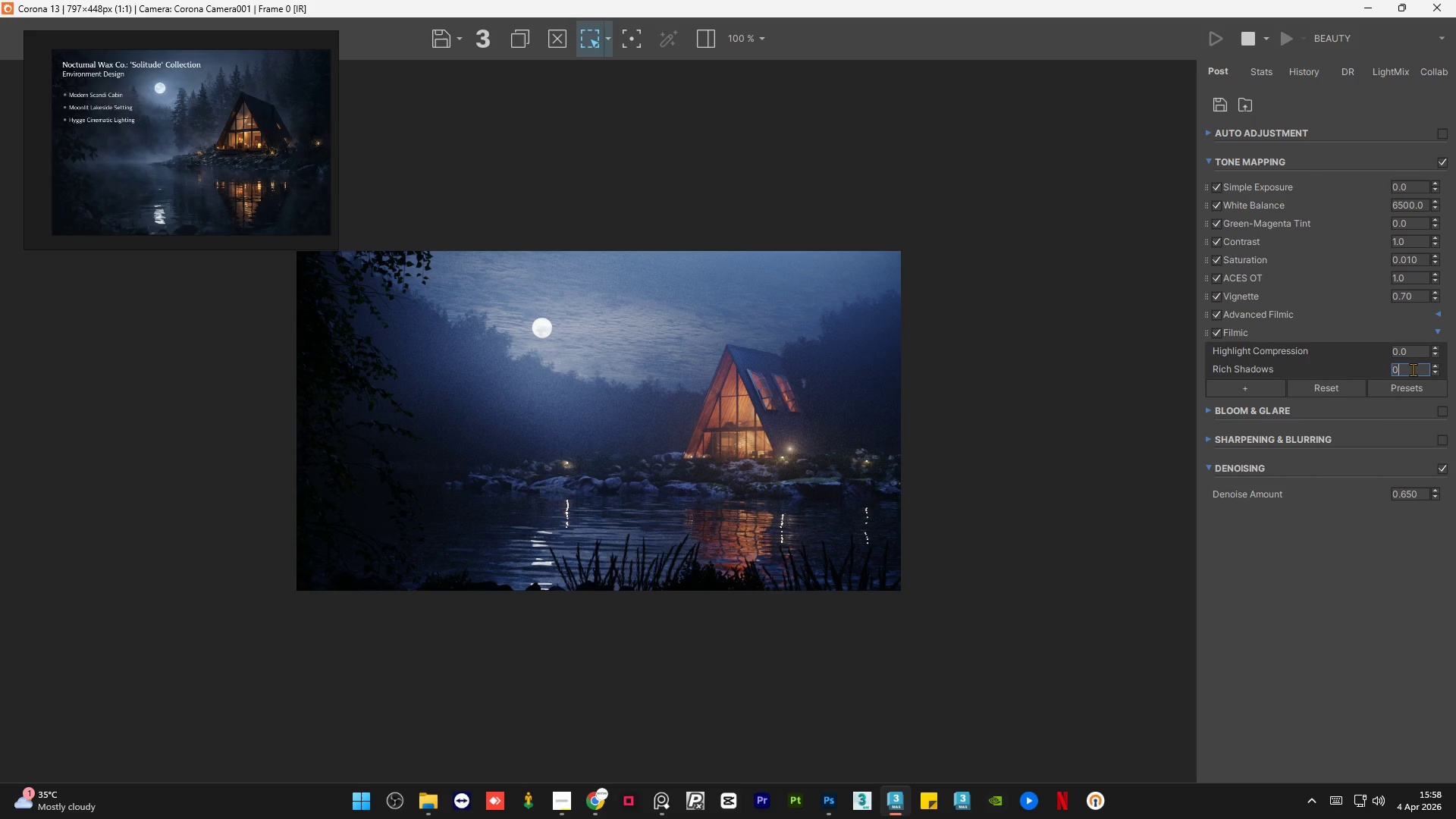 
key(NumpadEnter)
 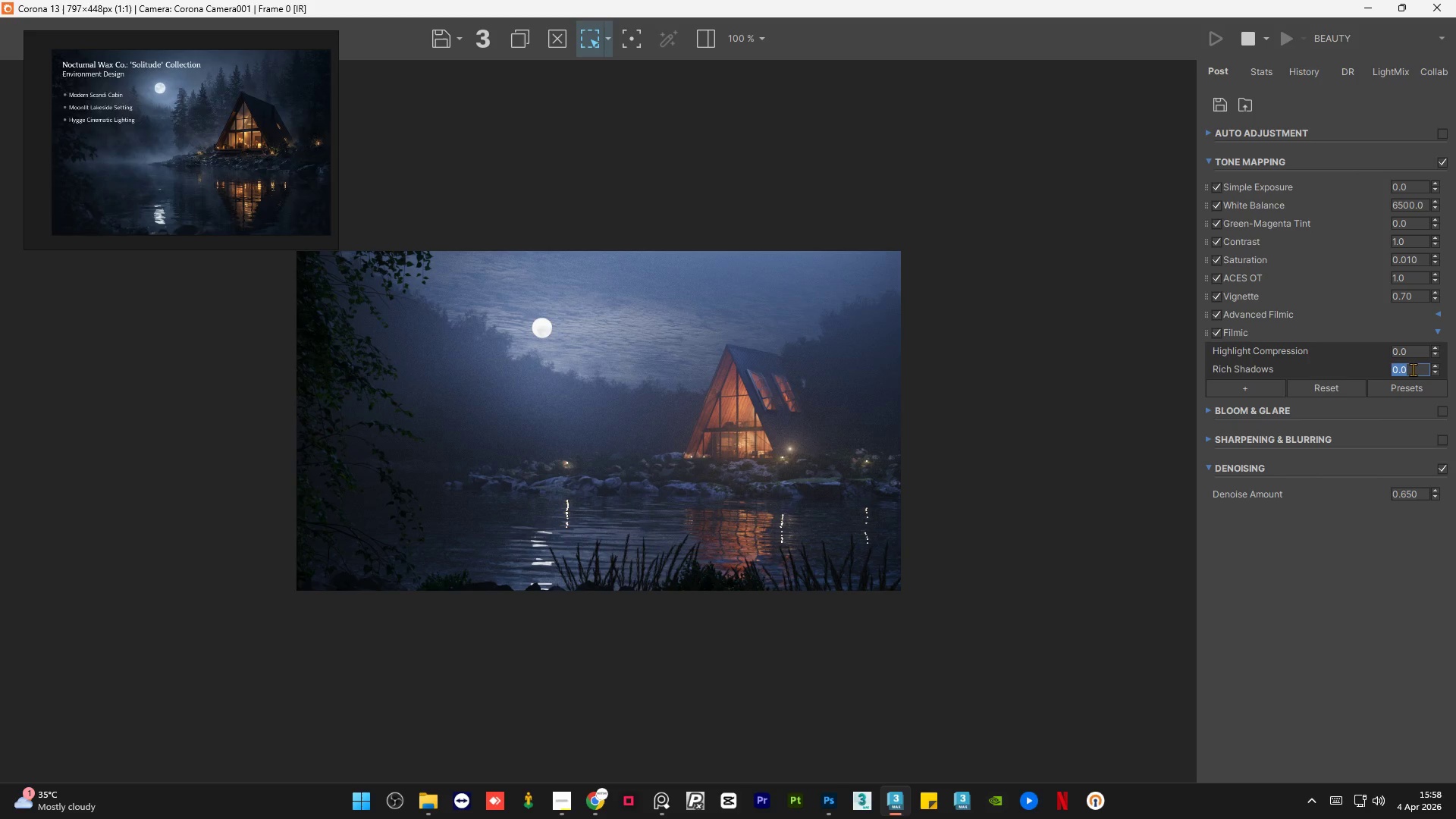 
key(NumpadDecimal)
 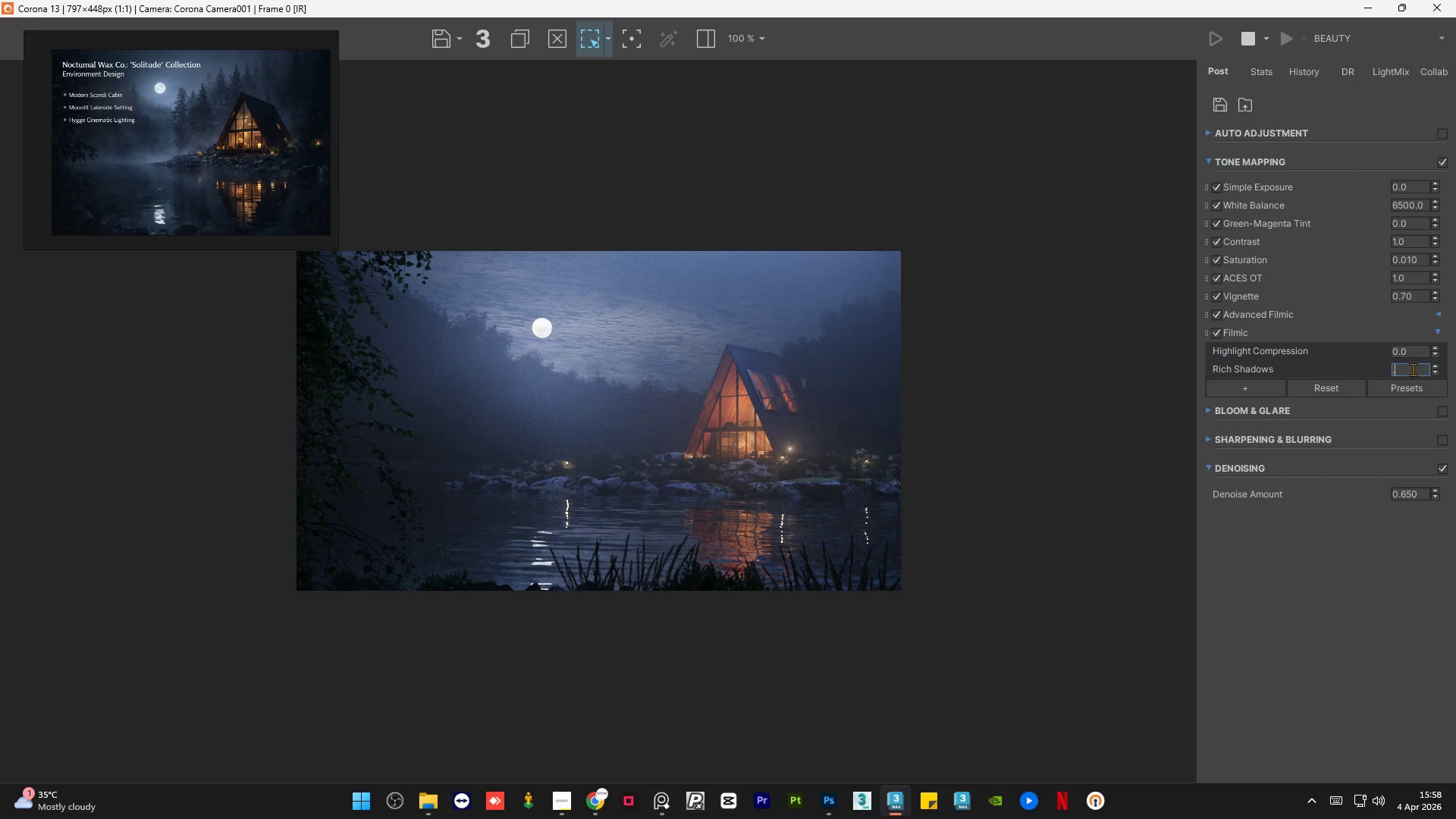 
key(Numpad2)
 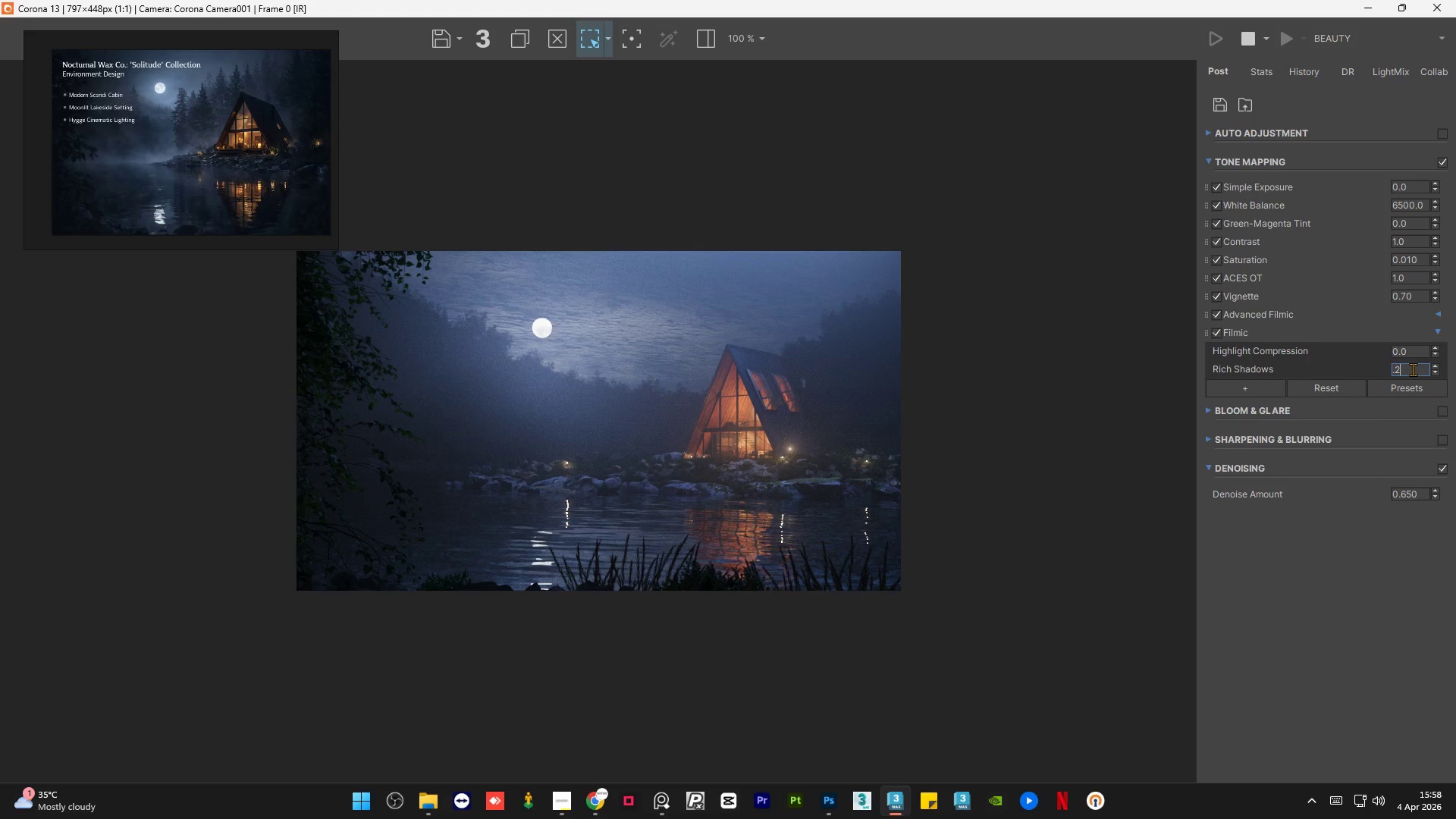 
key(NumpadEnter)
 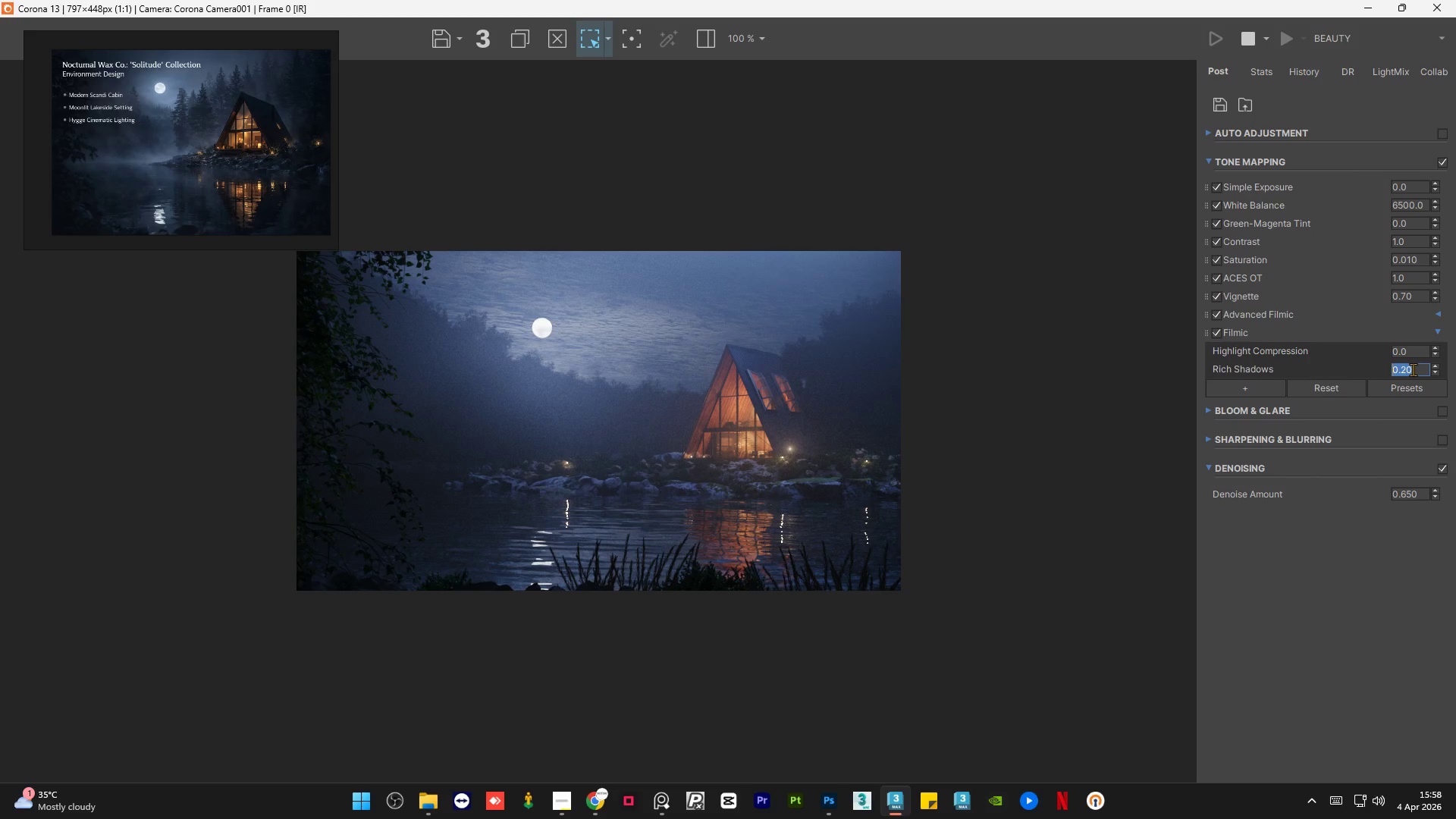 
key(NumpadEnter)
 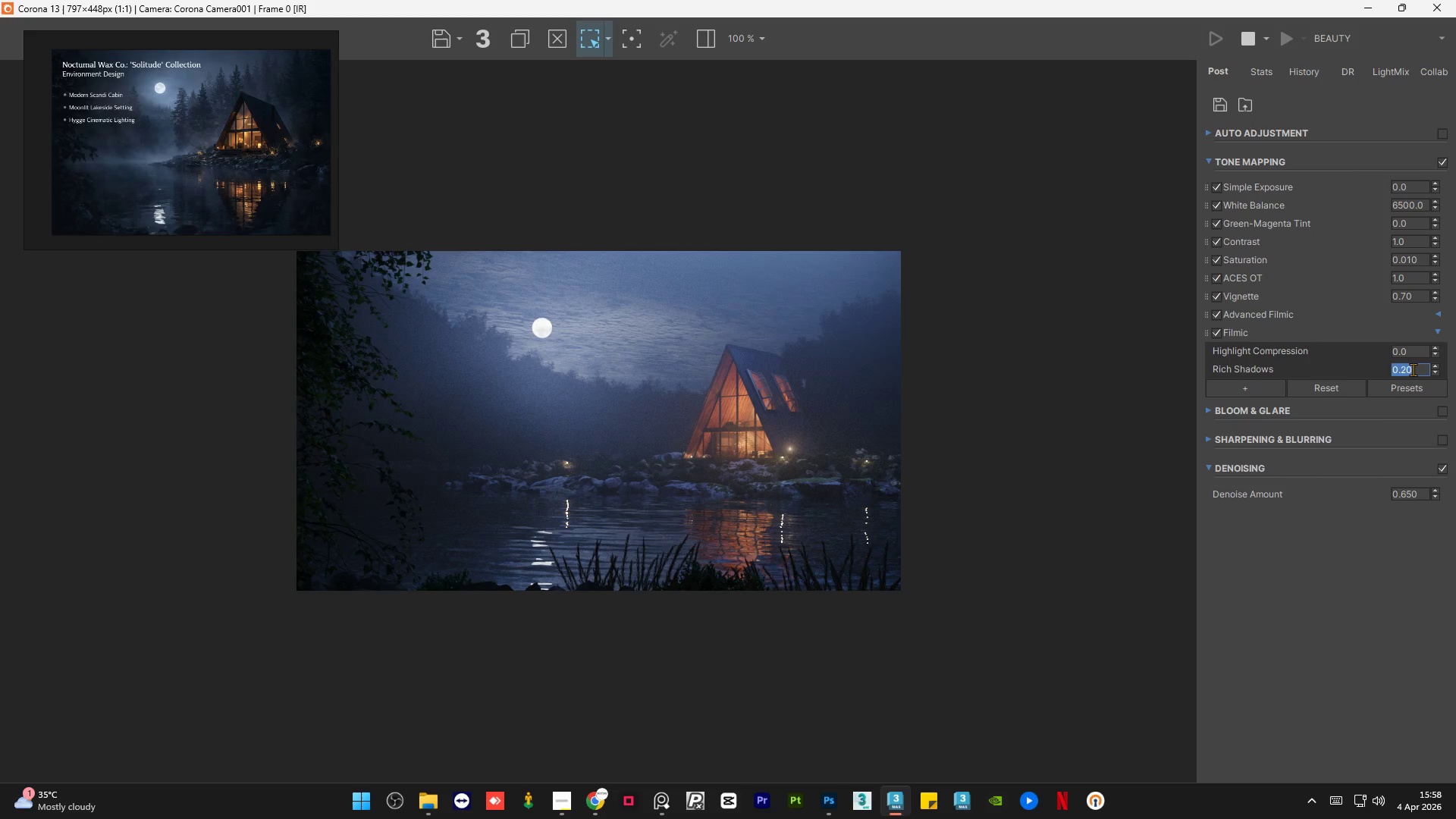 
key(Numpad3)
 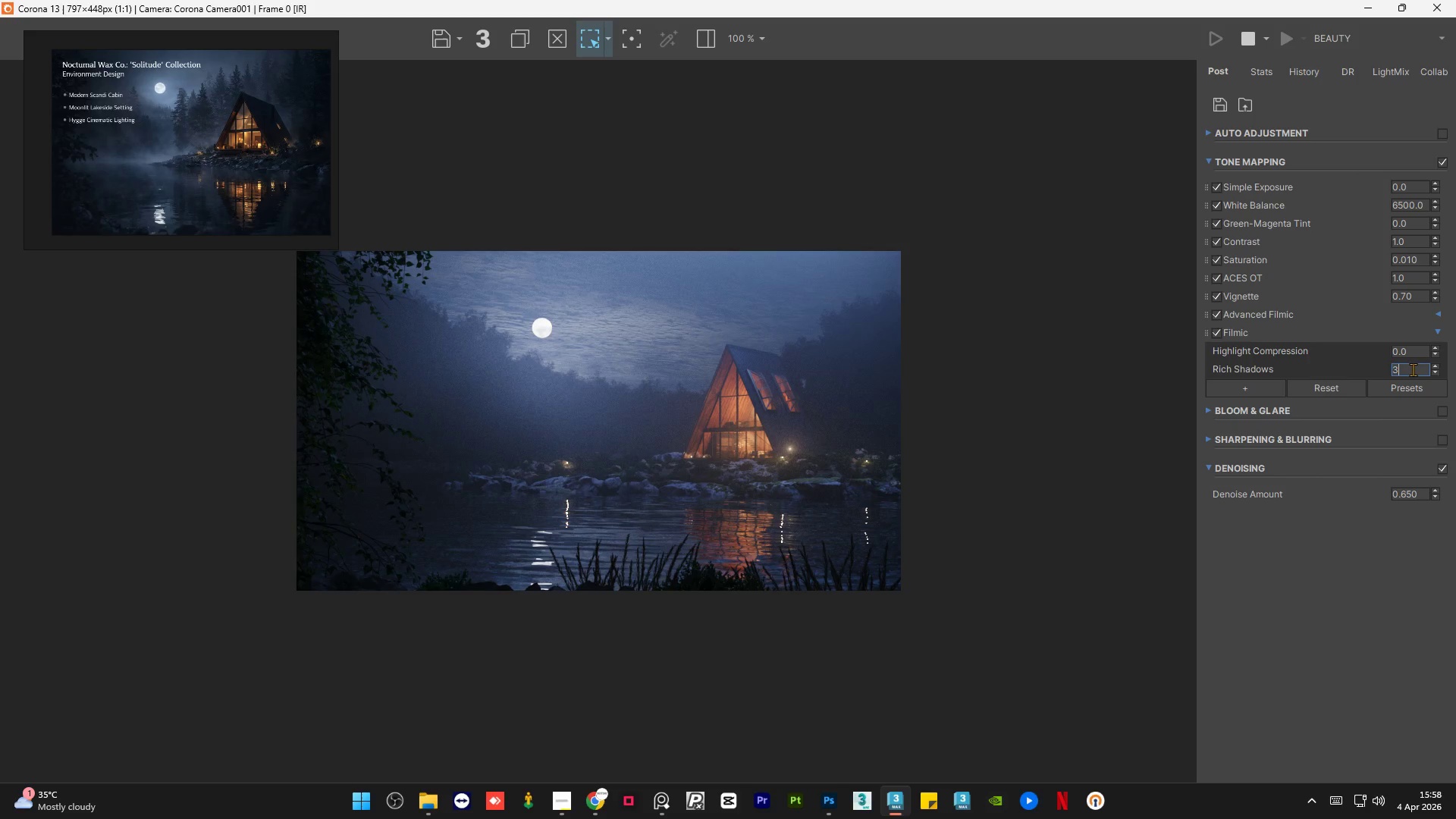 
key(NumpadEnter)
 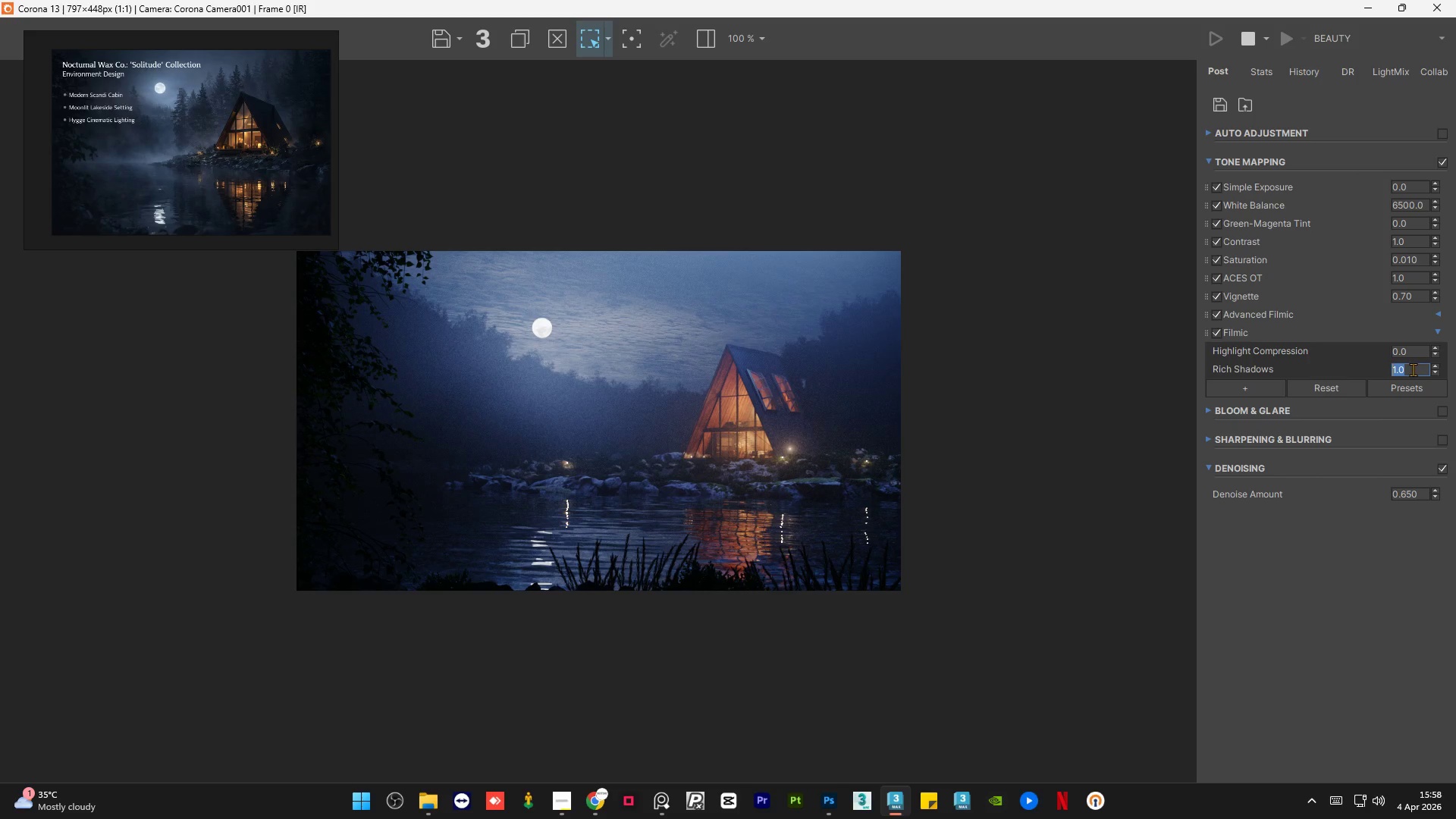 
key(NumpadDecimal)
 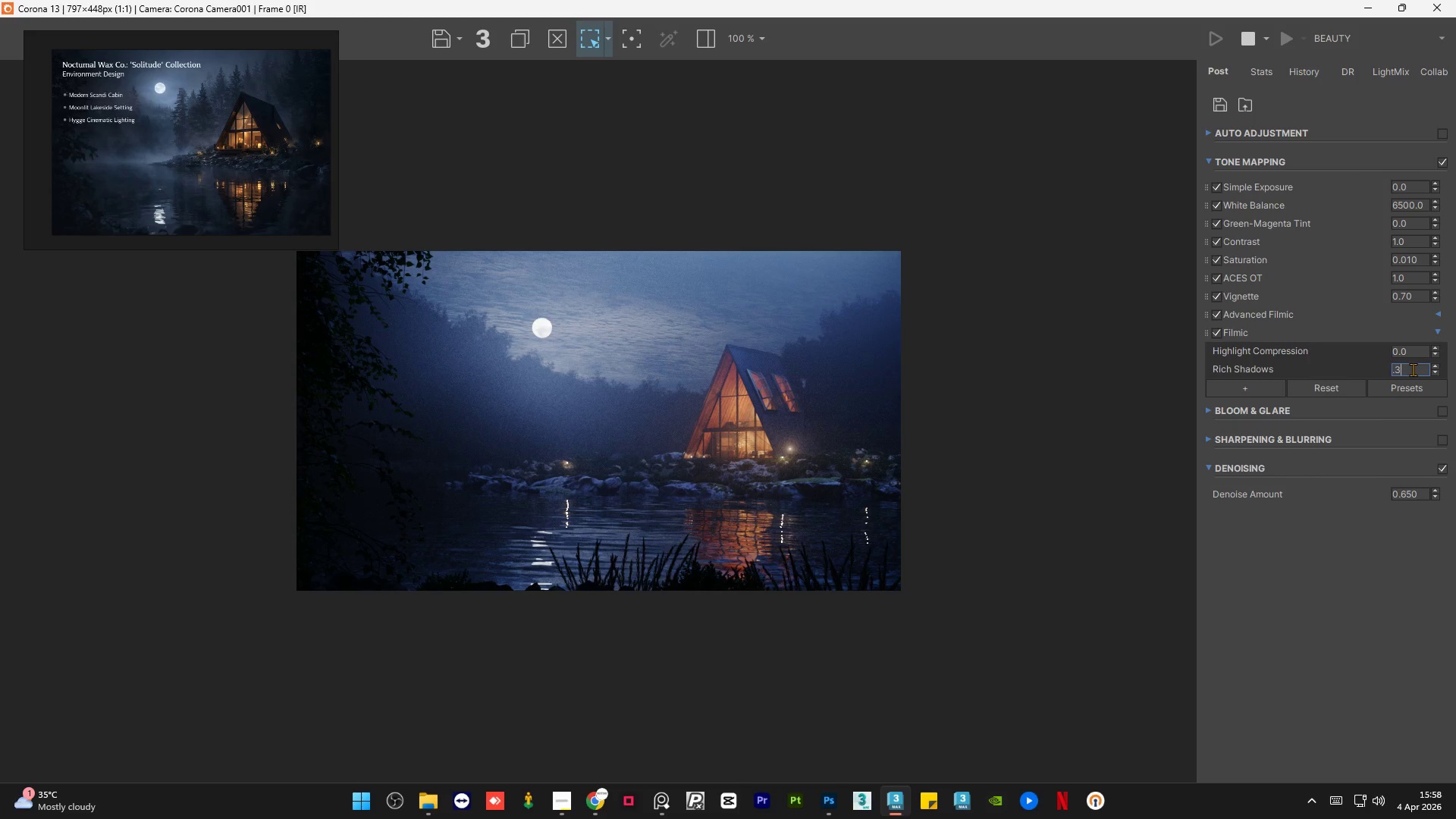 
key(Numpad3)
 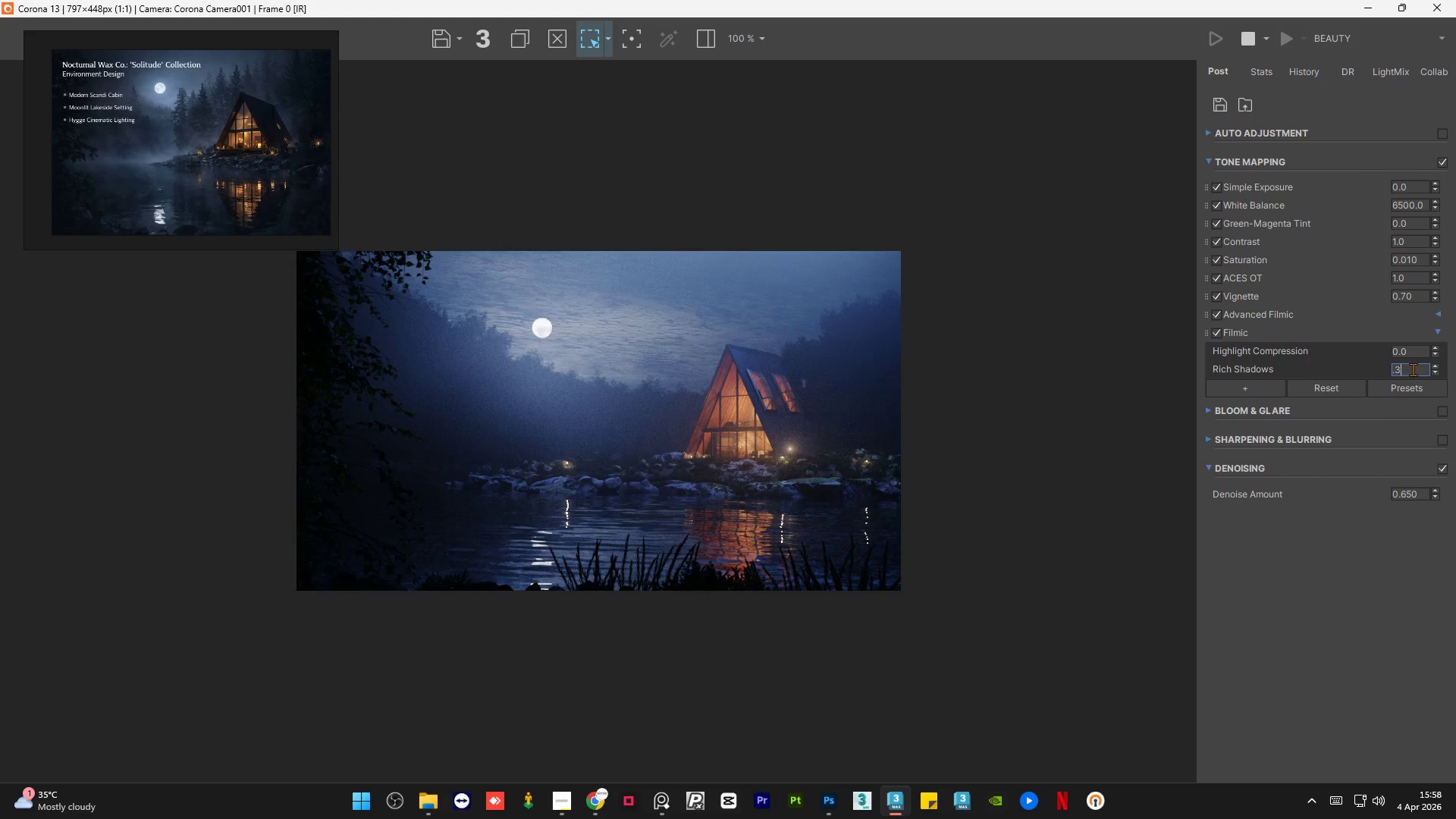 
key(NumpadEnter)
 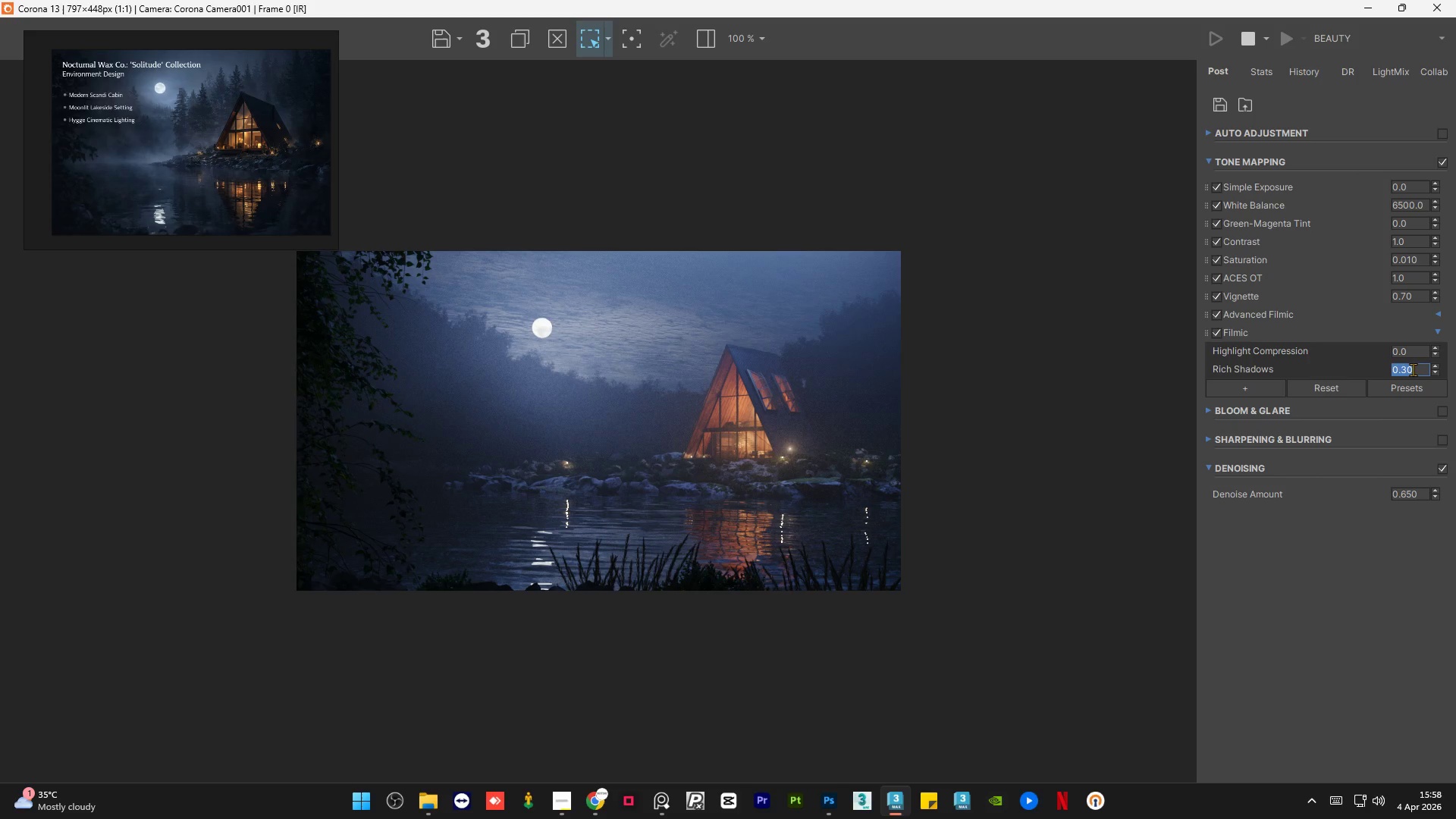 
key(Numpad0)
 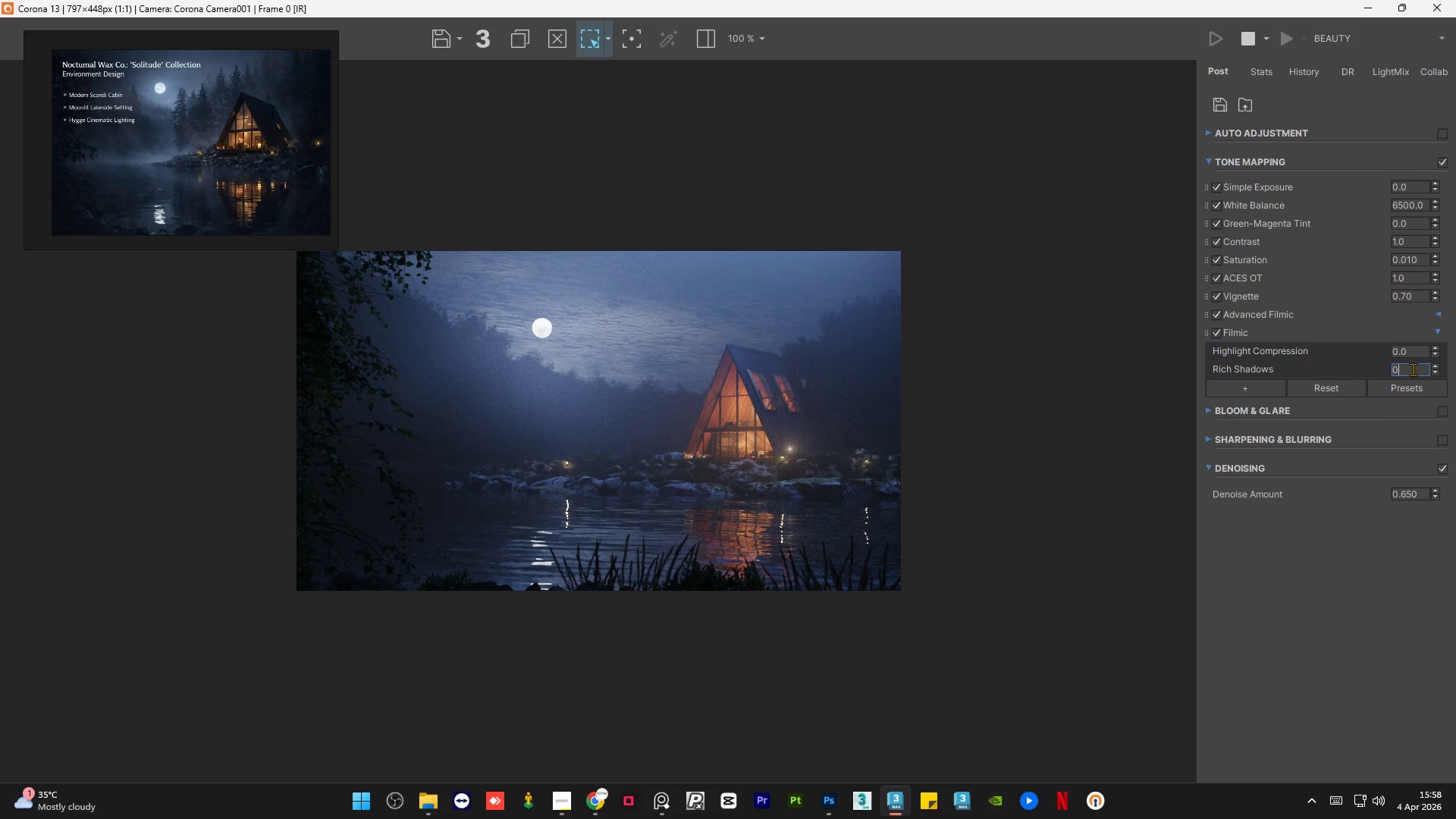 
key(NumpadEnter)
 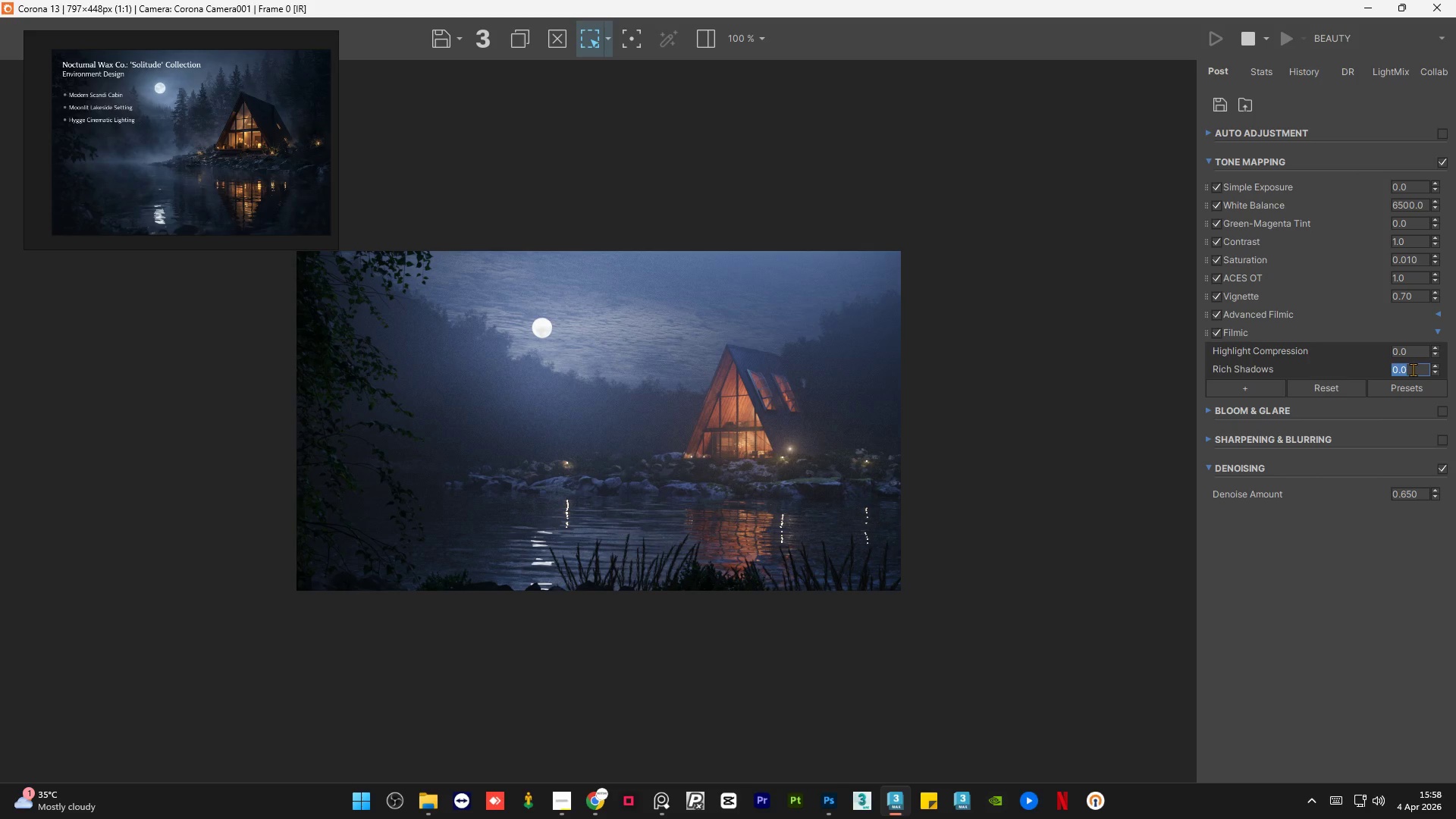 
key(NumpadDecimal)
 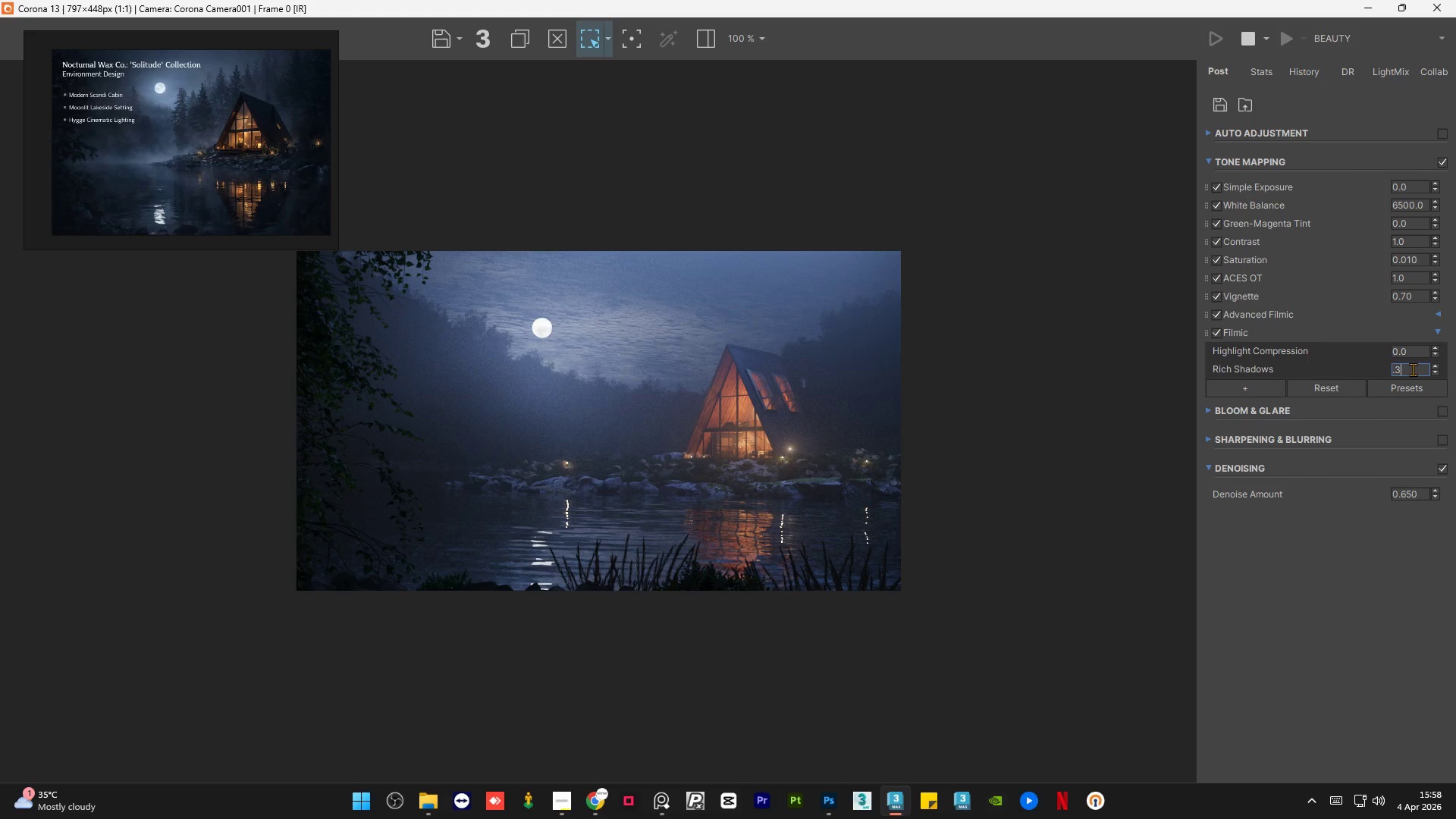 
key(Numpad3)
 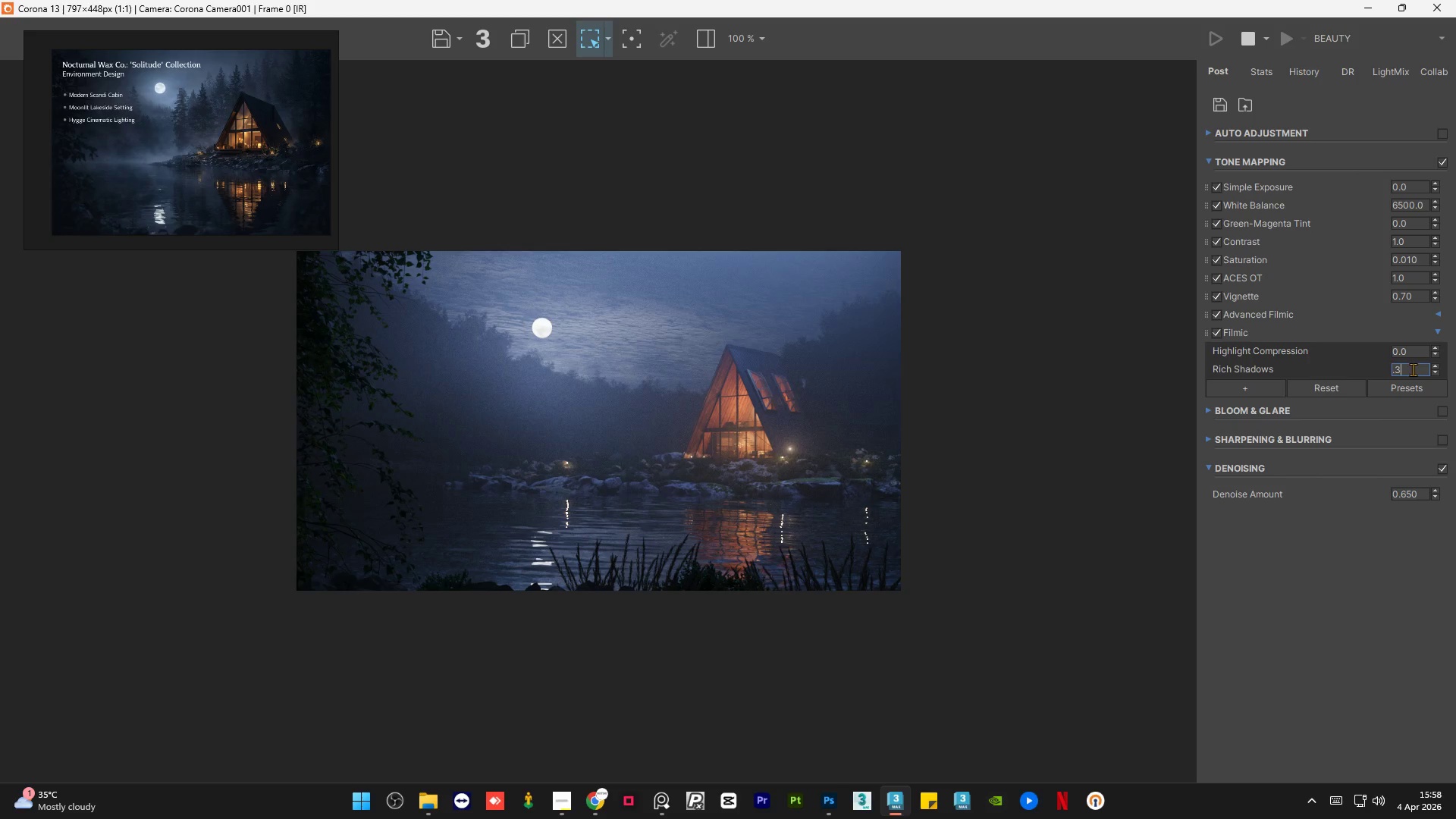 
key(NumpadEnter)
 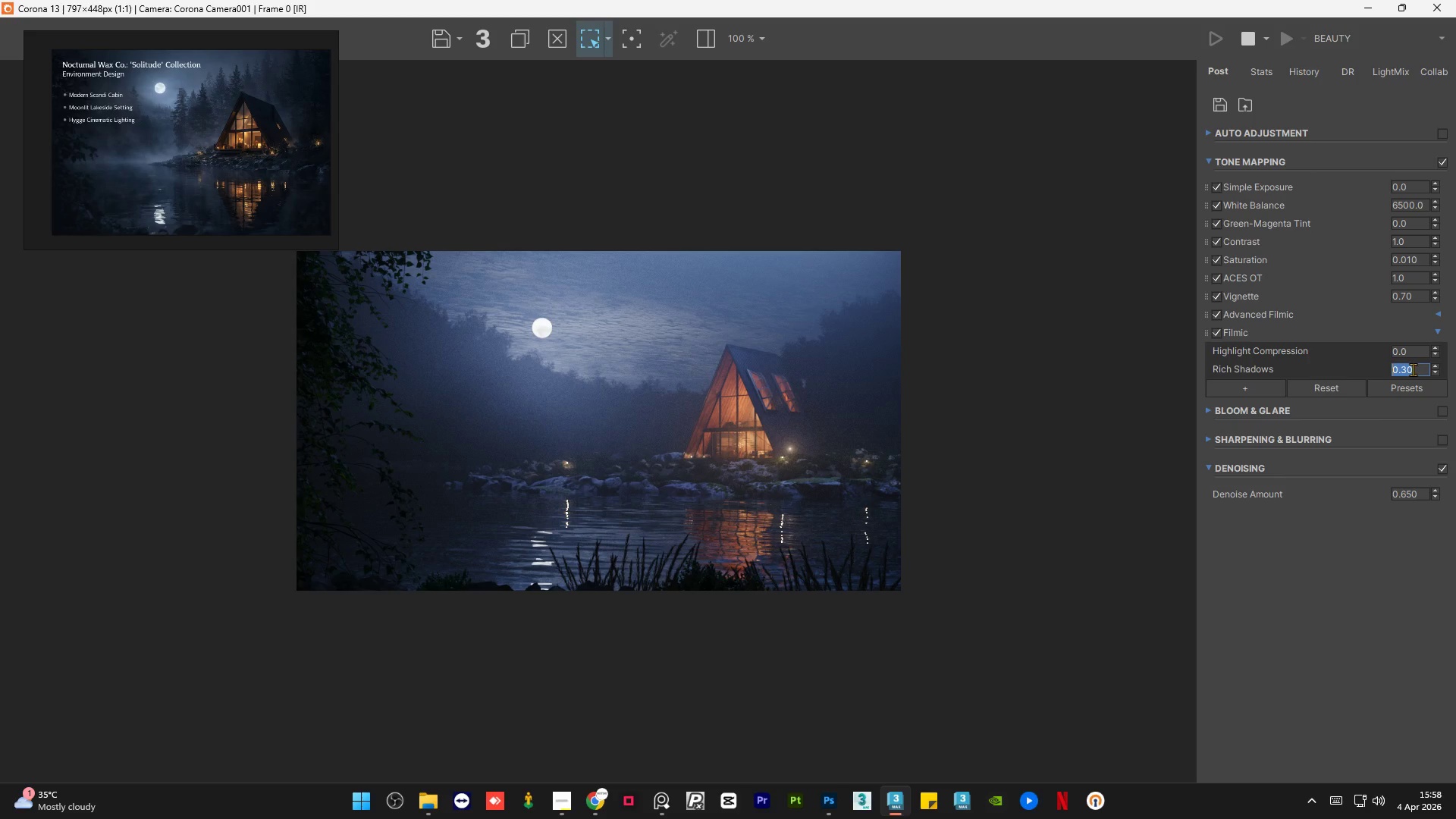 
key(Numpad0)
 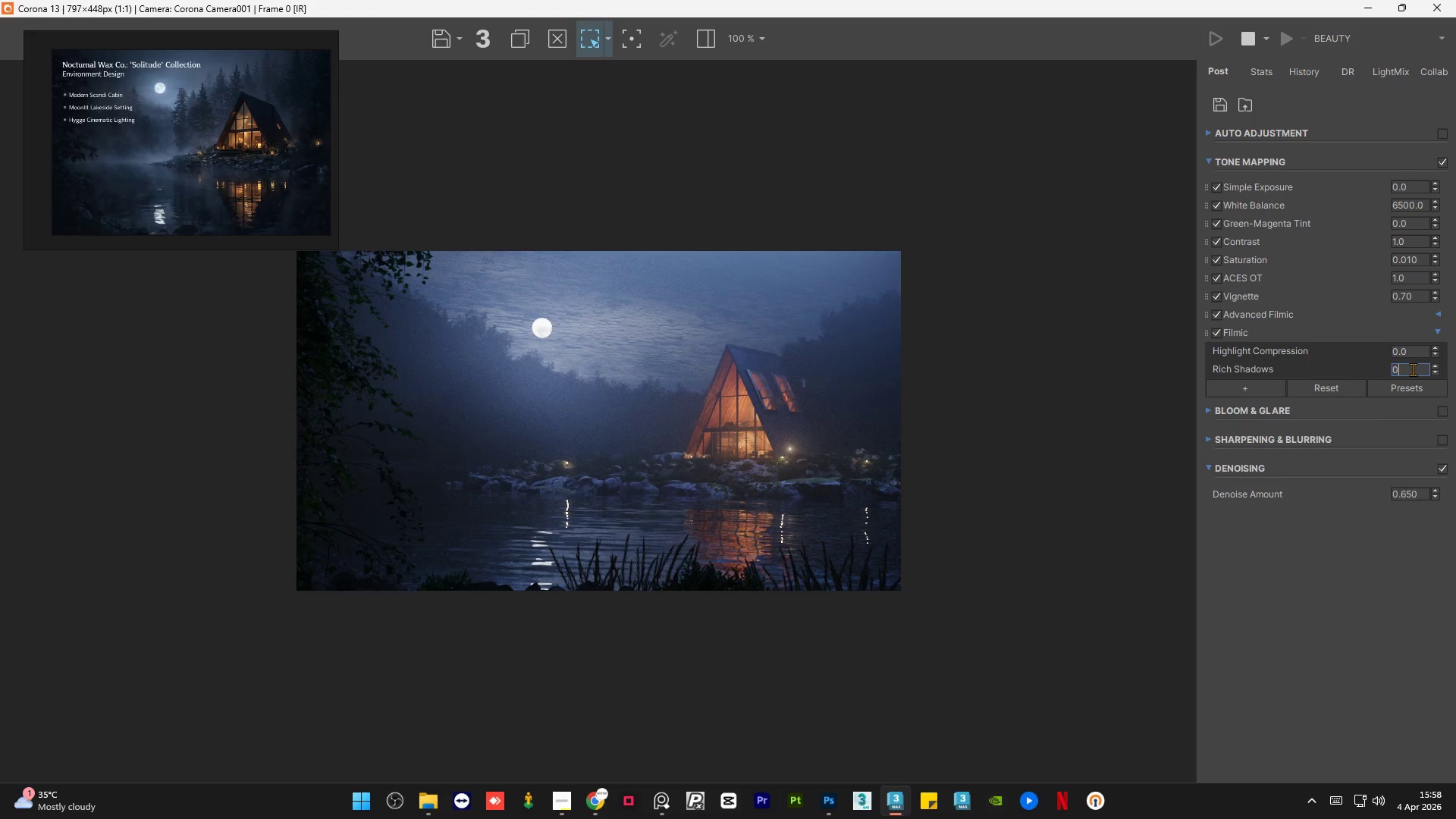 
key(NumpadEnter)
 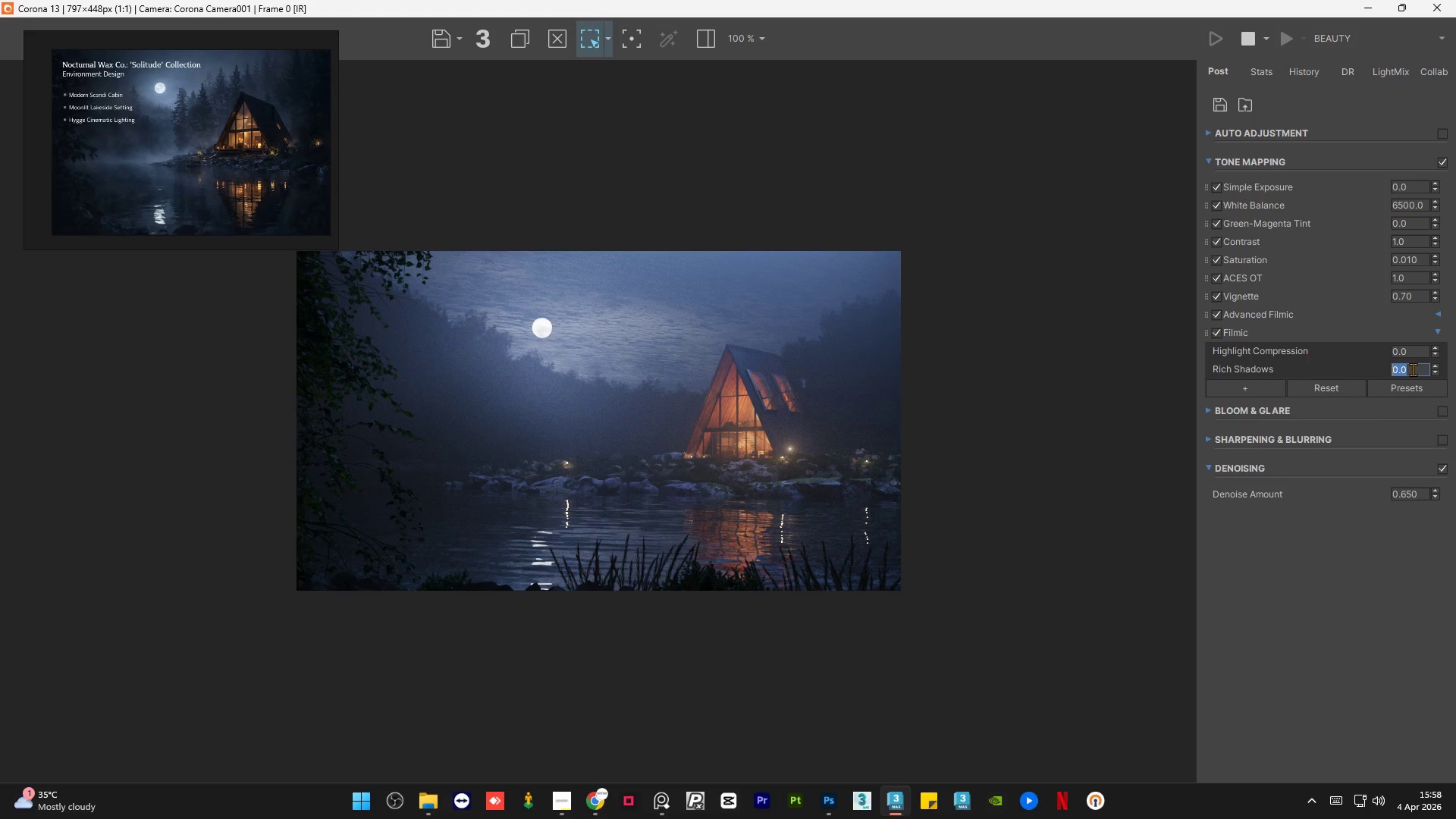 
key(NumpadDecimal)
 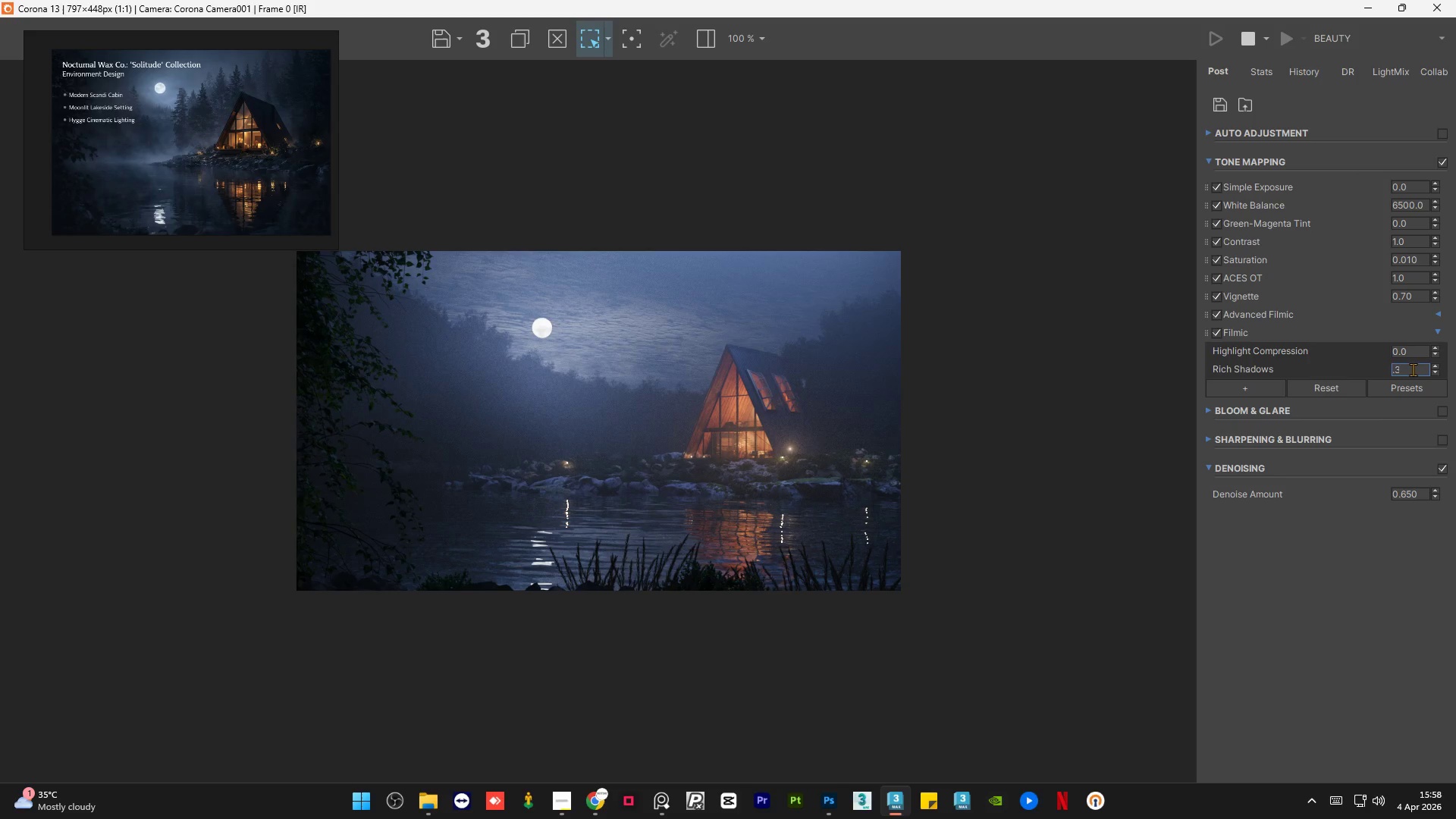 
key(Numpad3)
 